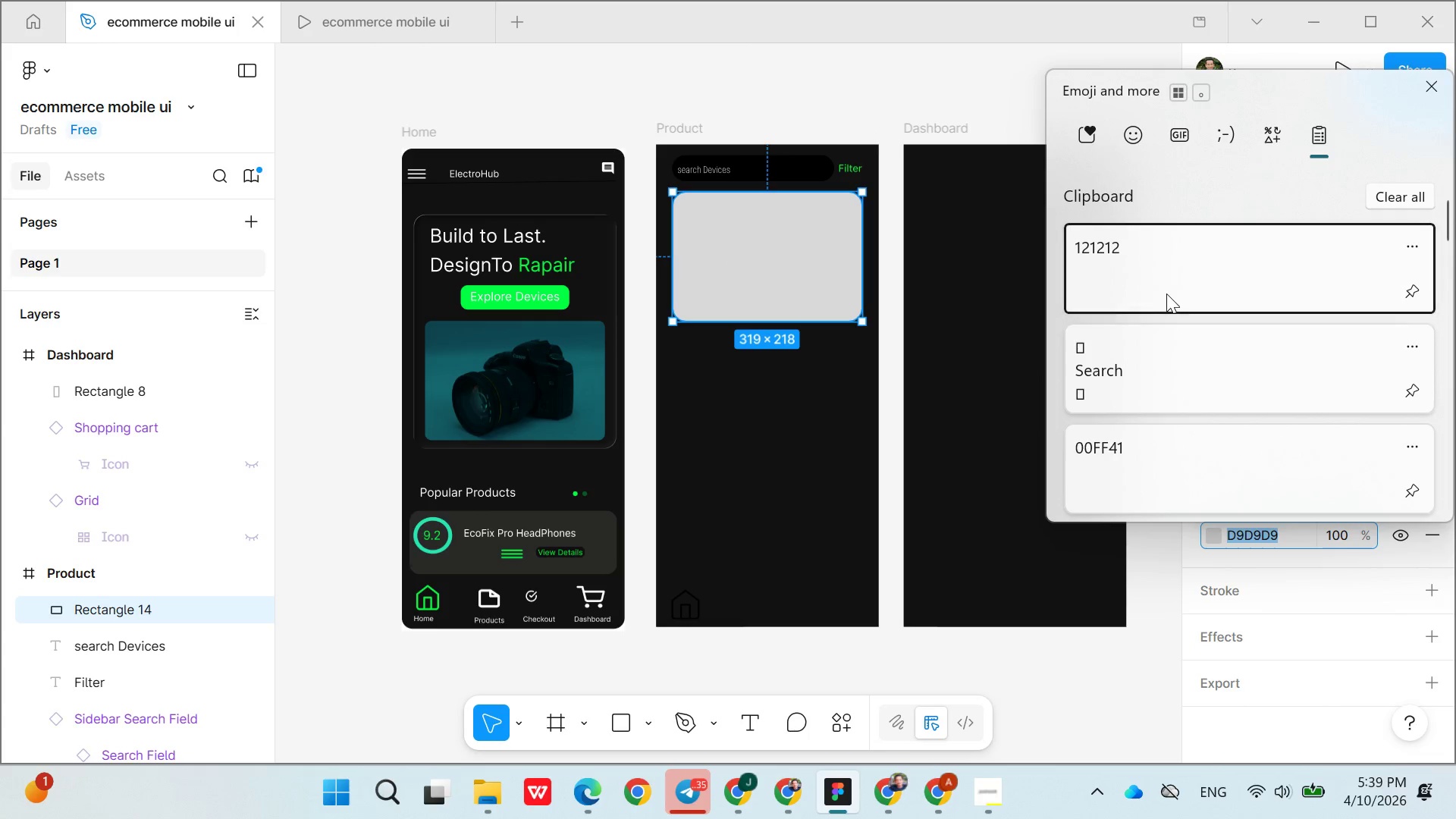 
hold_key(key=V, duration=15.0)
 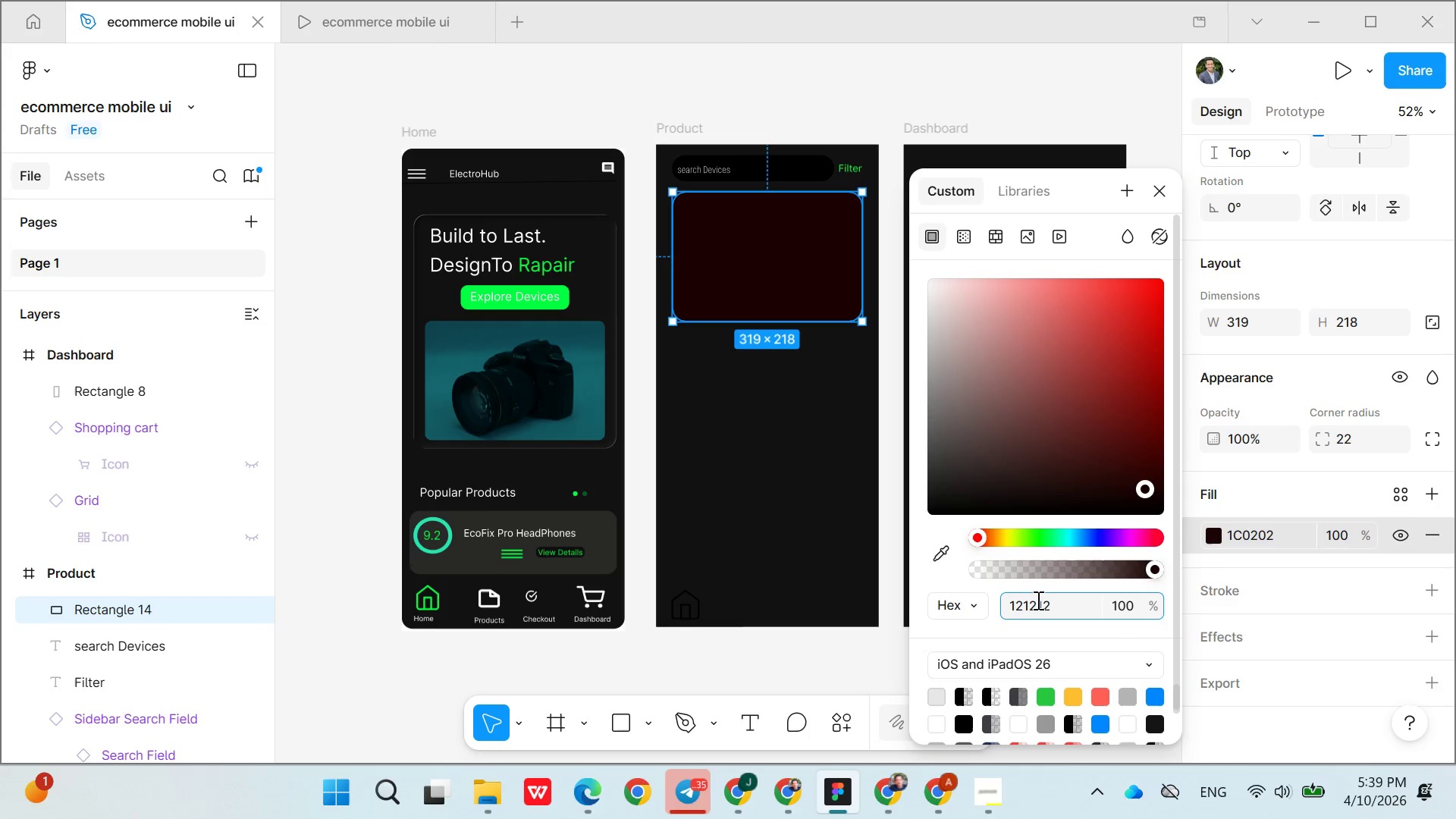 
key(Enter)
 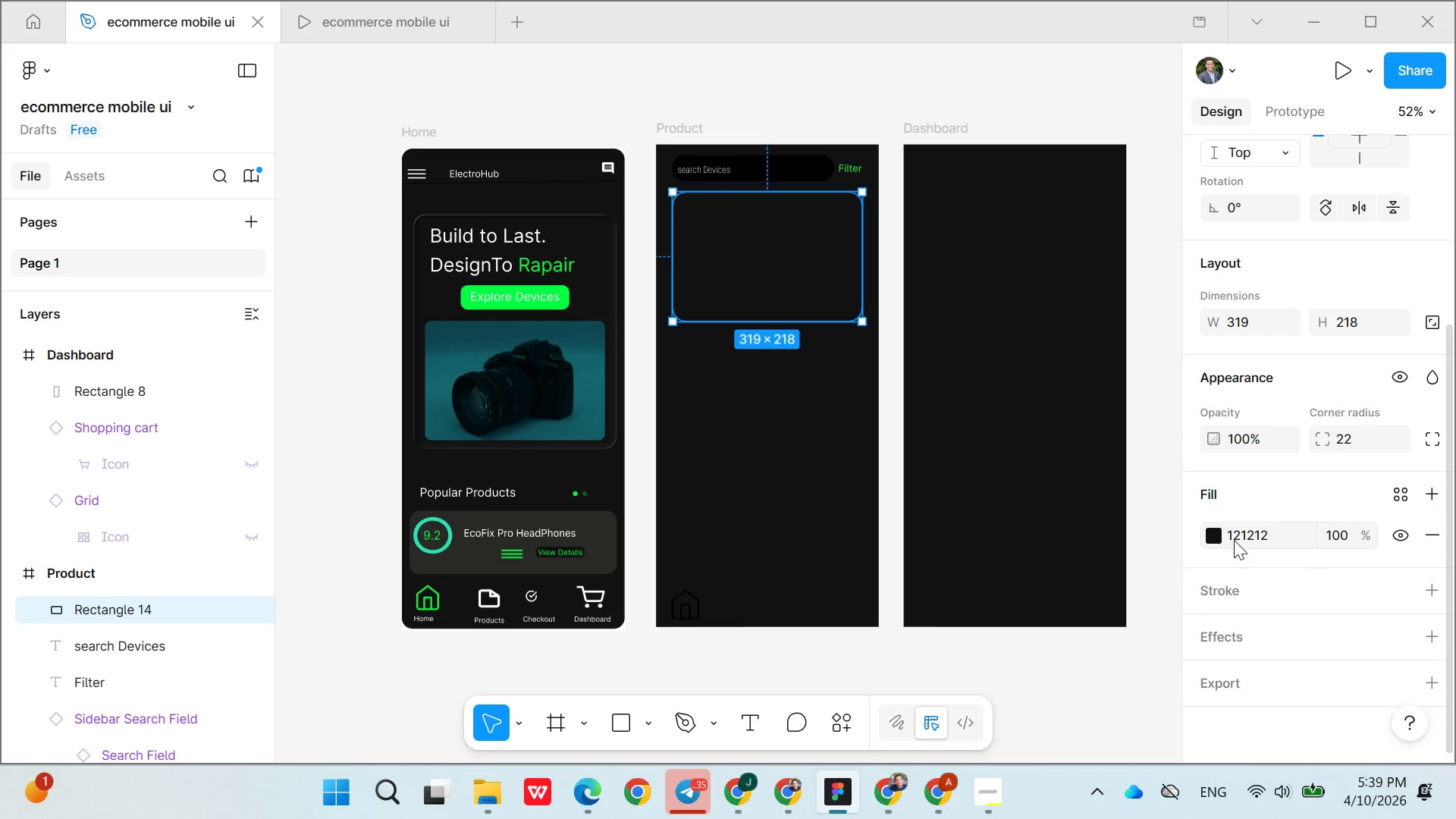 
left_click([1218, 527])
 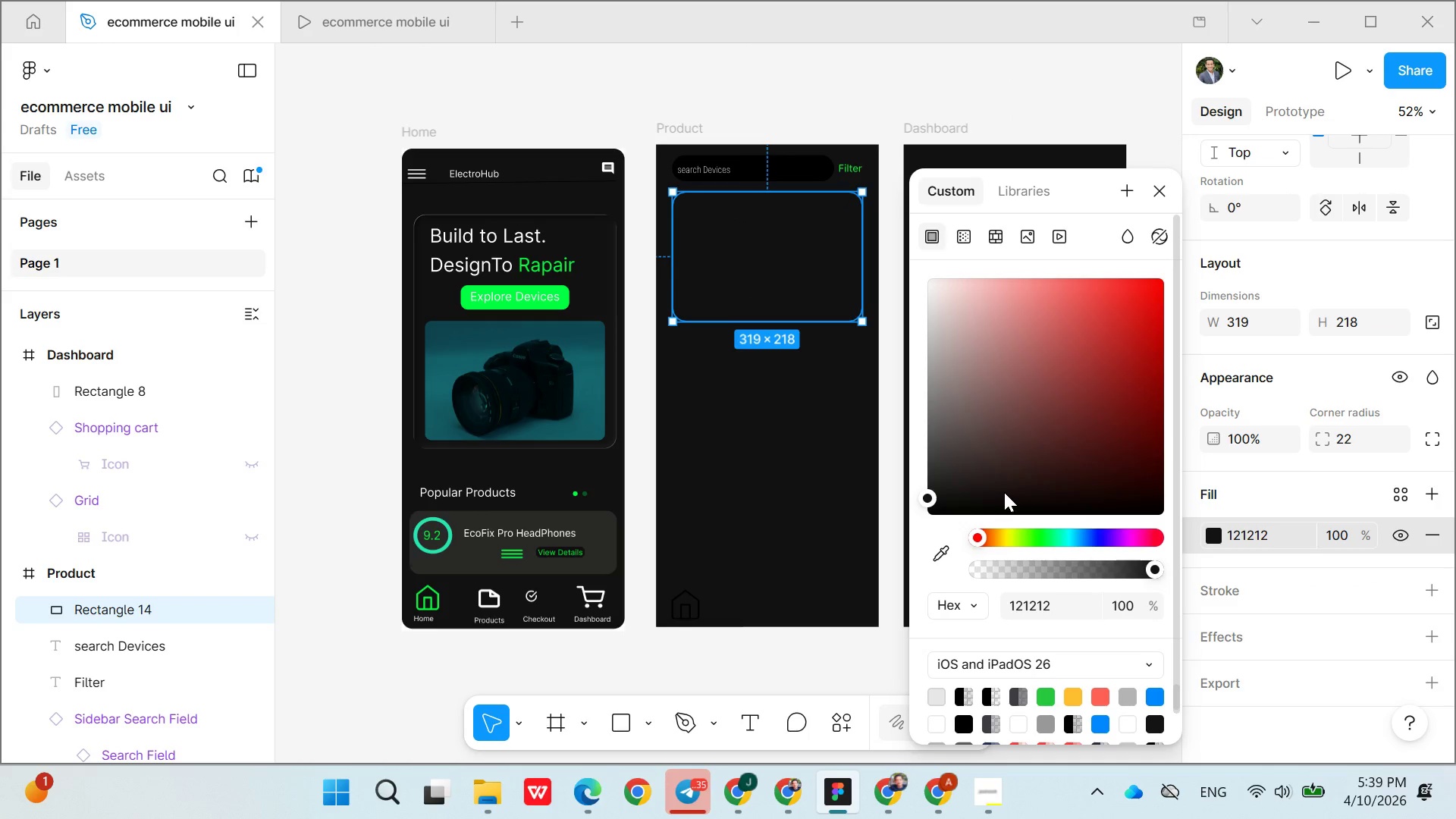 
left_click([974, 474])
 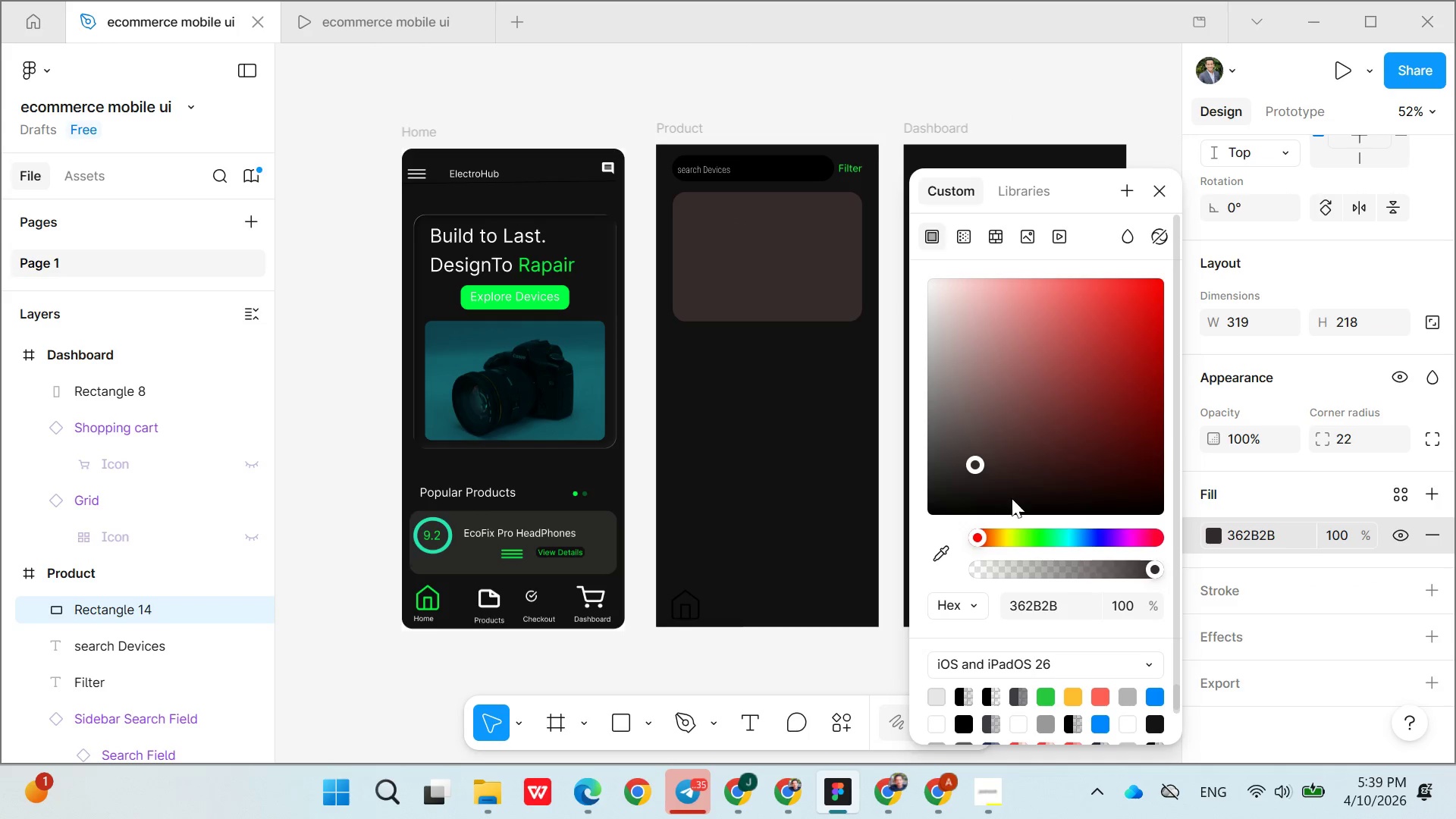 
left_click([1109, 498])
 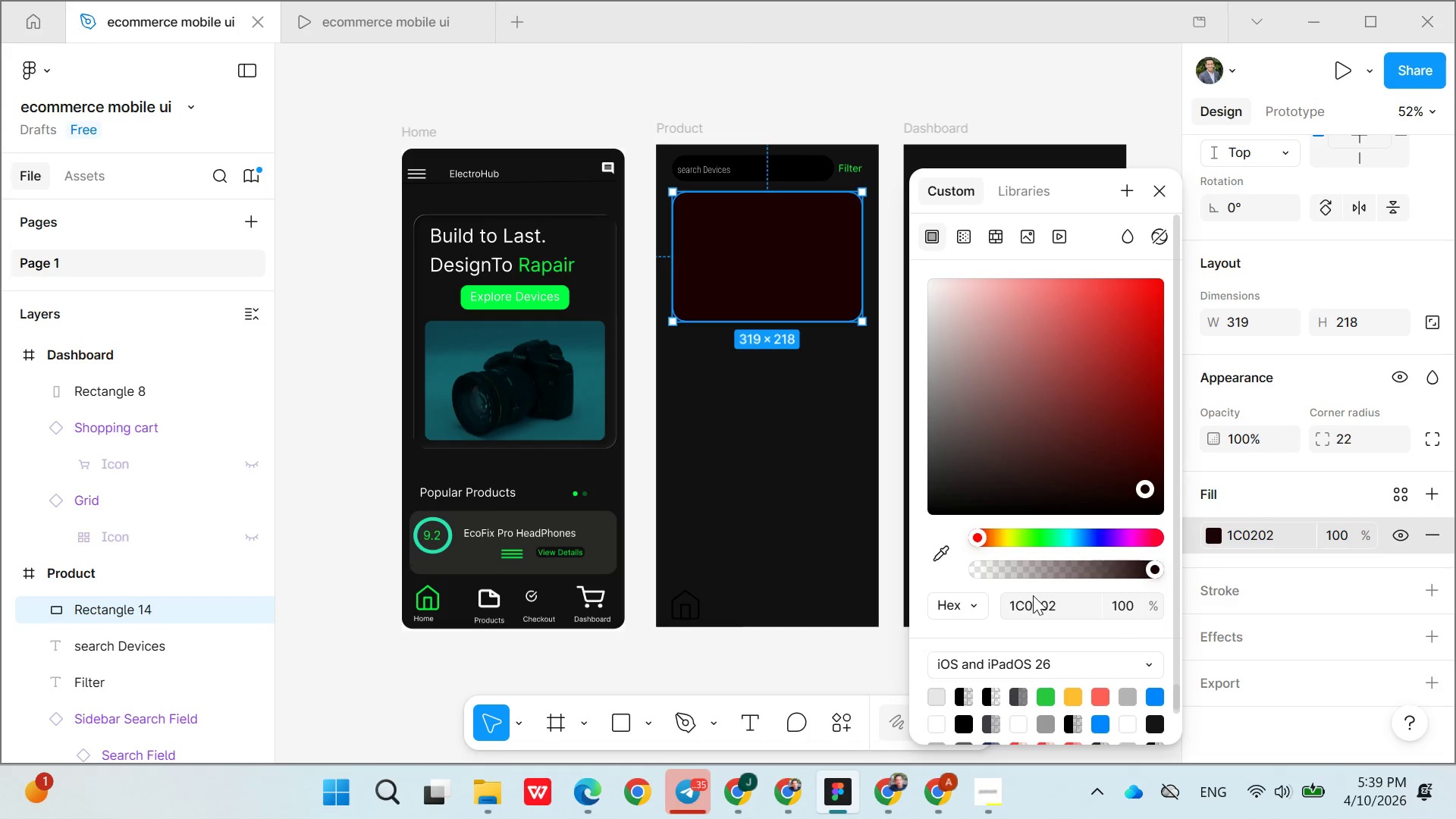 
left_click([1034, 600])
 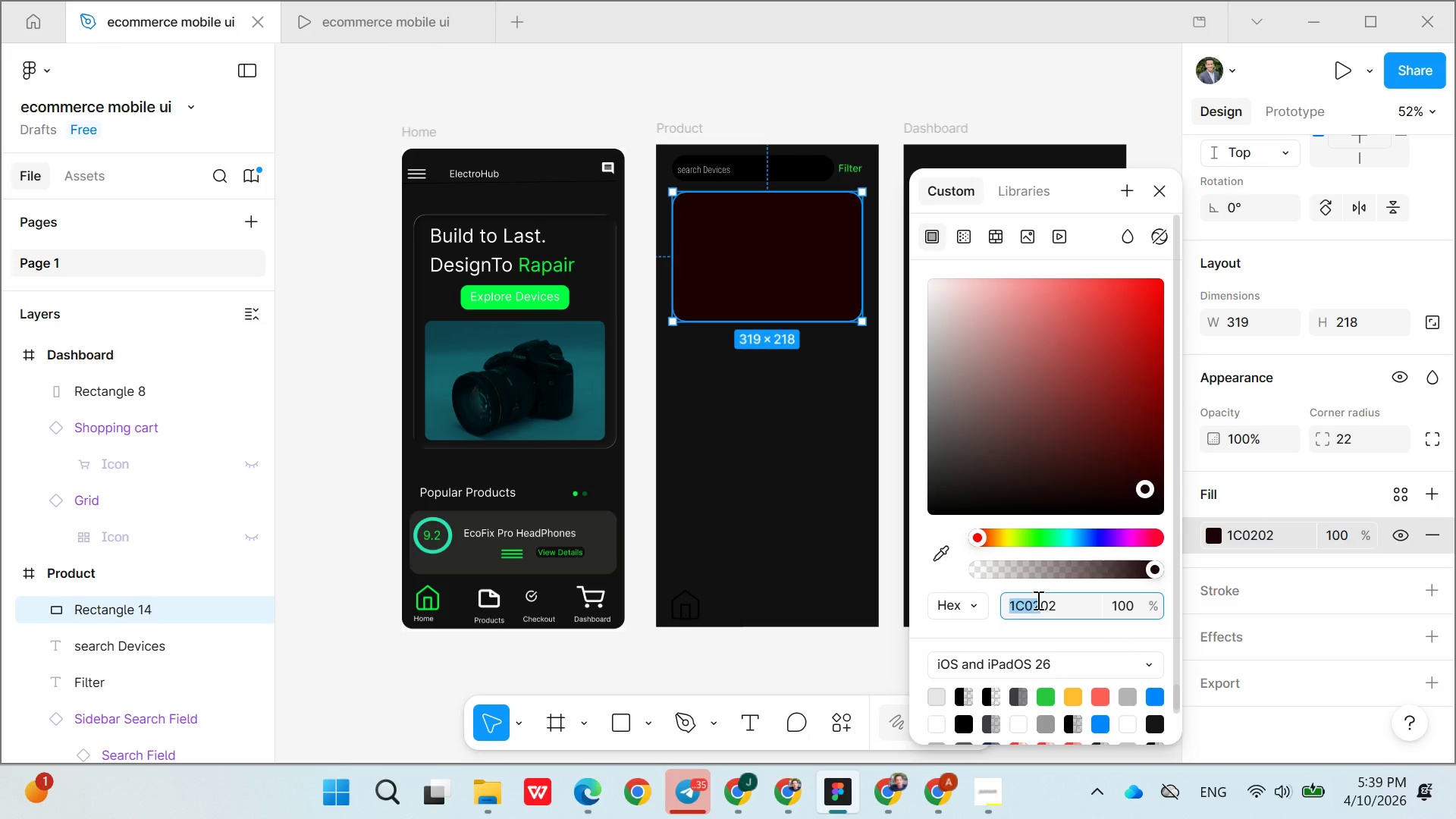 
double_click([1037, 600])
 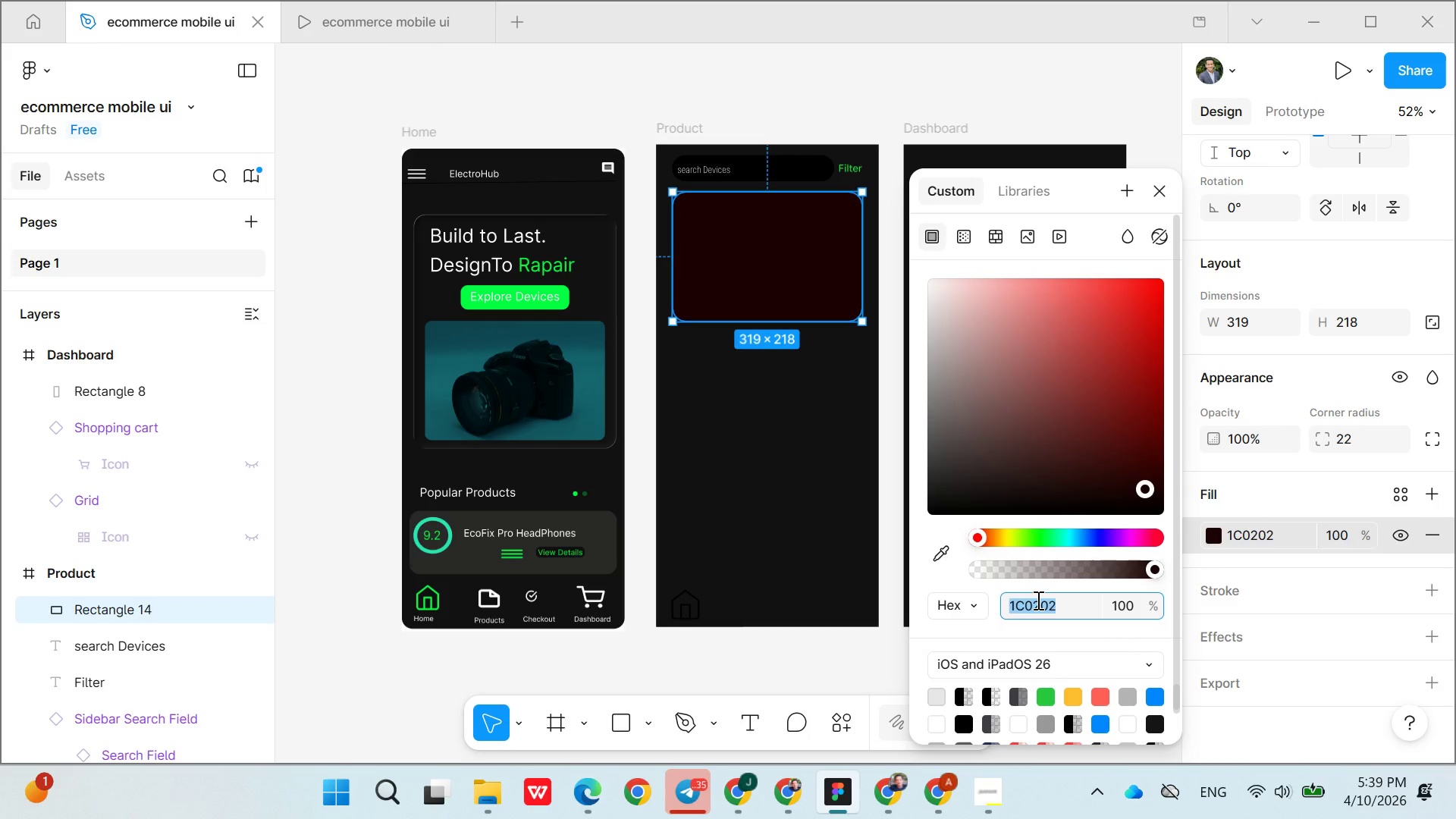 
hold_key(key=ControlLeft, duration=0.53)
 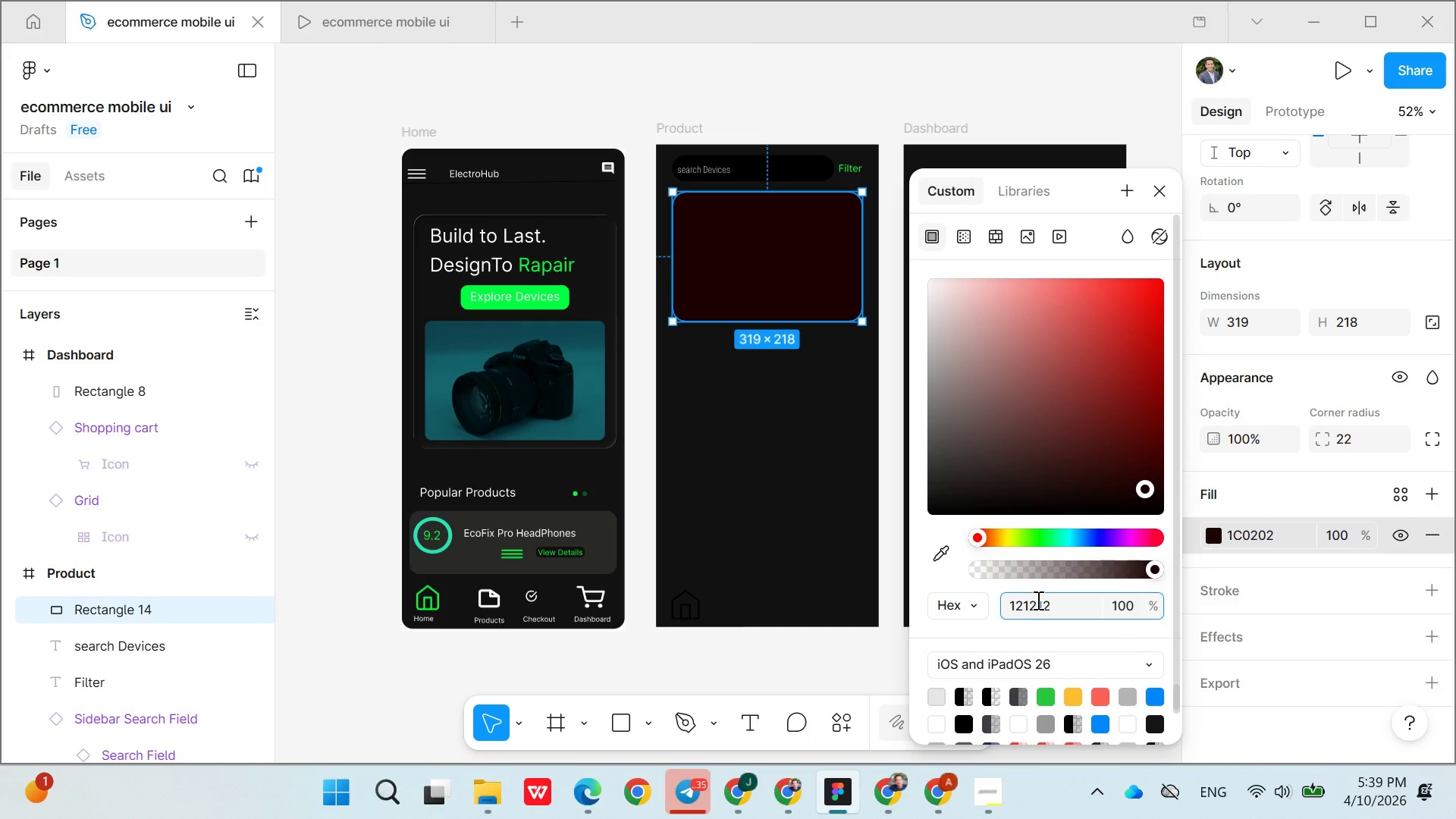 
key(Enter)
 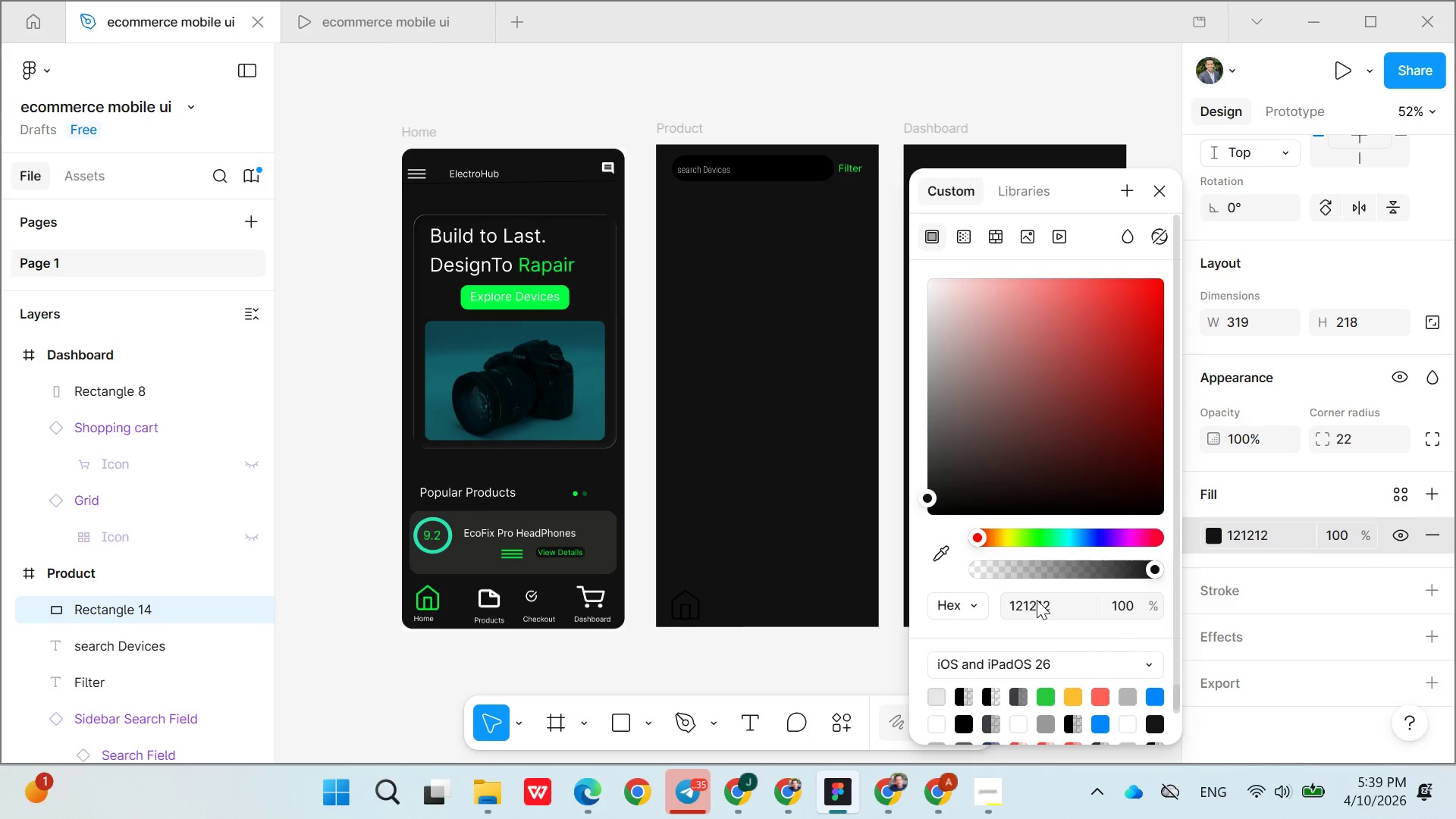 
double_click([1037, 600])
 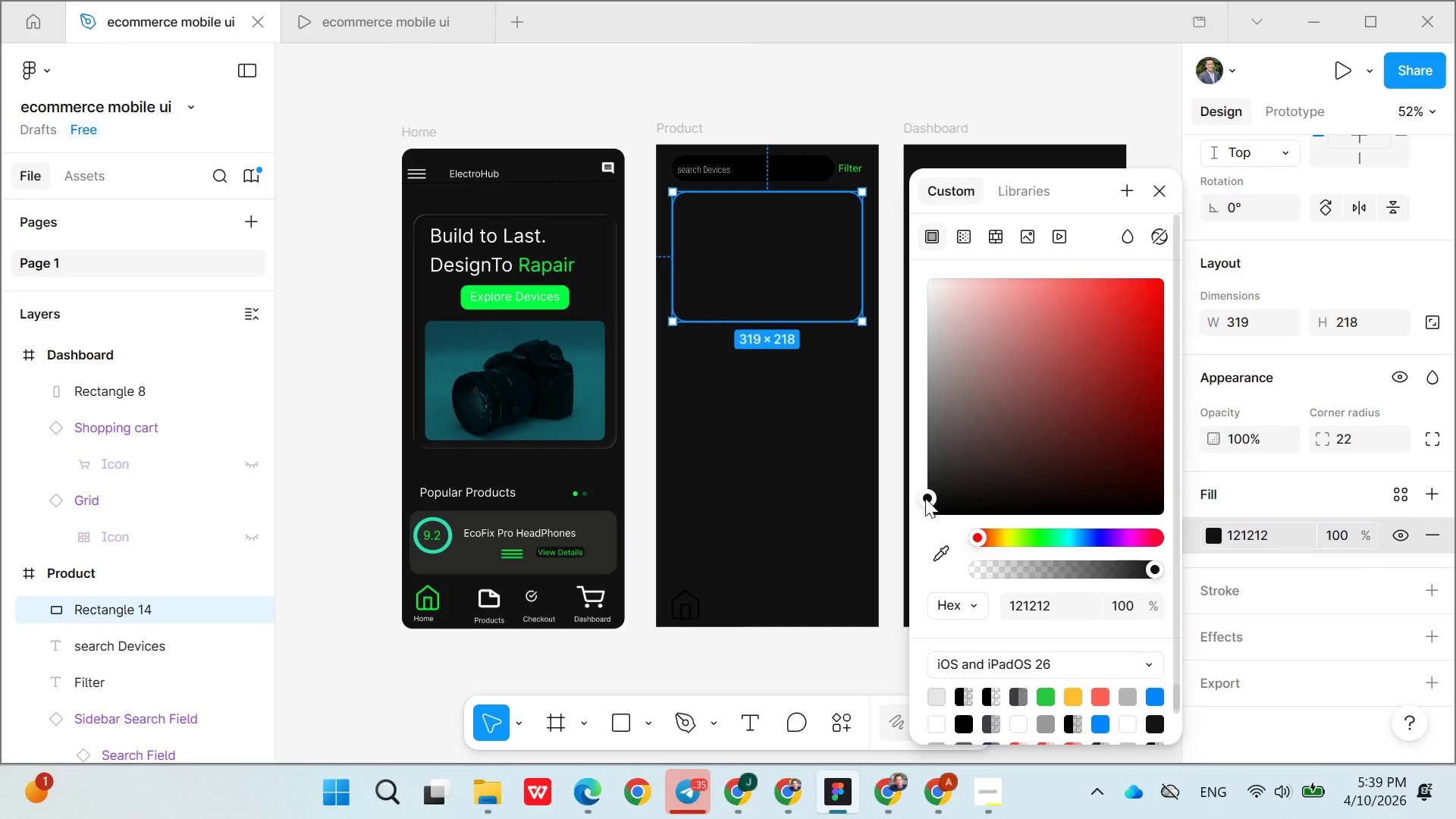 
left_click_drag(start_coordinate=[925, 498], to_coordinate=[921, 482])
 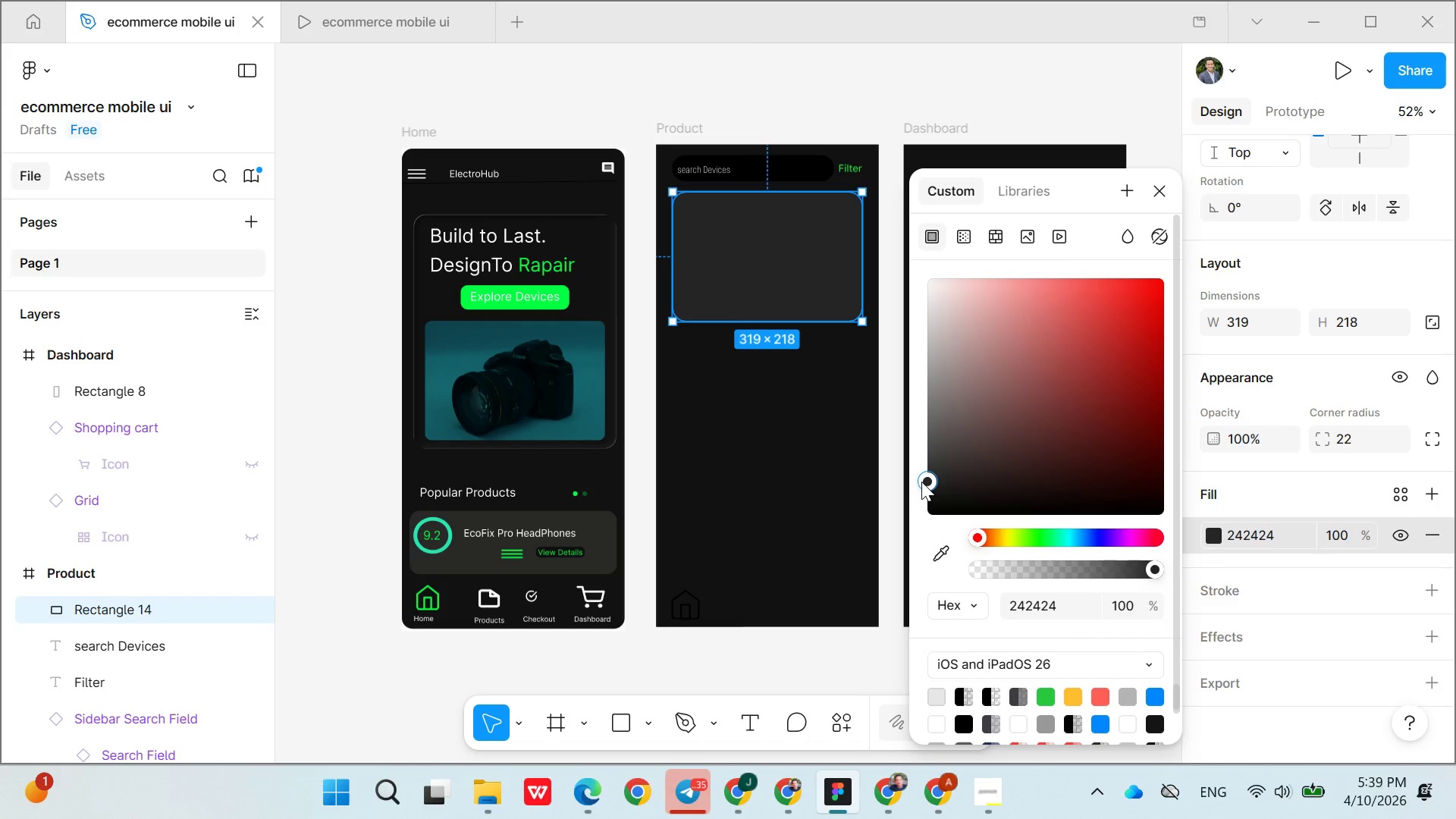 
wait(8.48)
 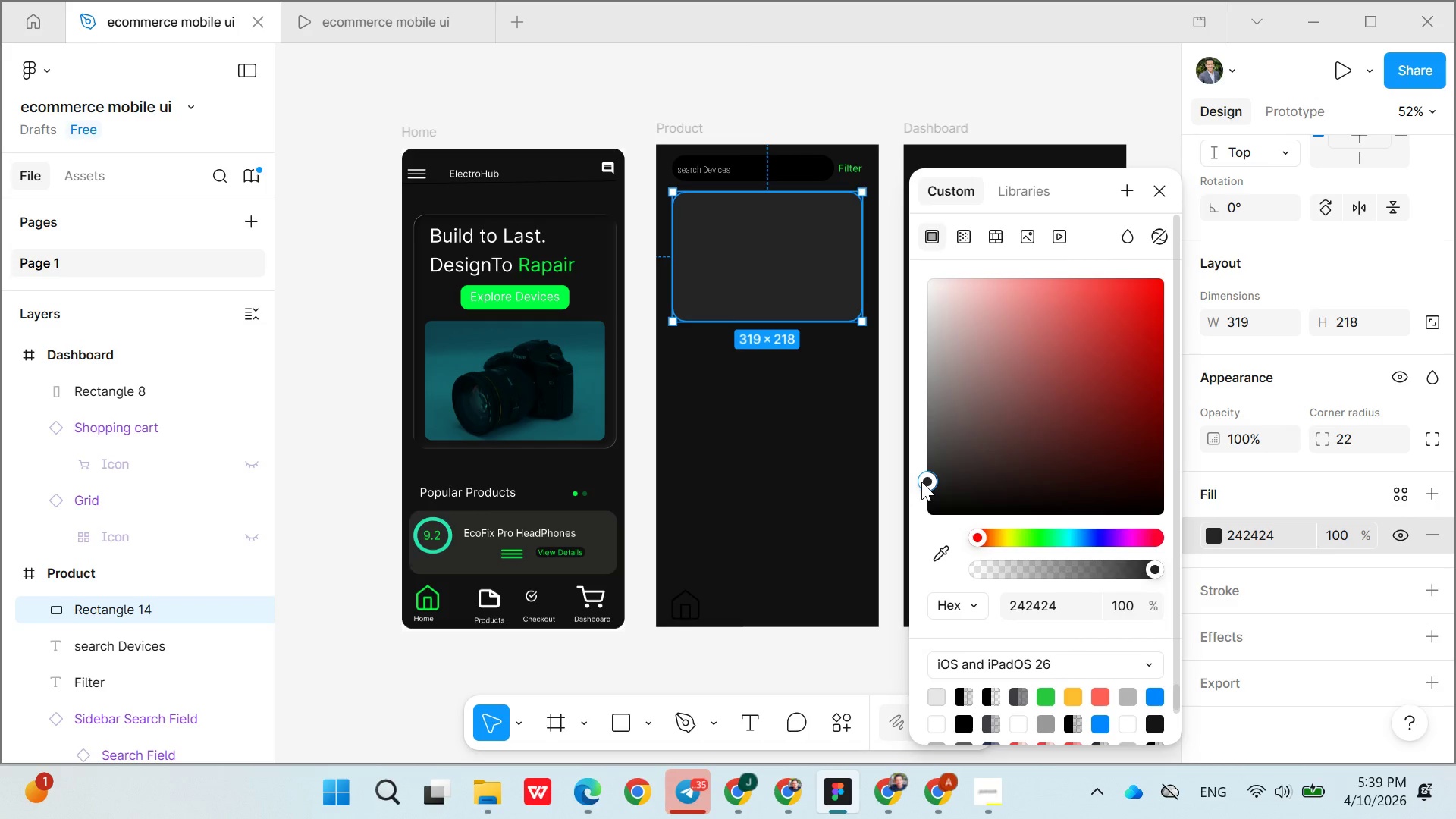 
left_click([736, 255])
 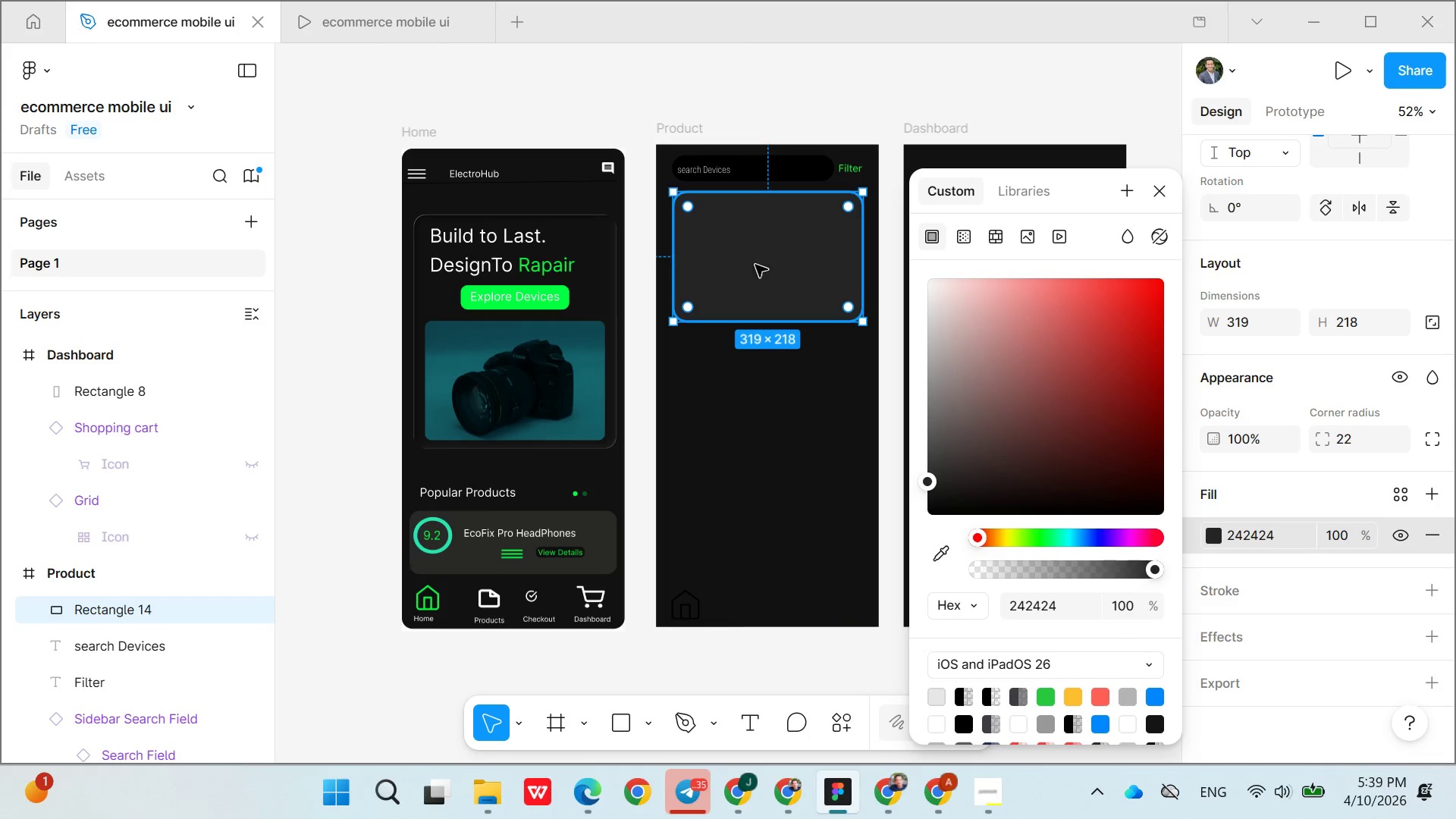 
left_click_drag(start_coordinate=[757, 265], to_coordinate=[755, 272])
 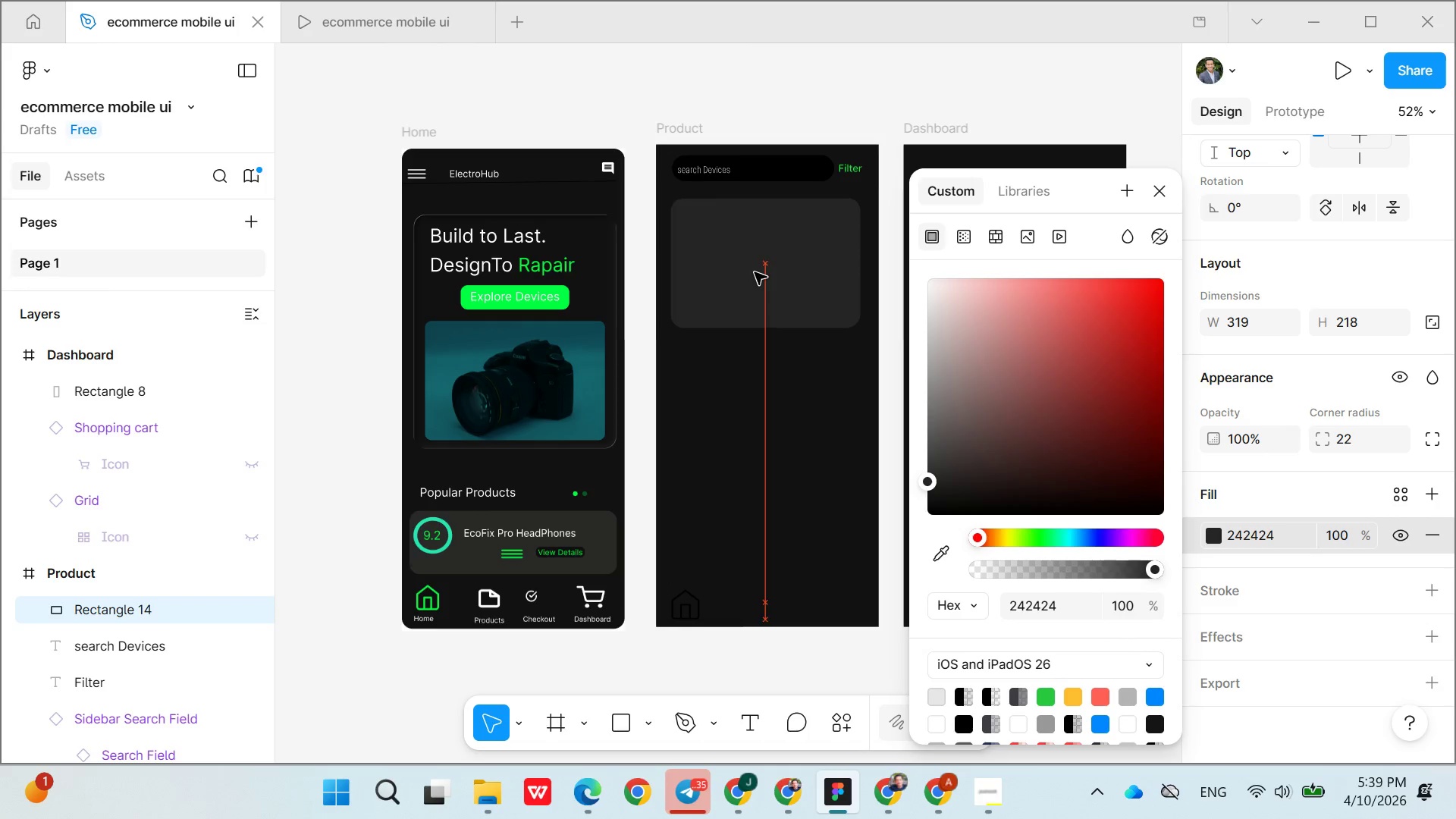 
left_click([755, 272])
 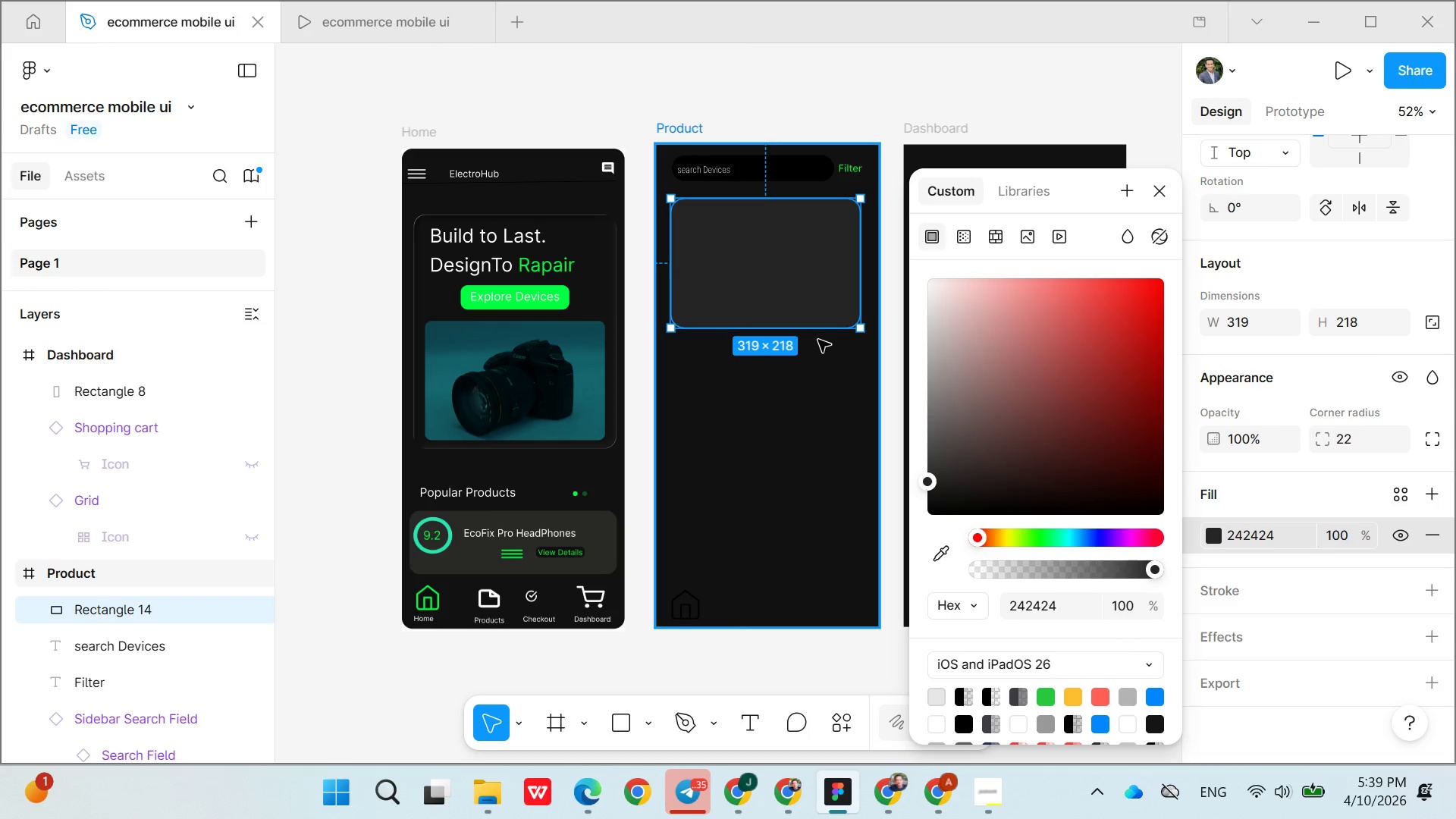 
left_click_drag(start_coordinate=[814, 334], to_coordinate=[807, 356])
 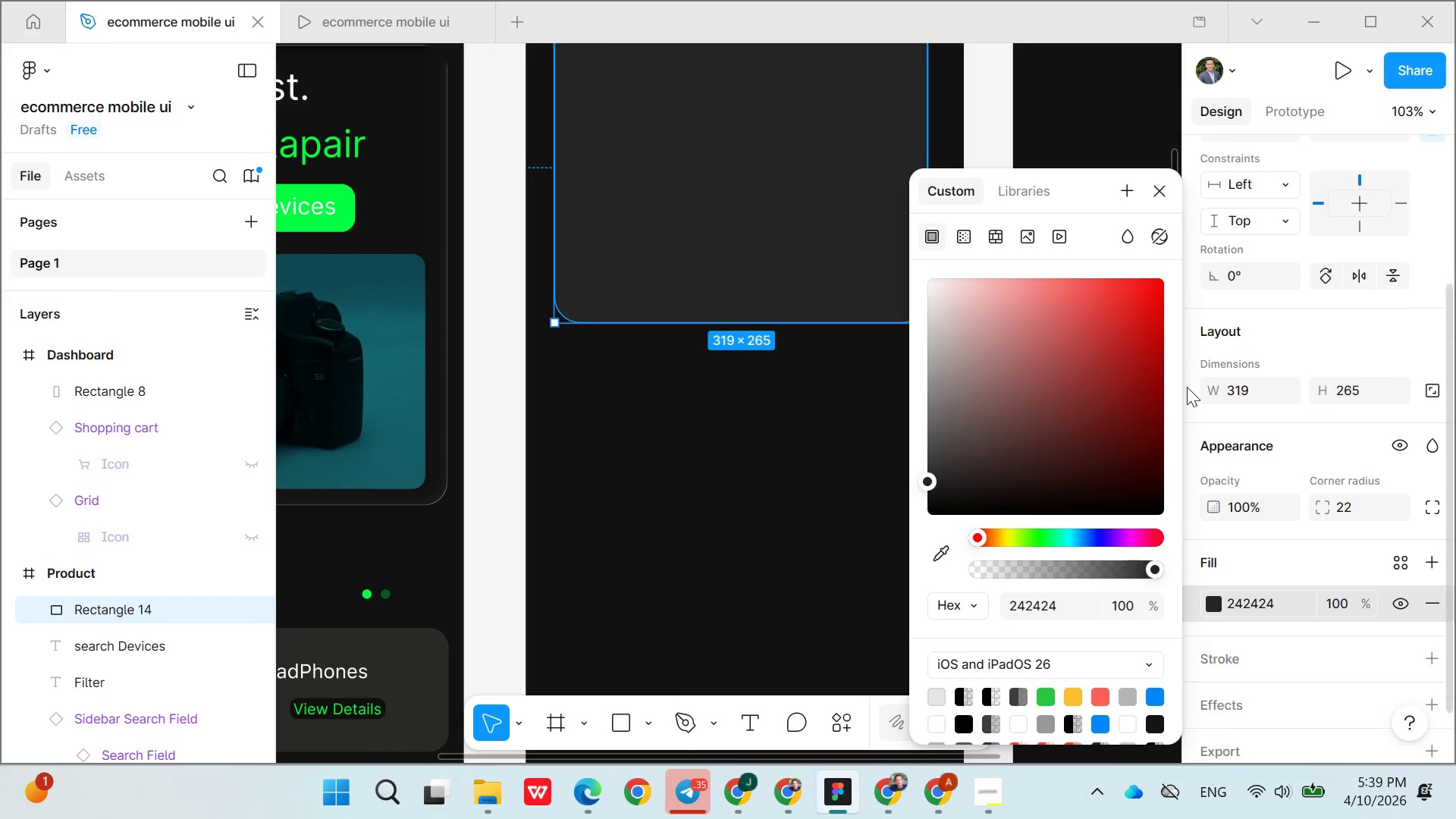 
wait(5.47)
 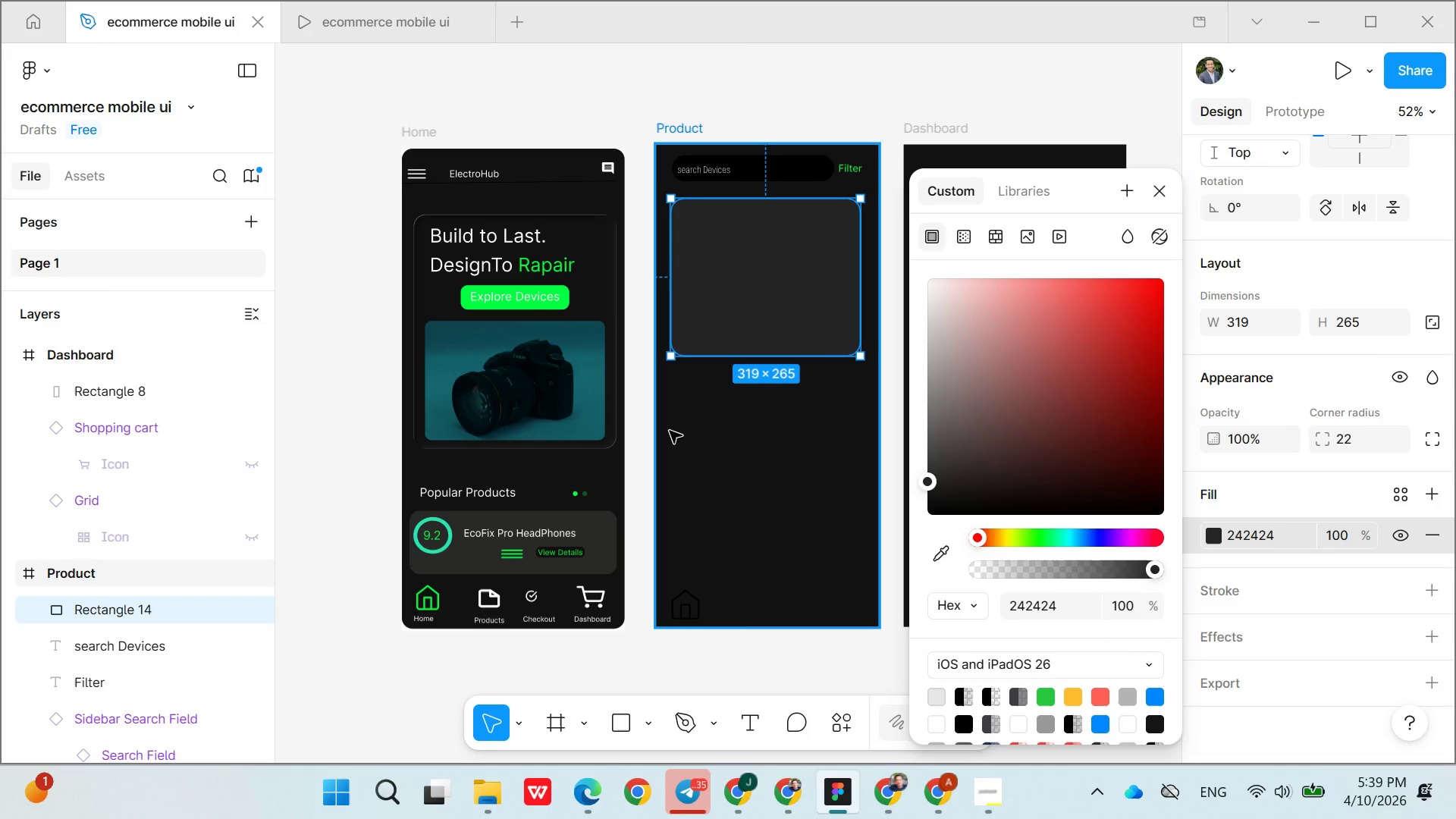 
left_click([1307, 662])
 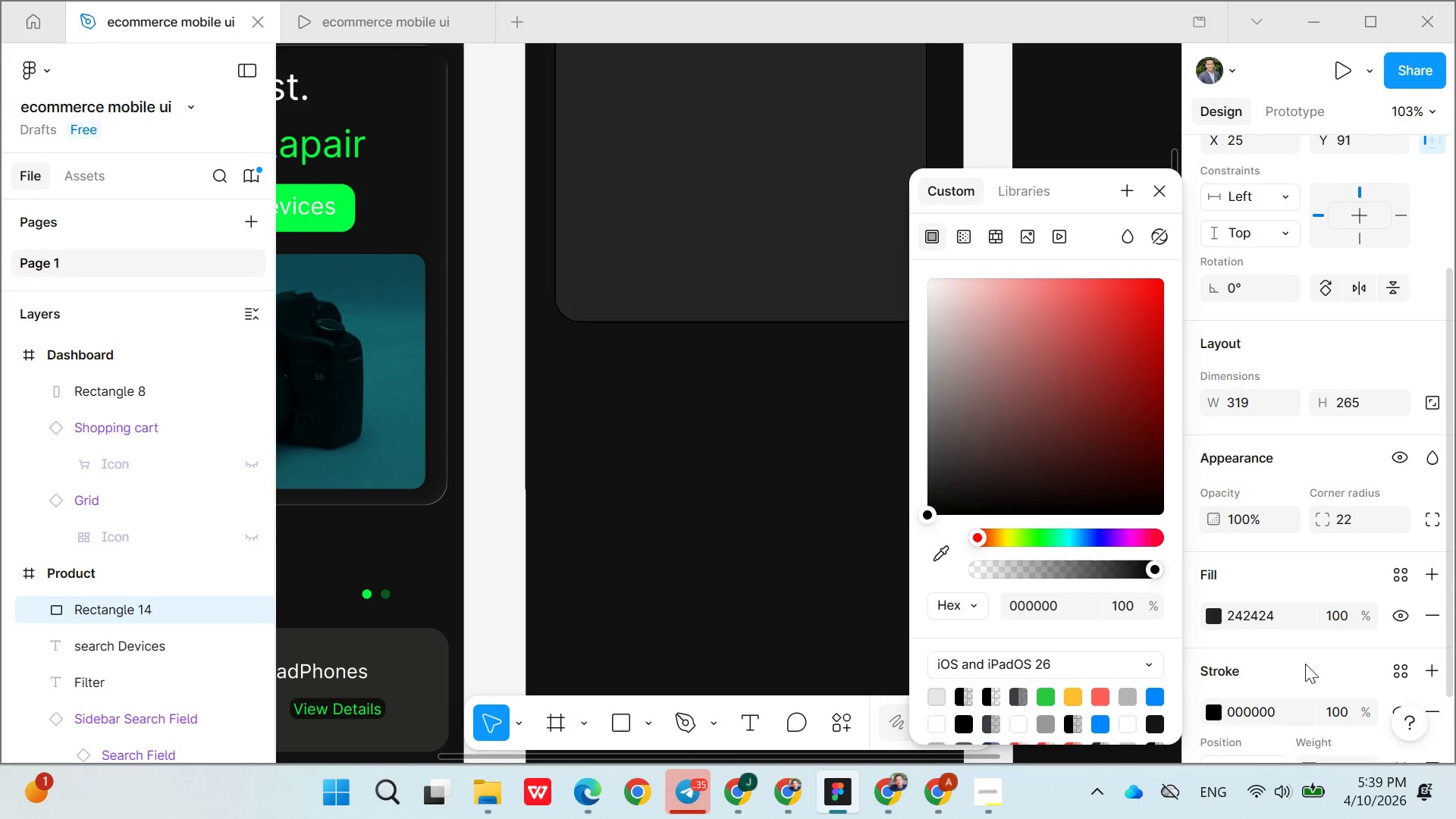 
scroll: coordinate [1306, 665], scroll_direction: down, amount: 2.0
 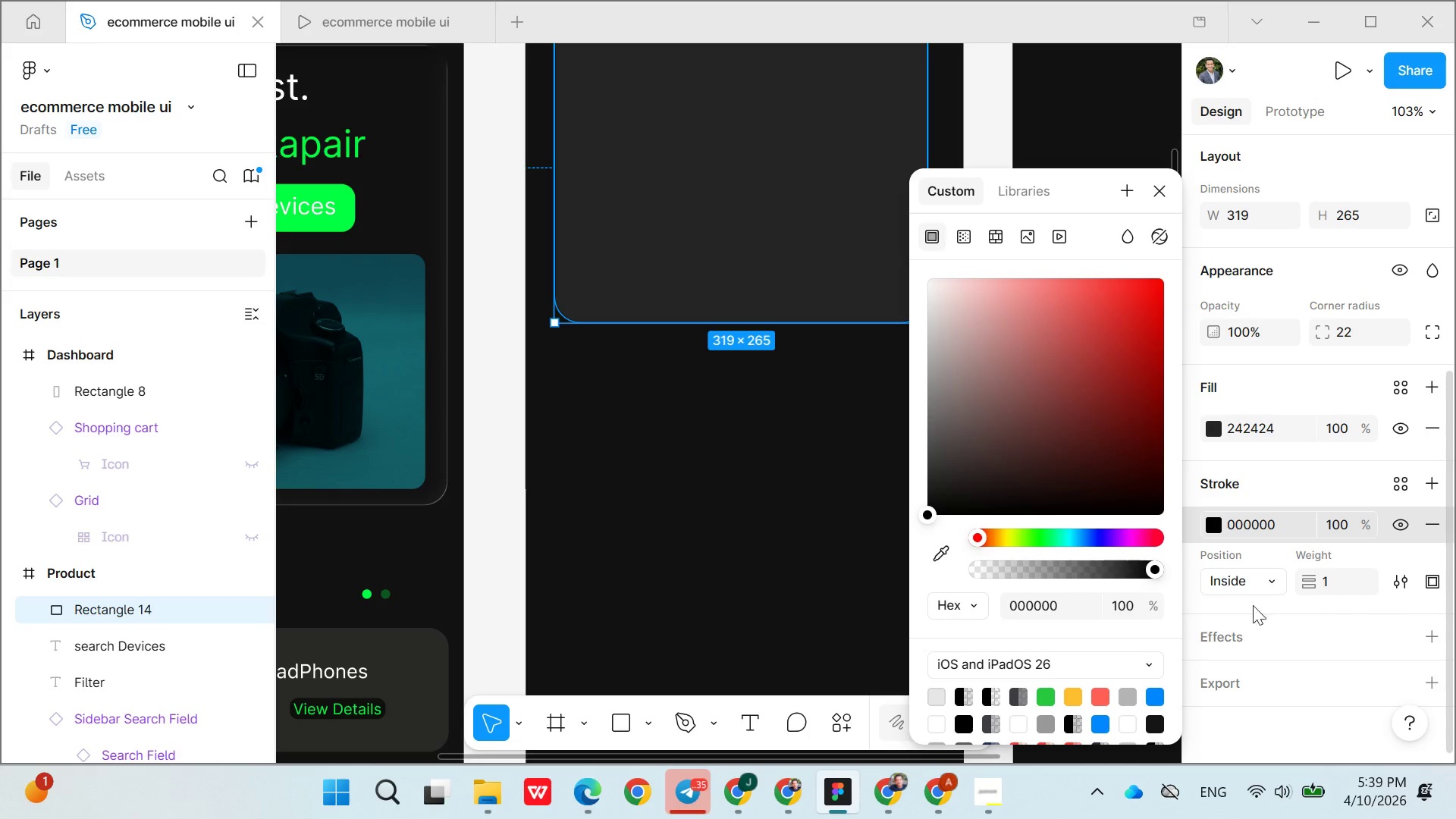 
left_click([1432, 639])
 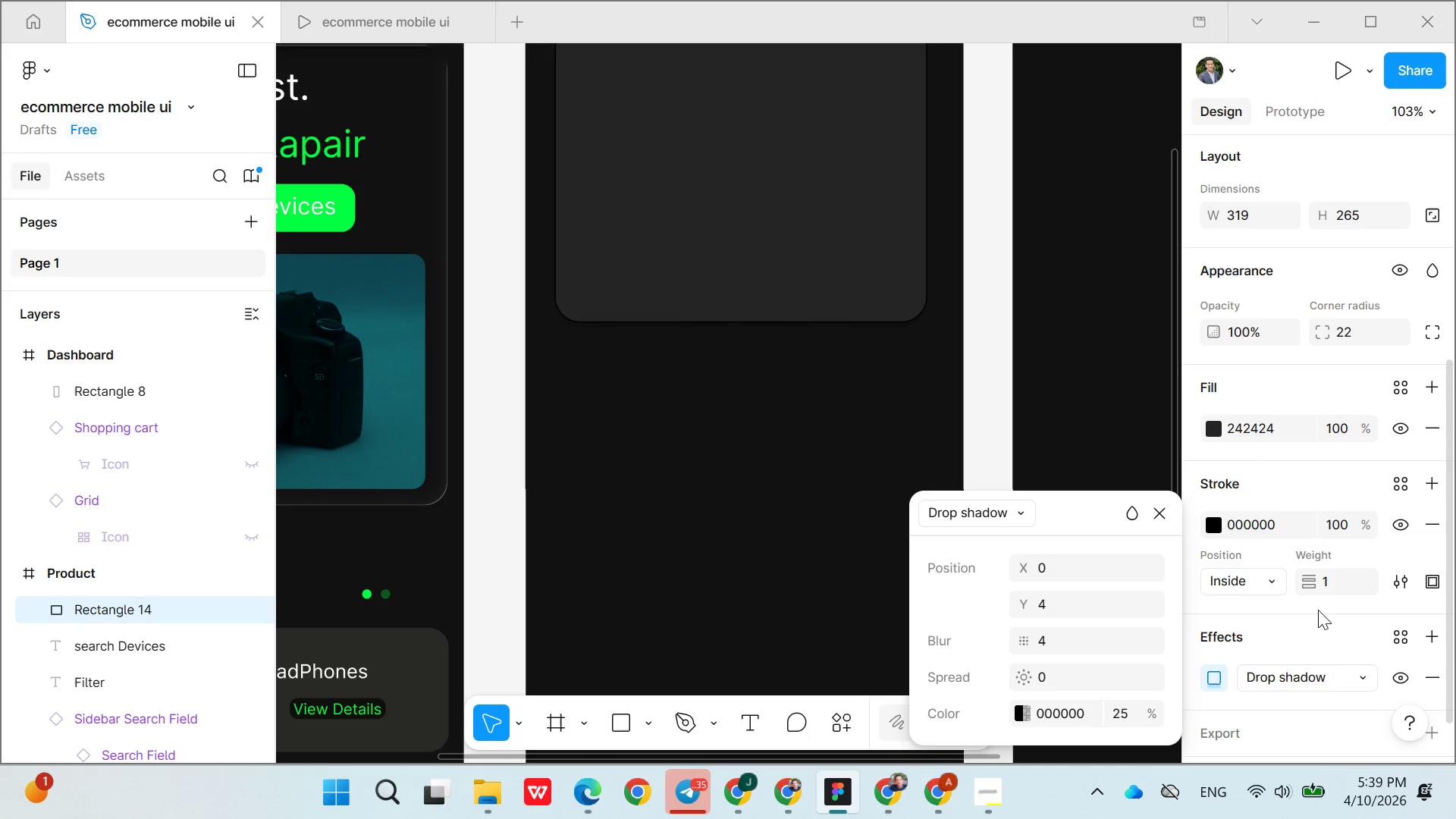 
scroll: coordinate [1082, 623], scroll_direction: down, amount: 5.0
 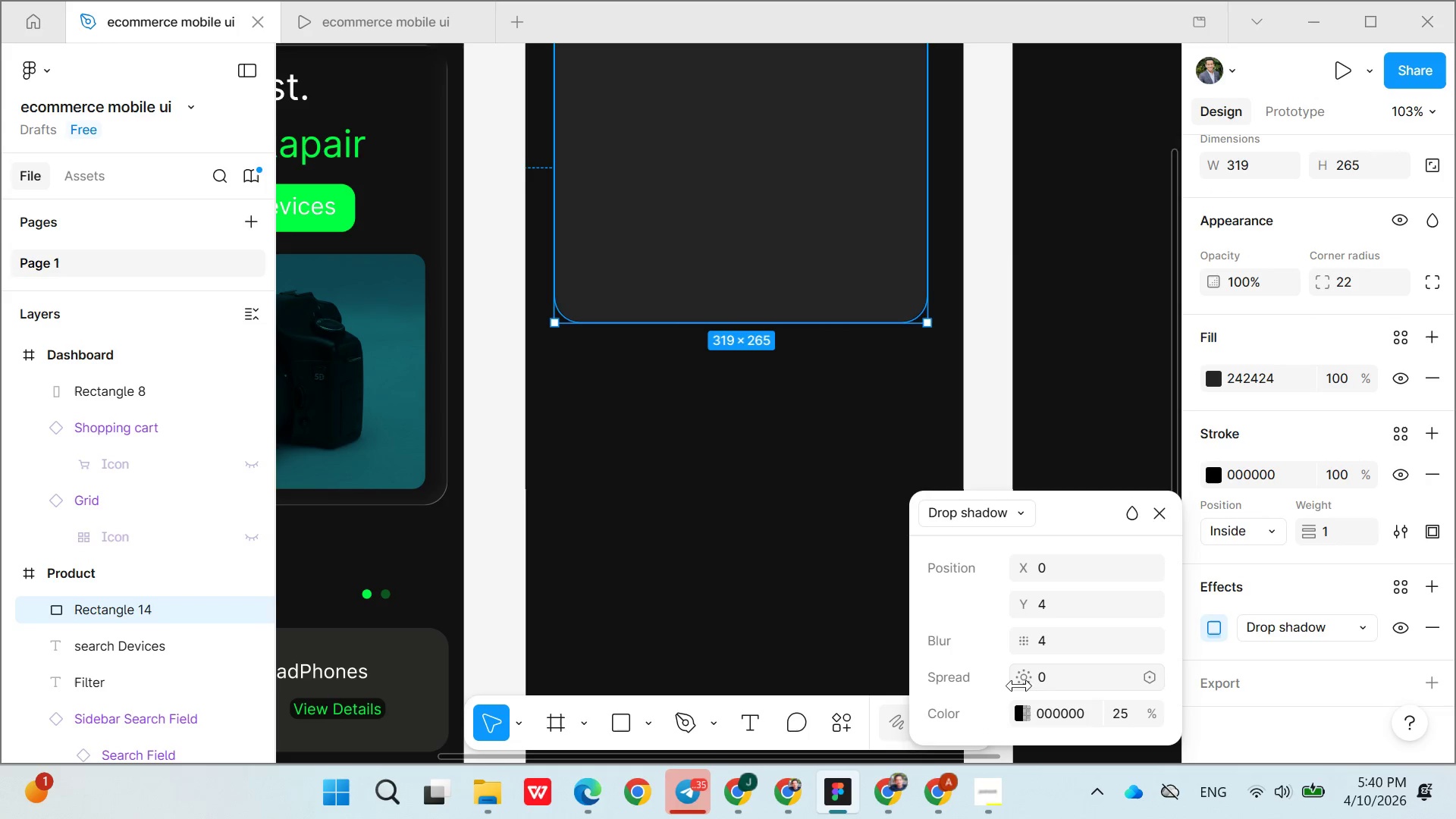 
left_click([1050, 676])
 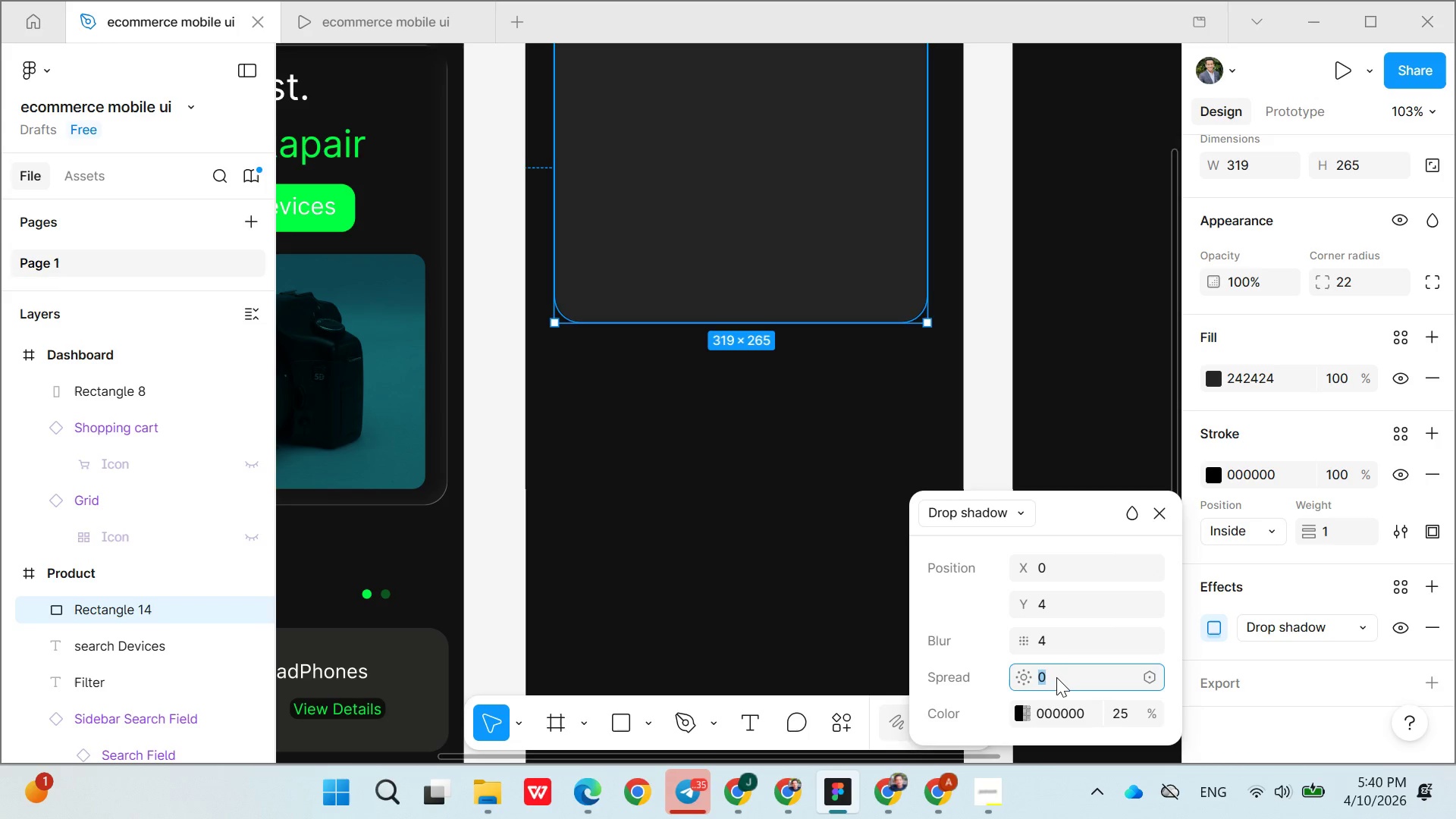 
key(4)
 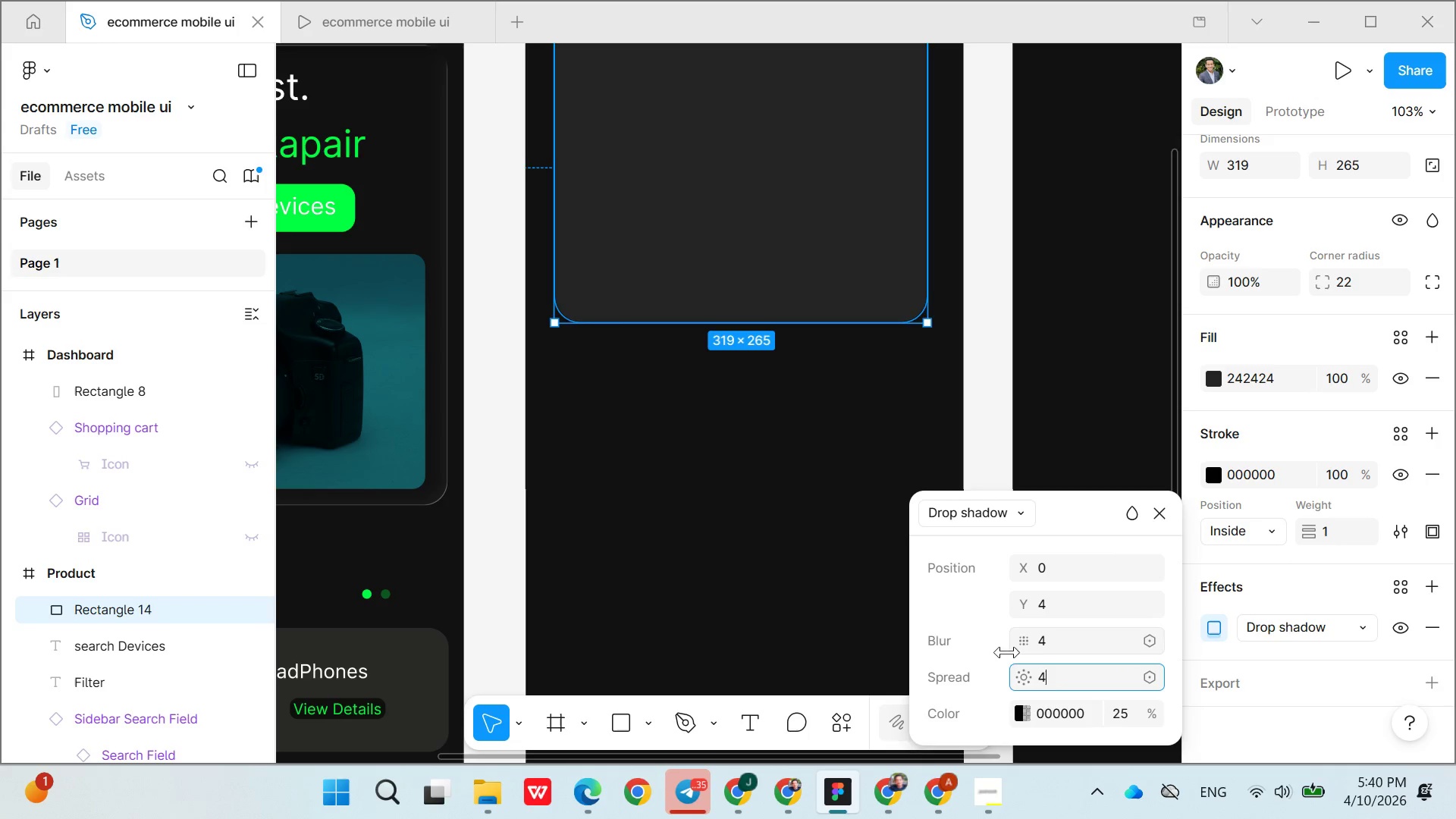 
left_click([977, 621])
 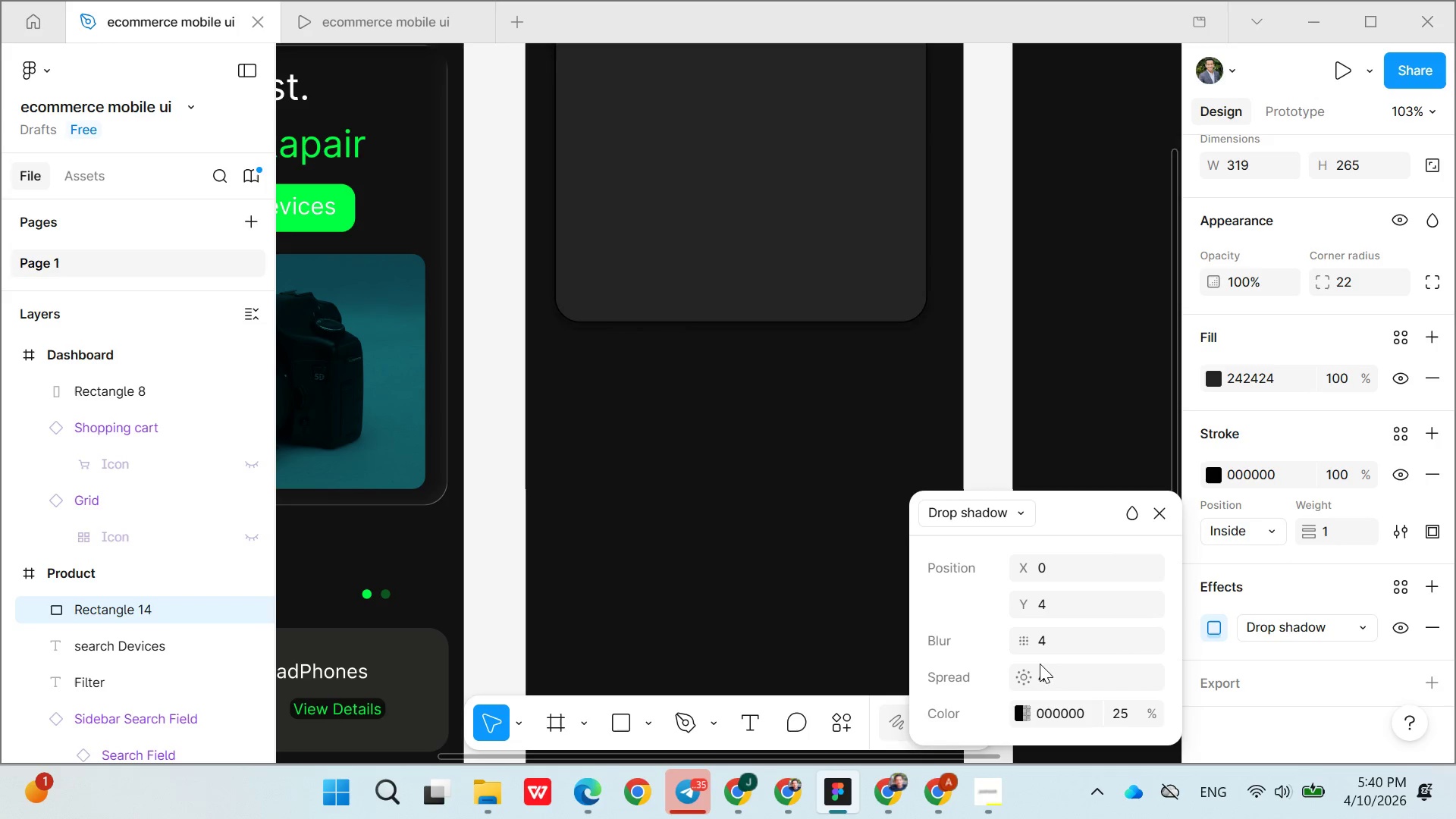 
double_click([1056, 677])
 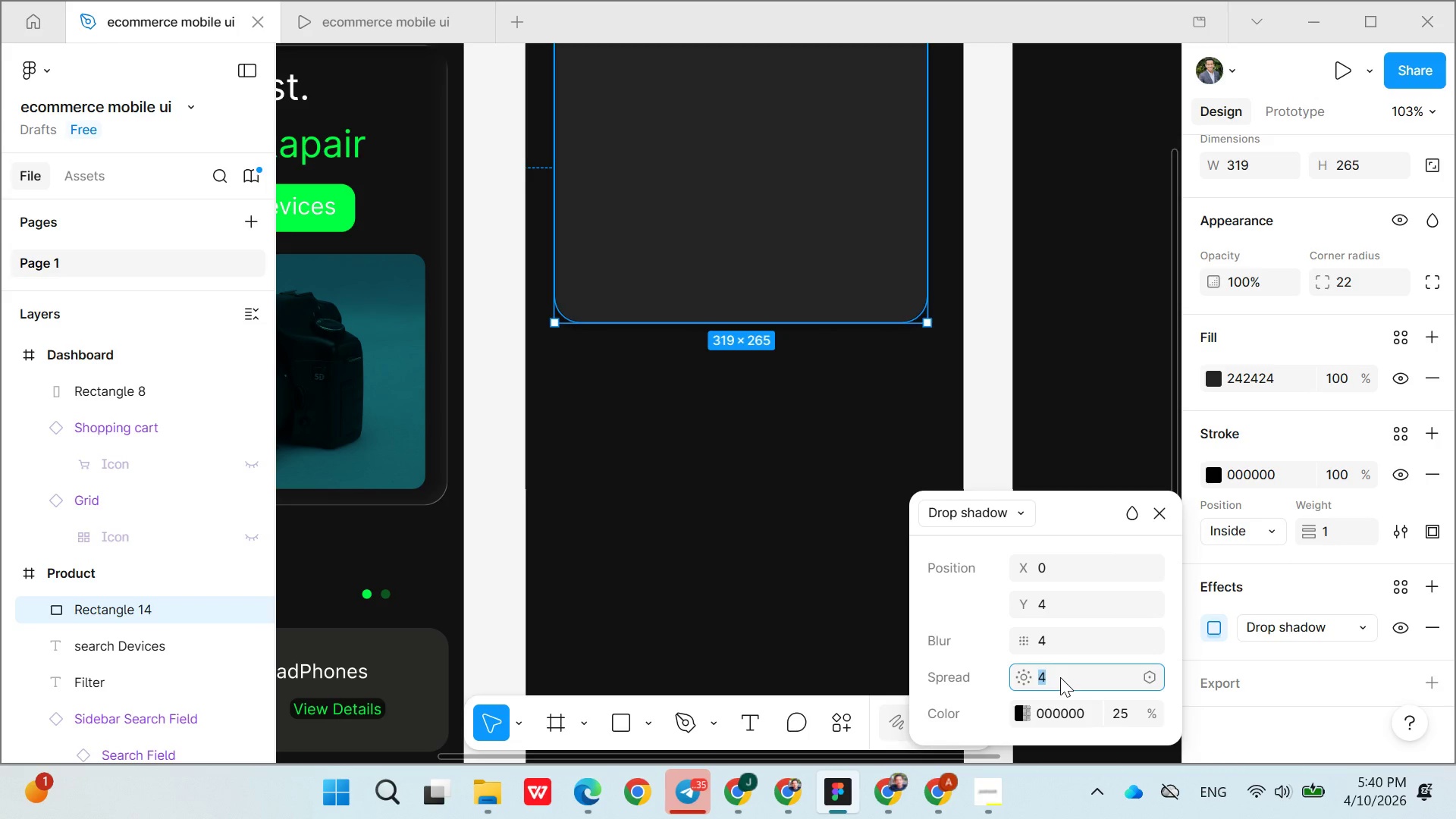 
type(32)
 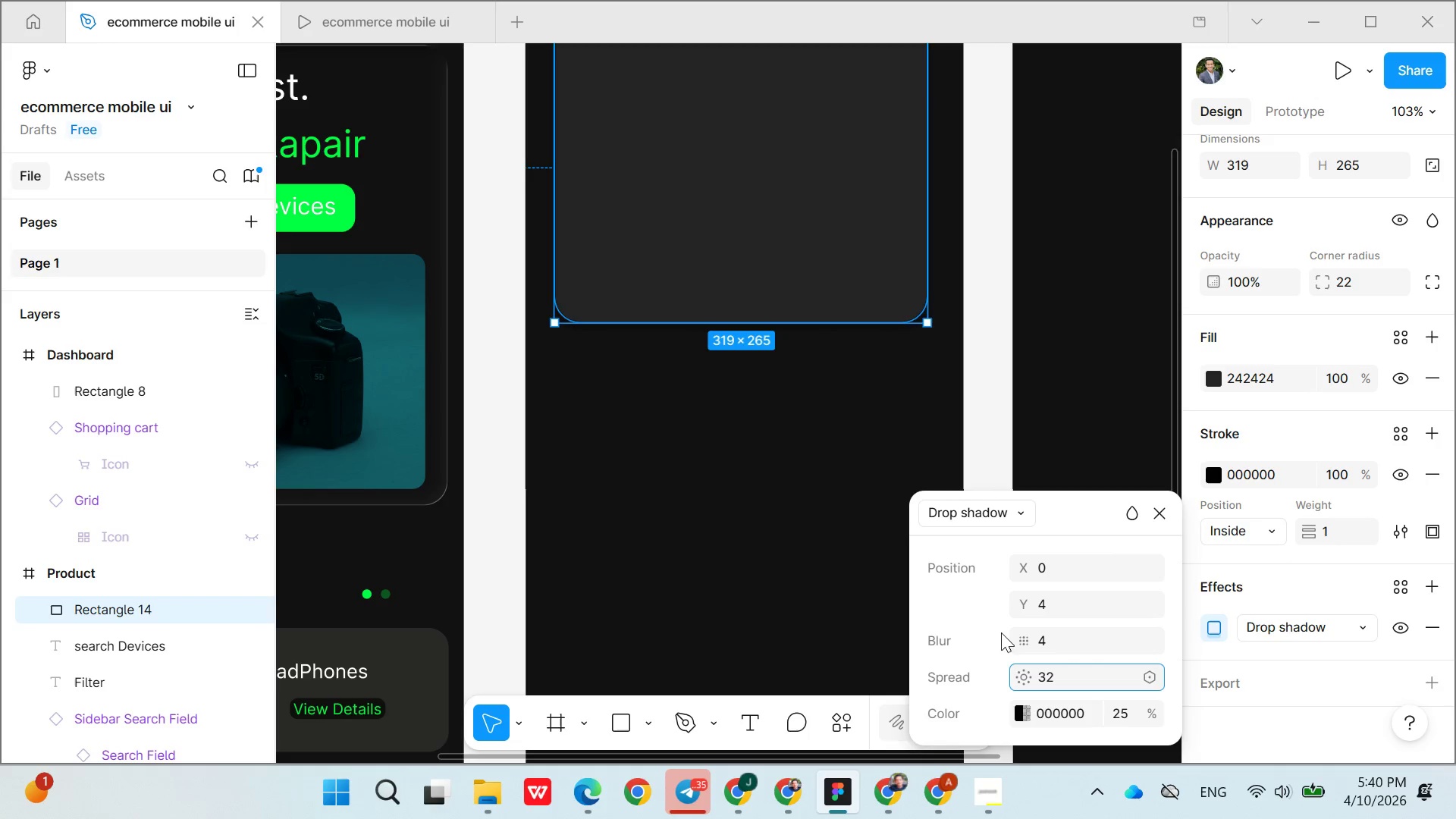 
left_click([998, 632])
 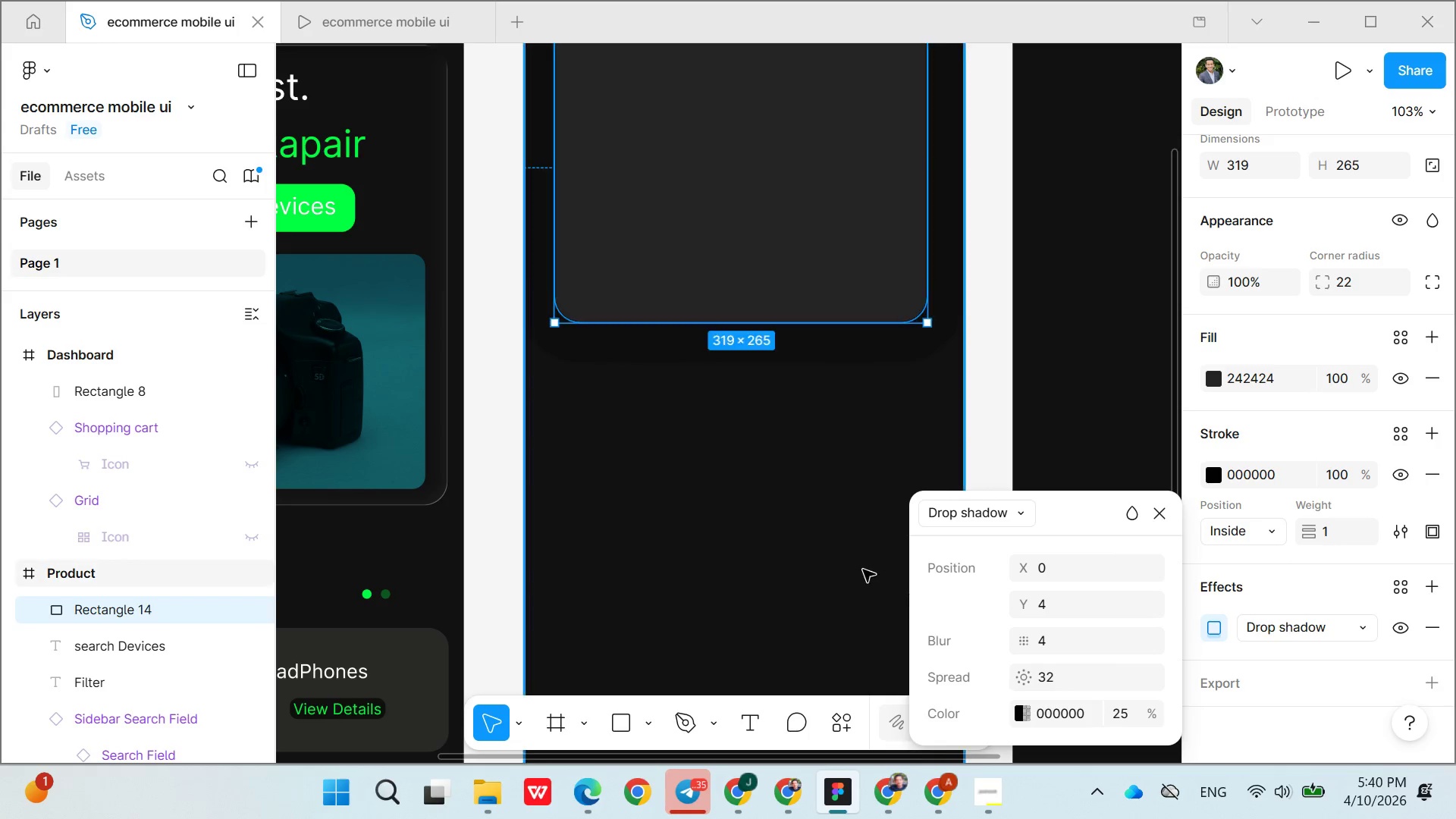 
scroll: coordinate [858, 562], scroll_direction: up, amount: 5.0
 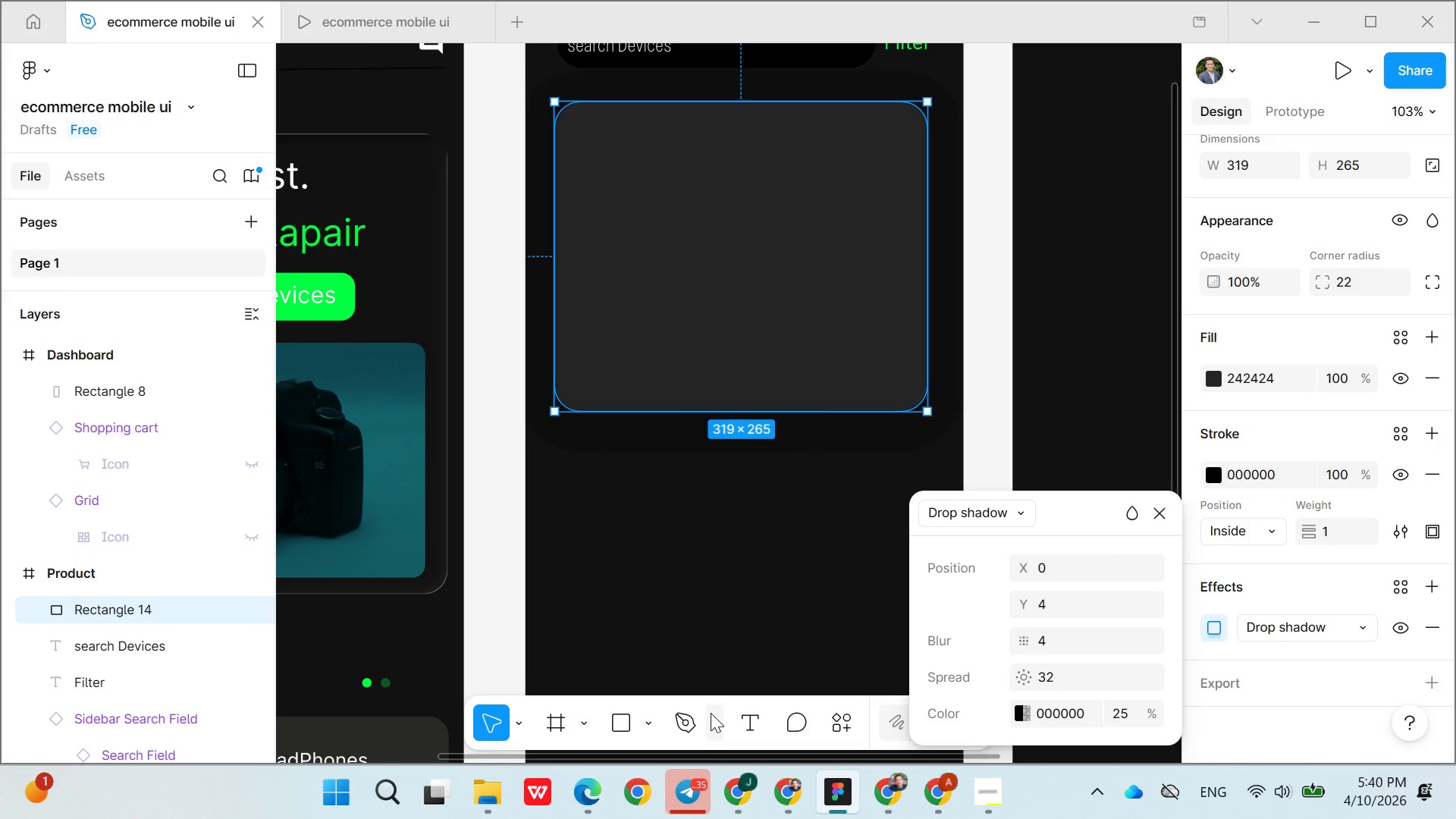 
left_click([648, 728])
 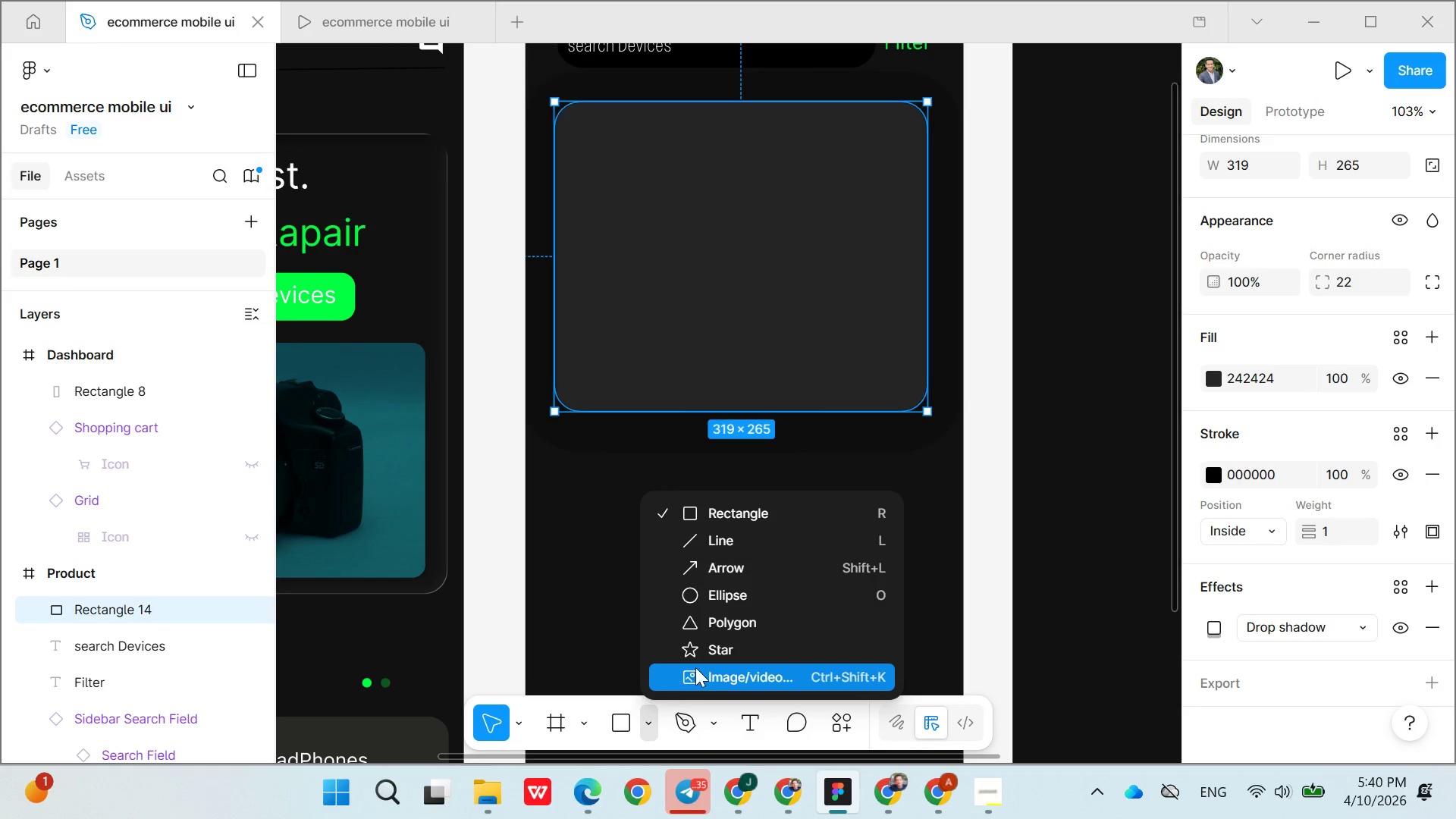 
left_click([699, 667])
 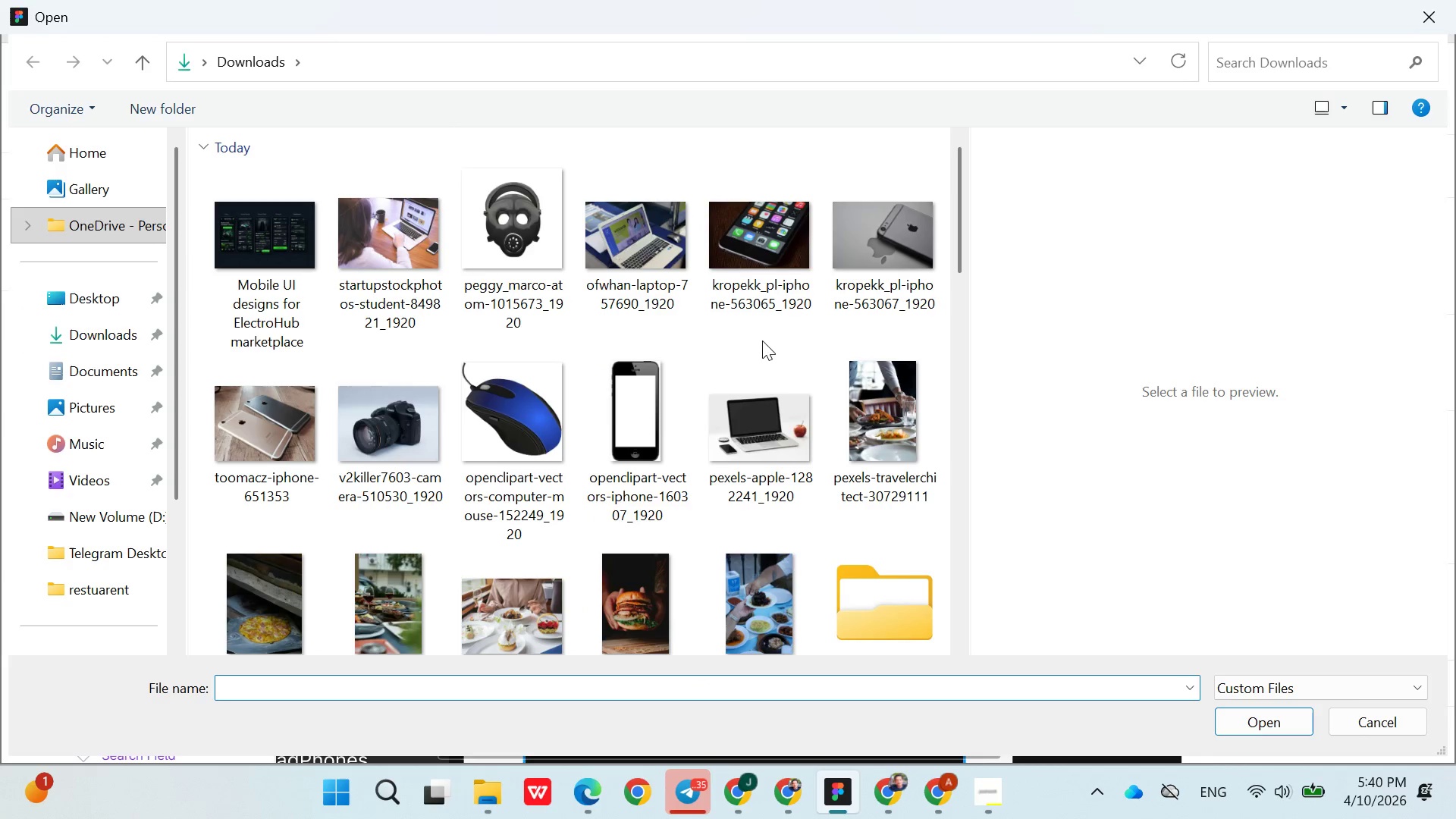 
scroll: coordinate [793, 484], scroll_direction: down, amount: 2.0
 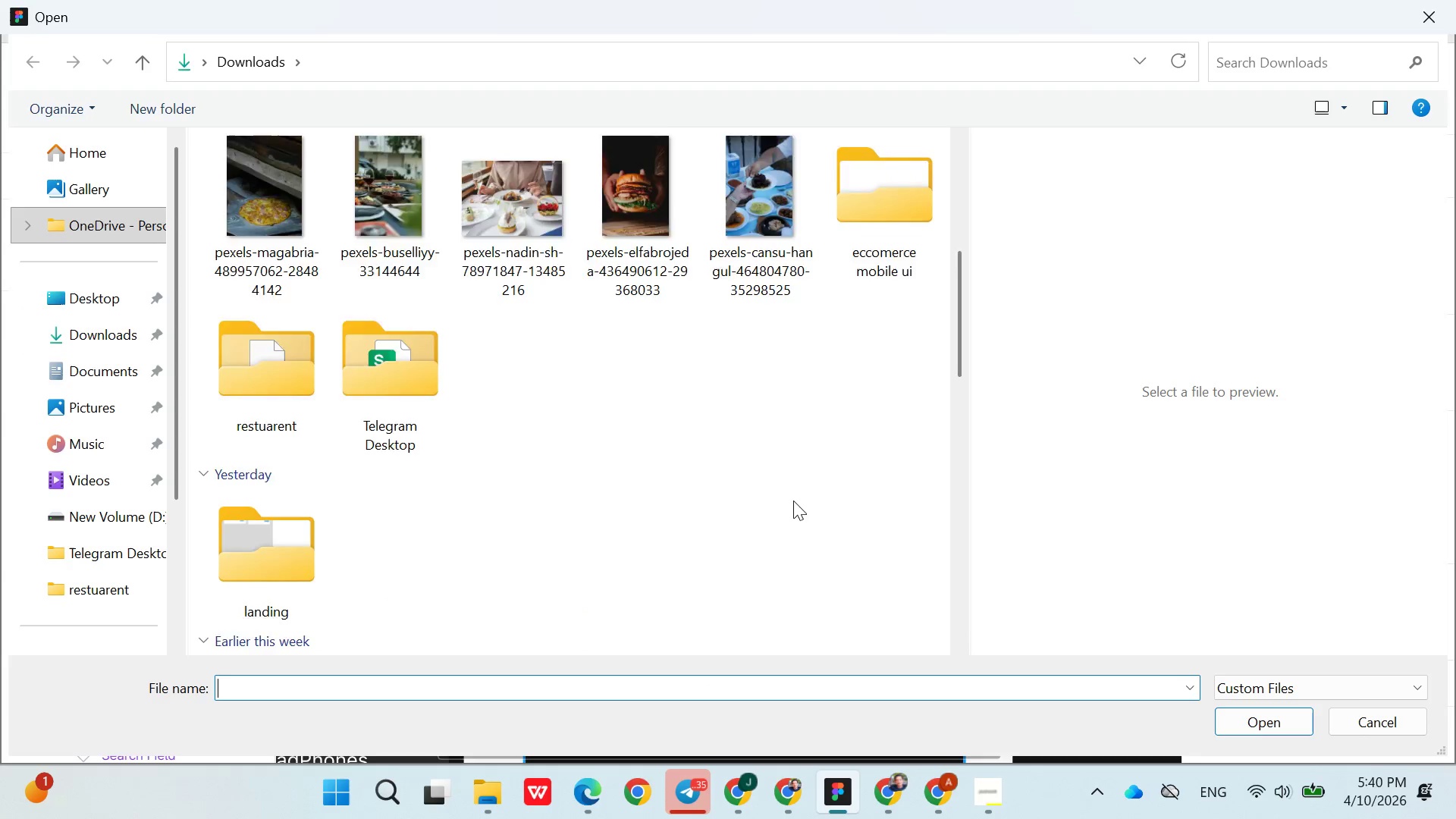 
scroll: coordinate [788, 500], scroll_direction: up, amount: 4.0
 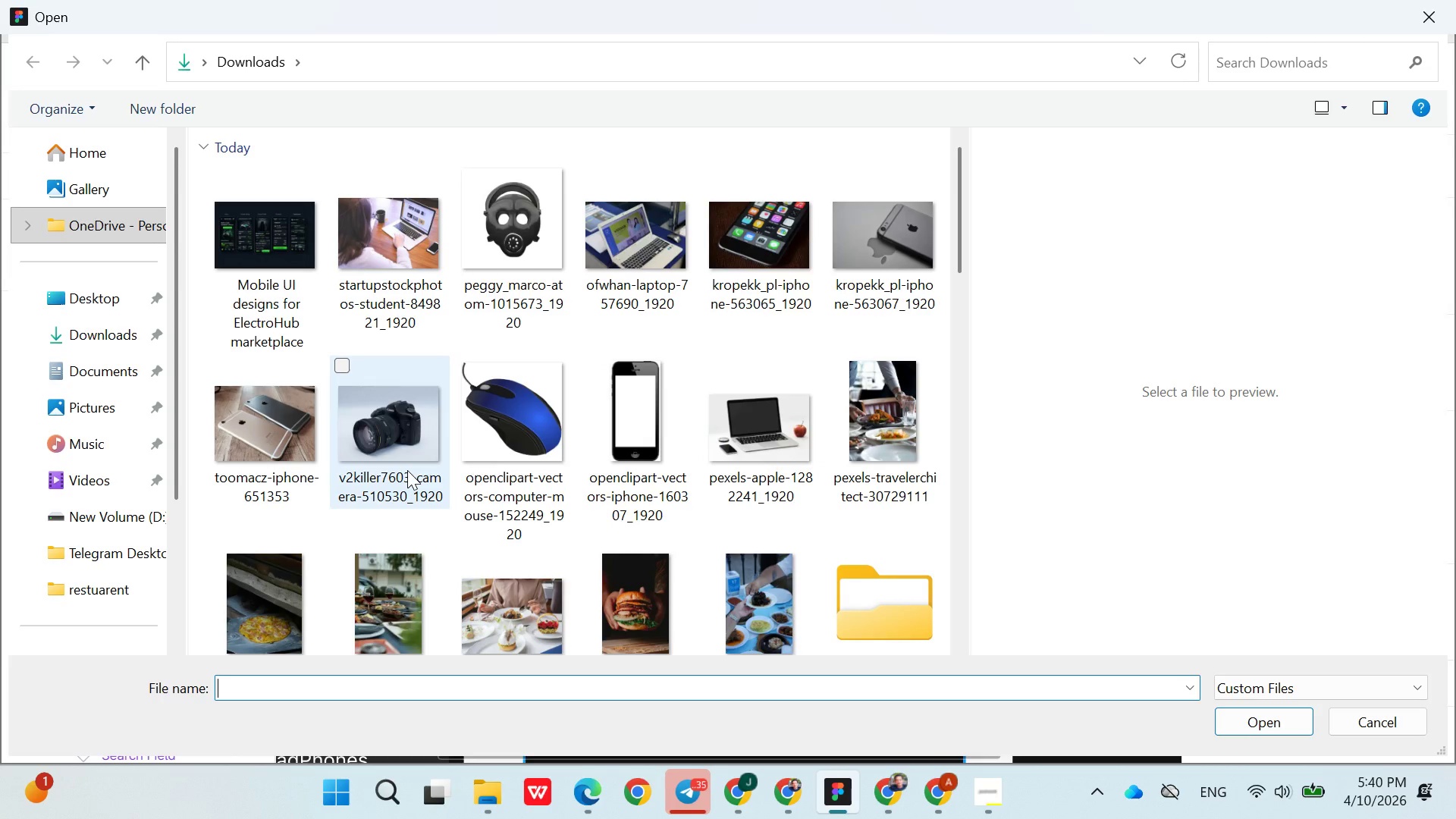 
wait(7.18)
 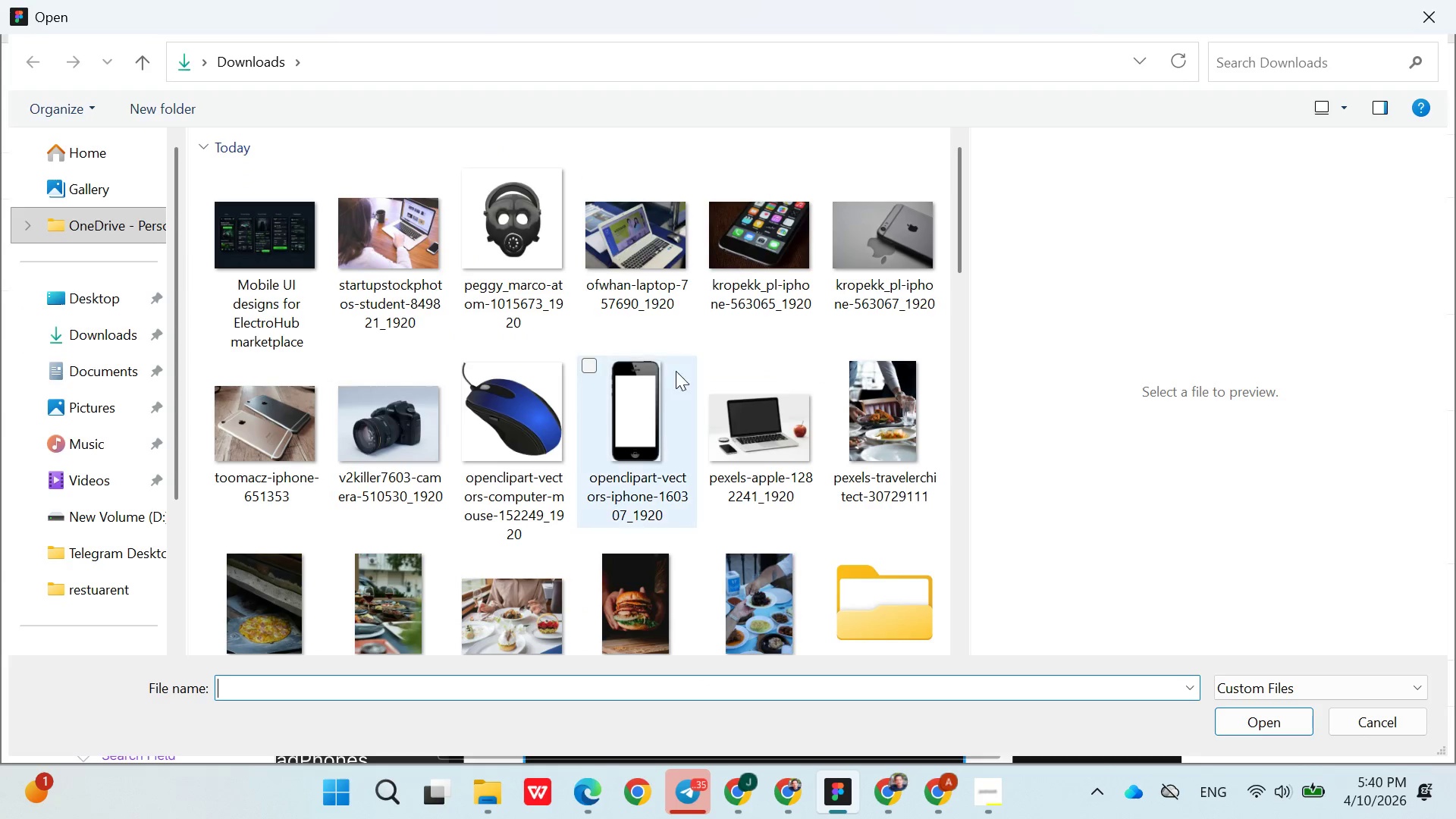 
double_click([519, 245])
 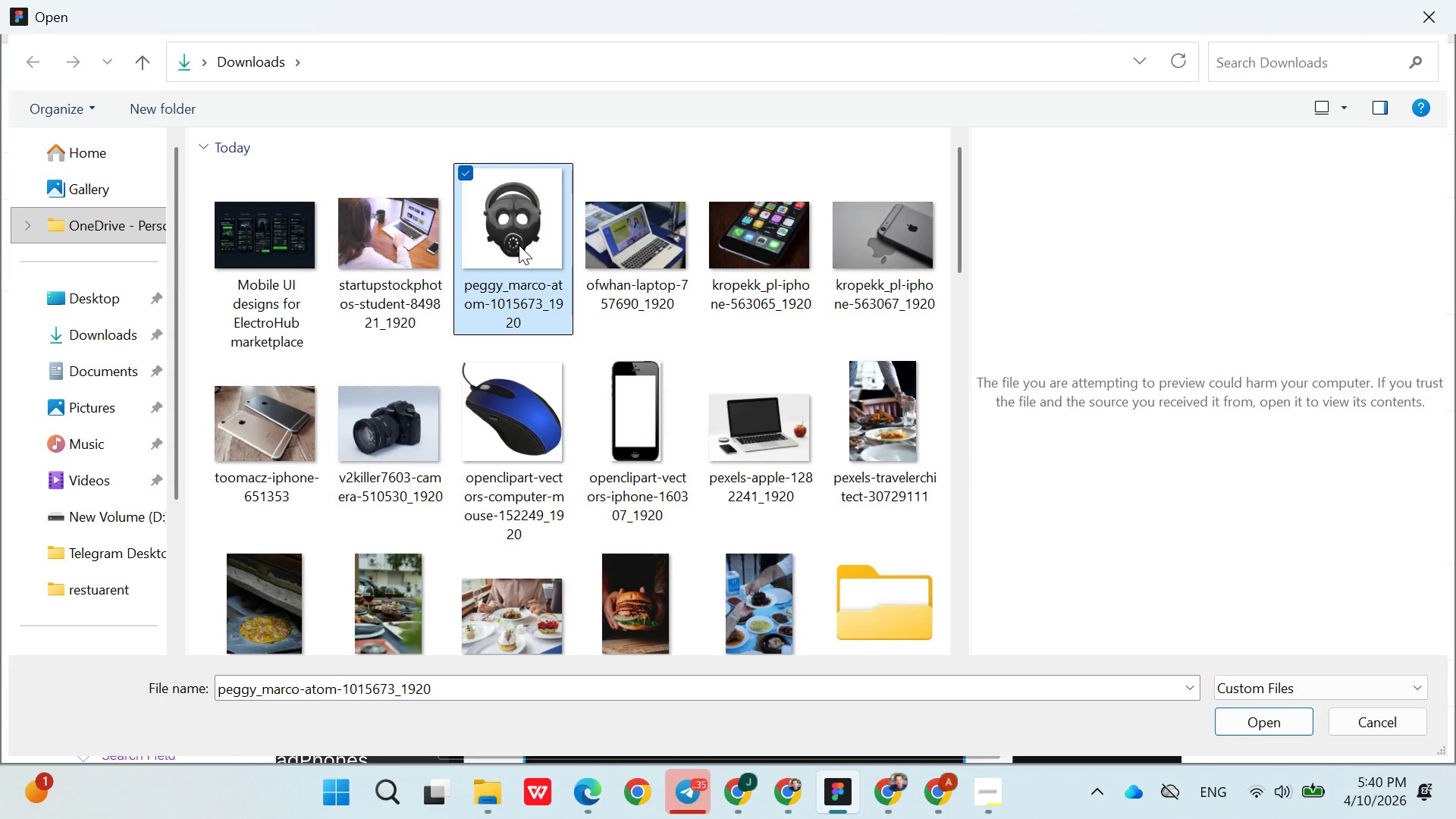 
double_click([519, 245])
 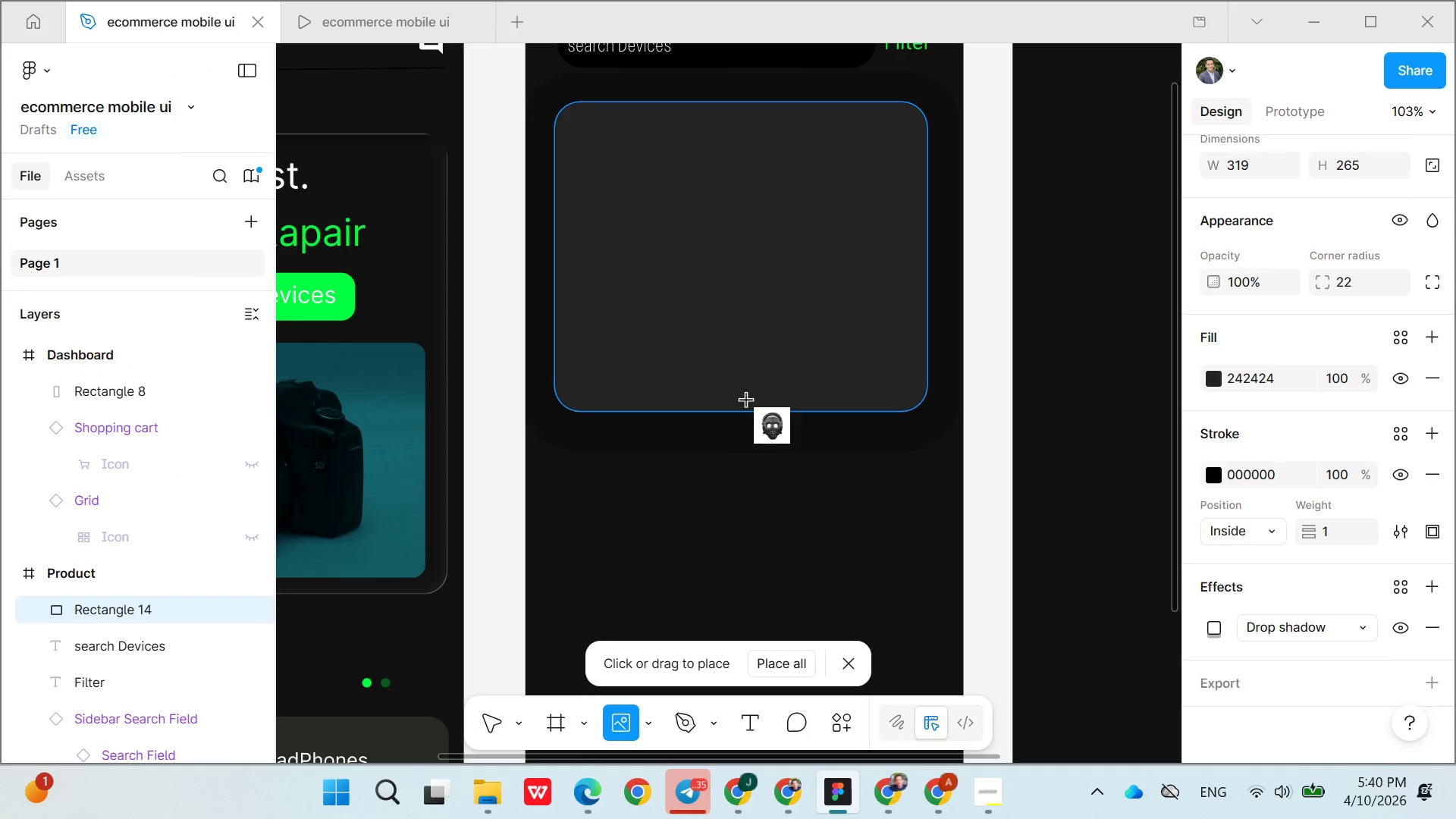 
left_click([668, 206])
 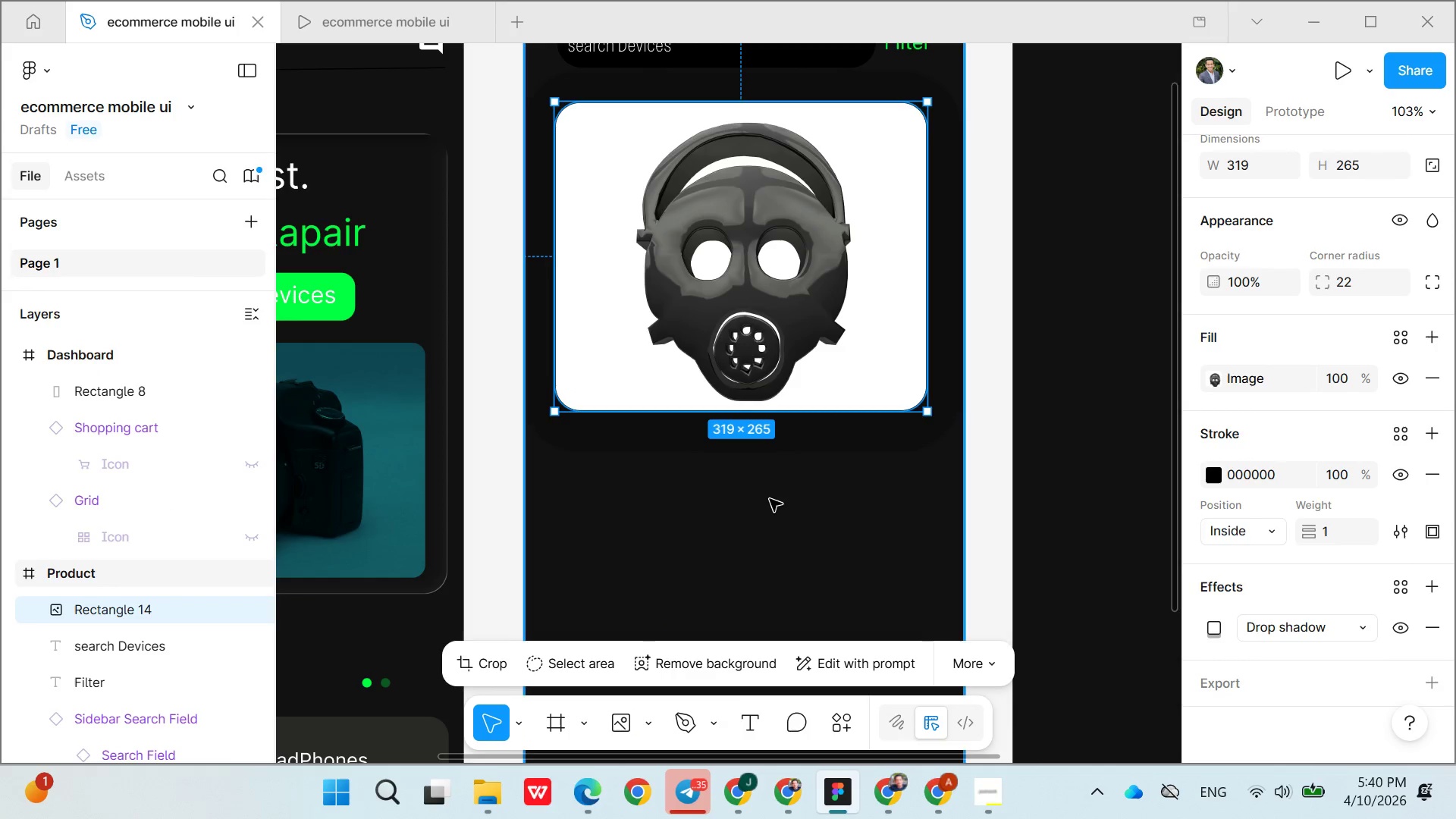 
left_click([647, 292])
 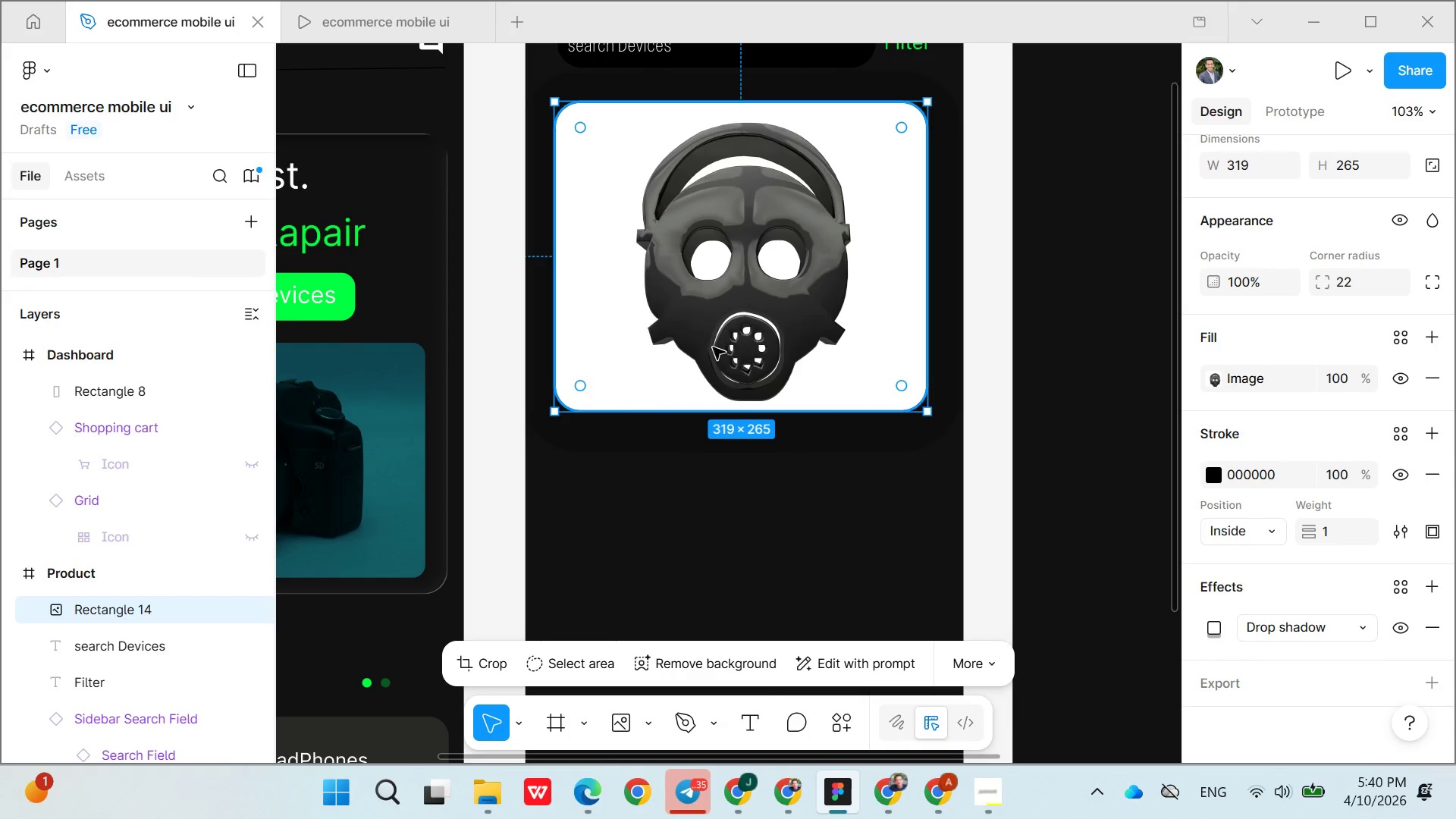 
scroll: coordinate [1338, 576], scroll_direction: down, amount: 7.0
 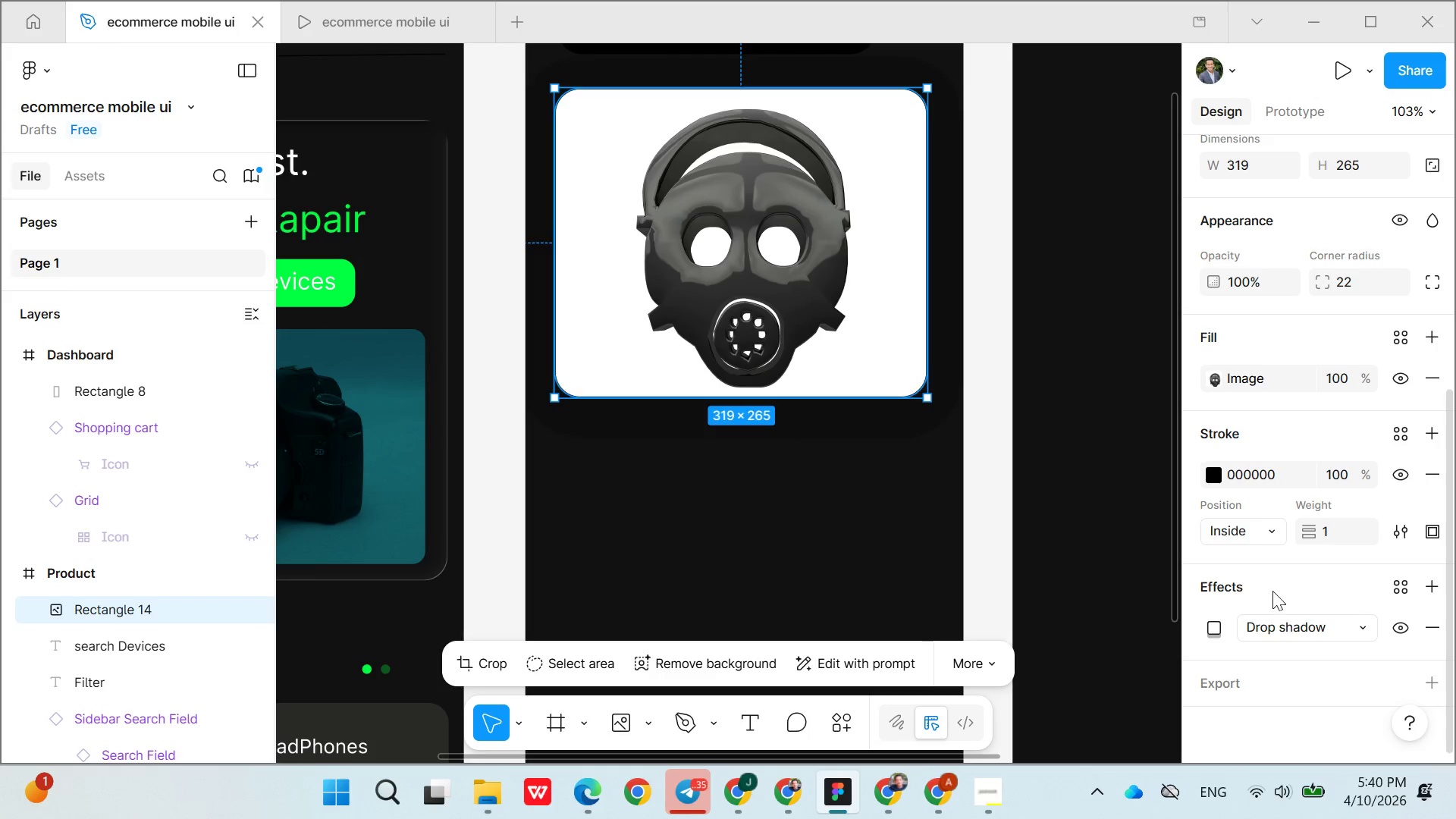 
double_click([1252, 467])
 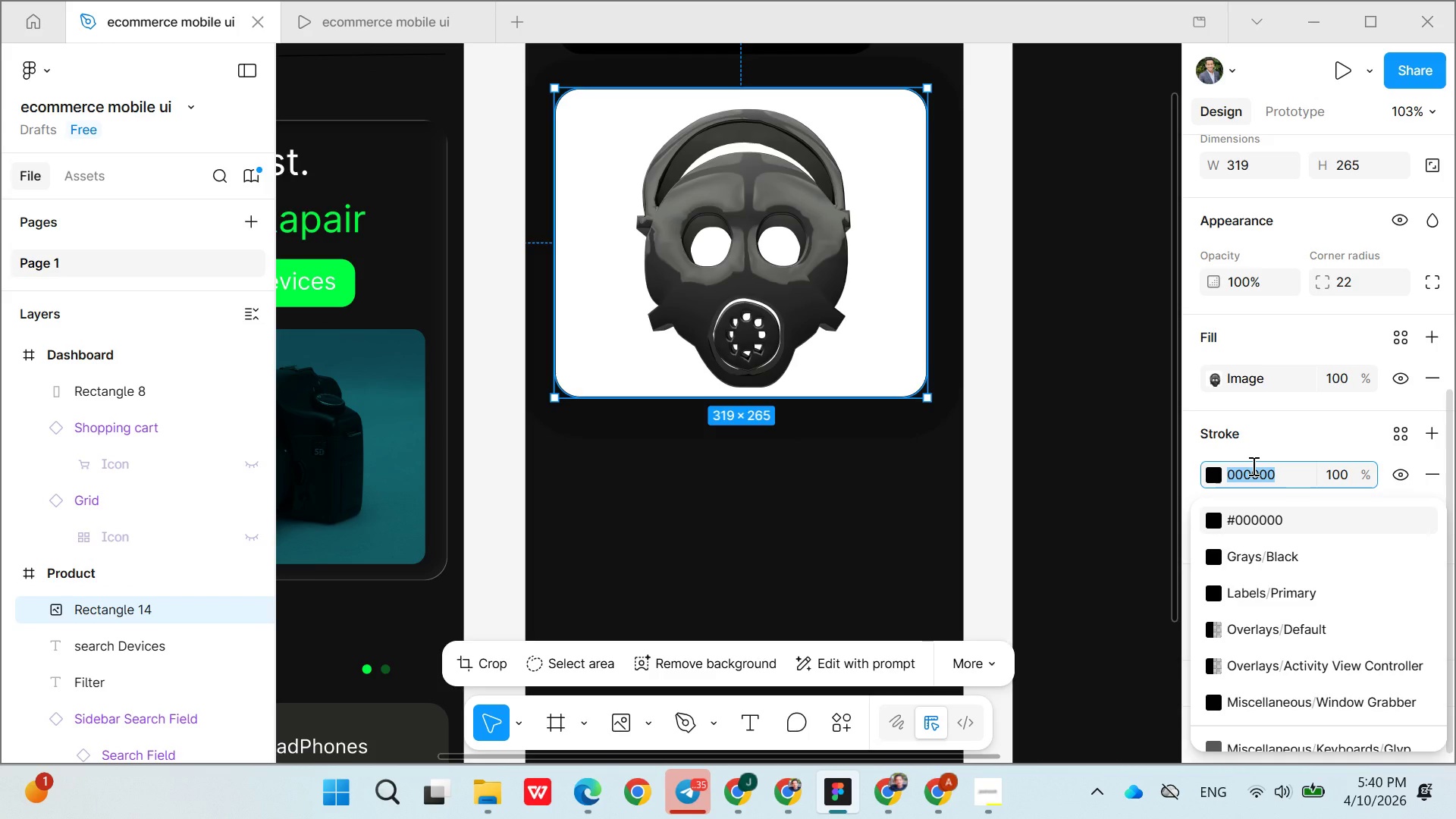 
key(Control+V)
 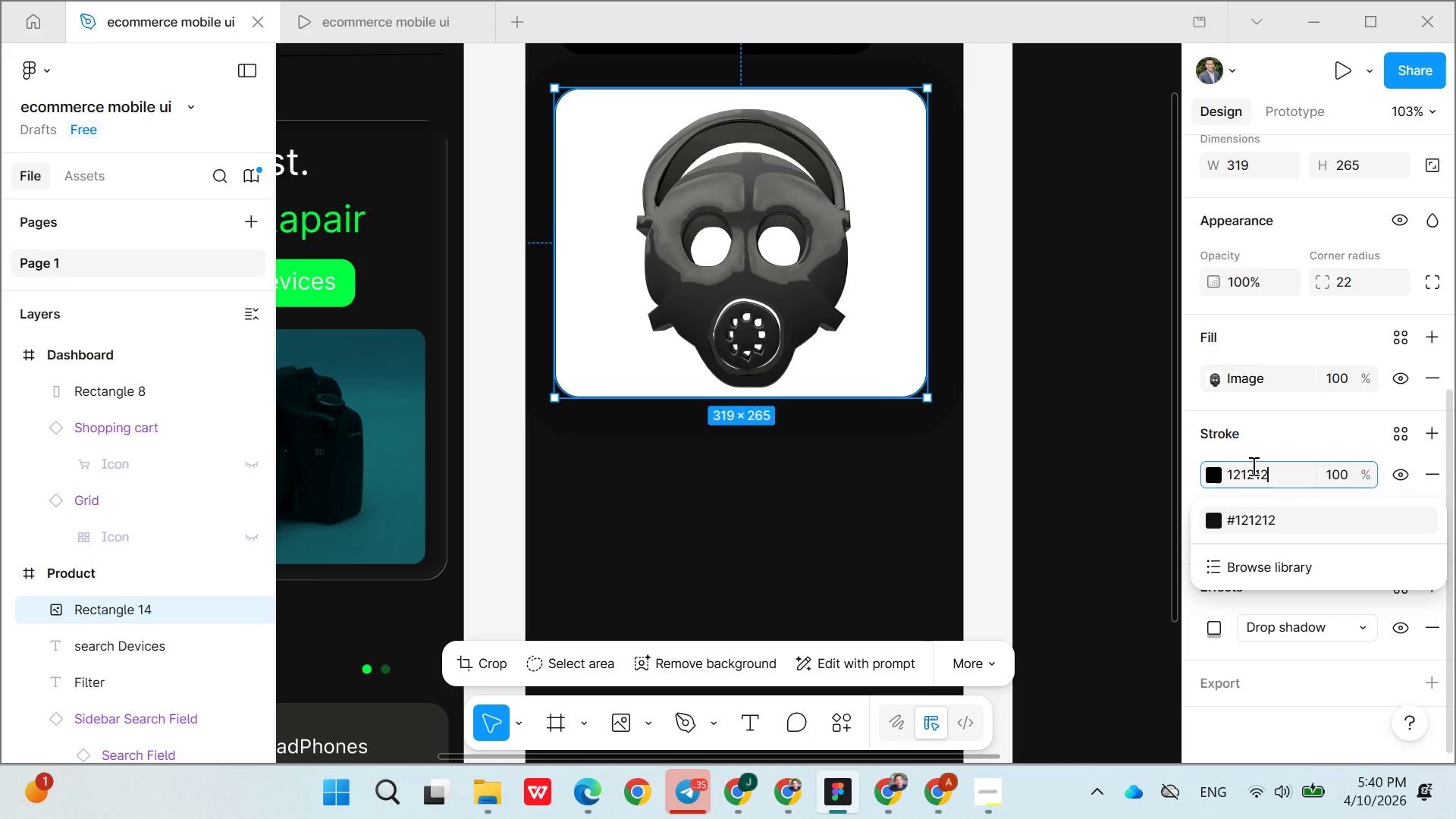 
key(Enter)
 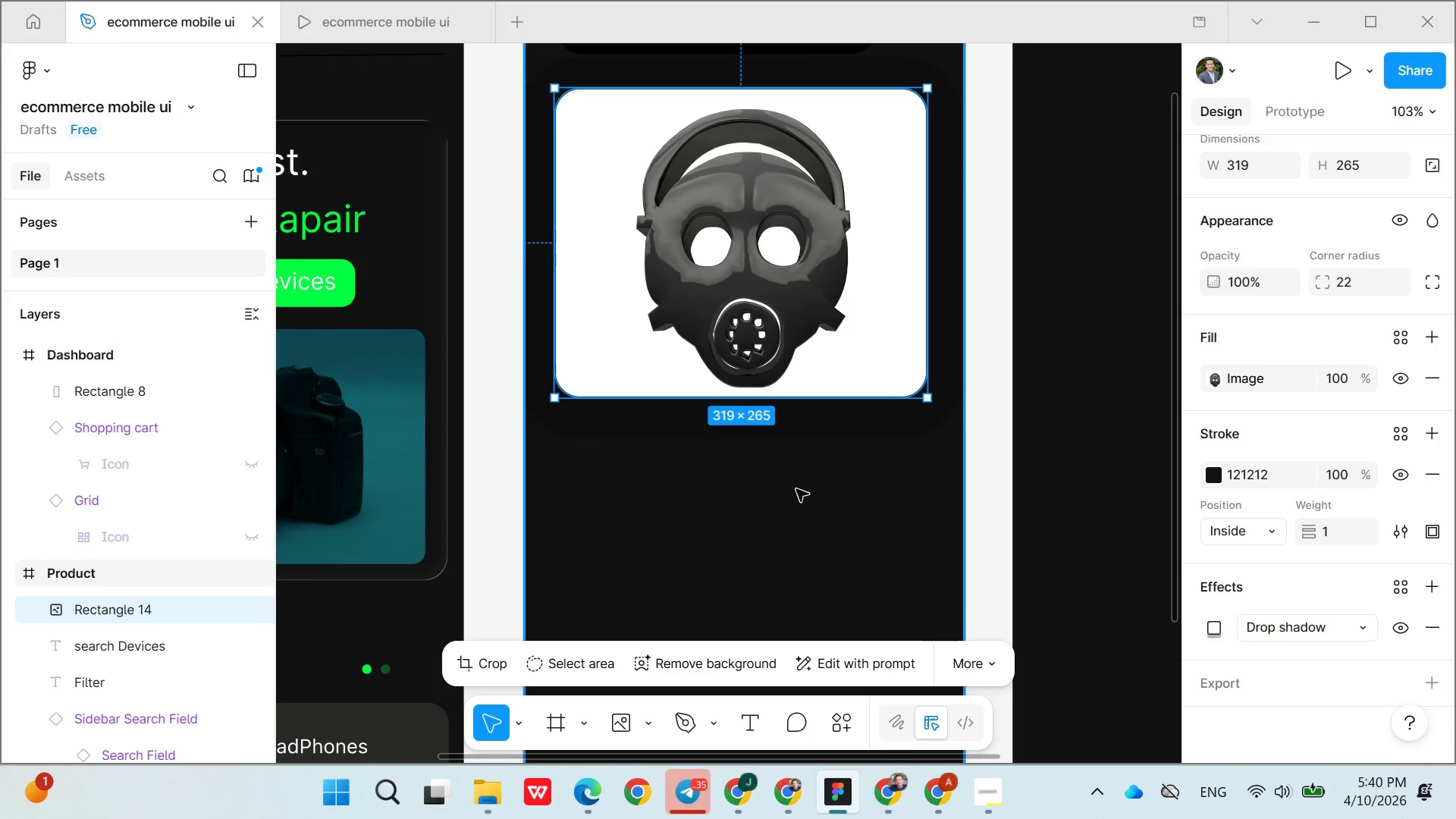 
scroll: coordinate [823, 501], scroll_direction: up, amount: 3.0
 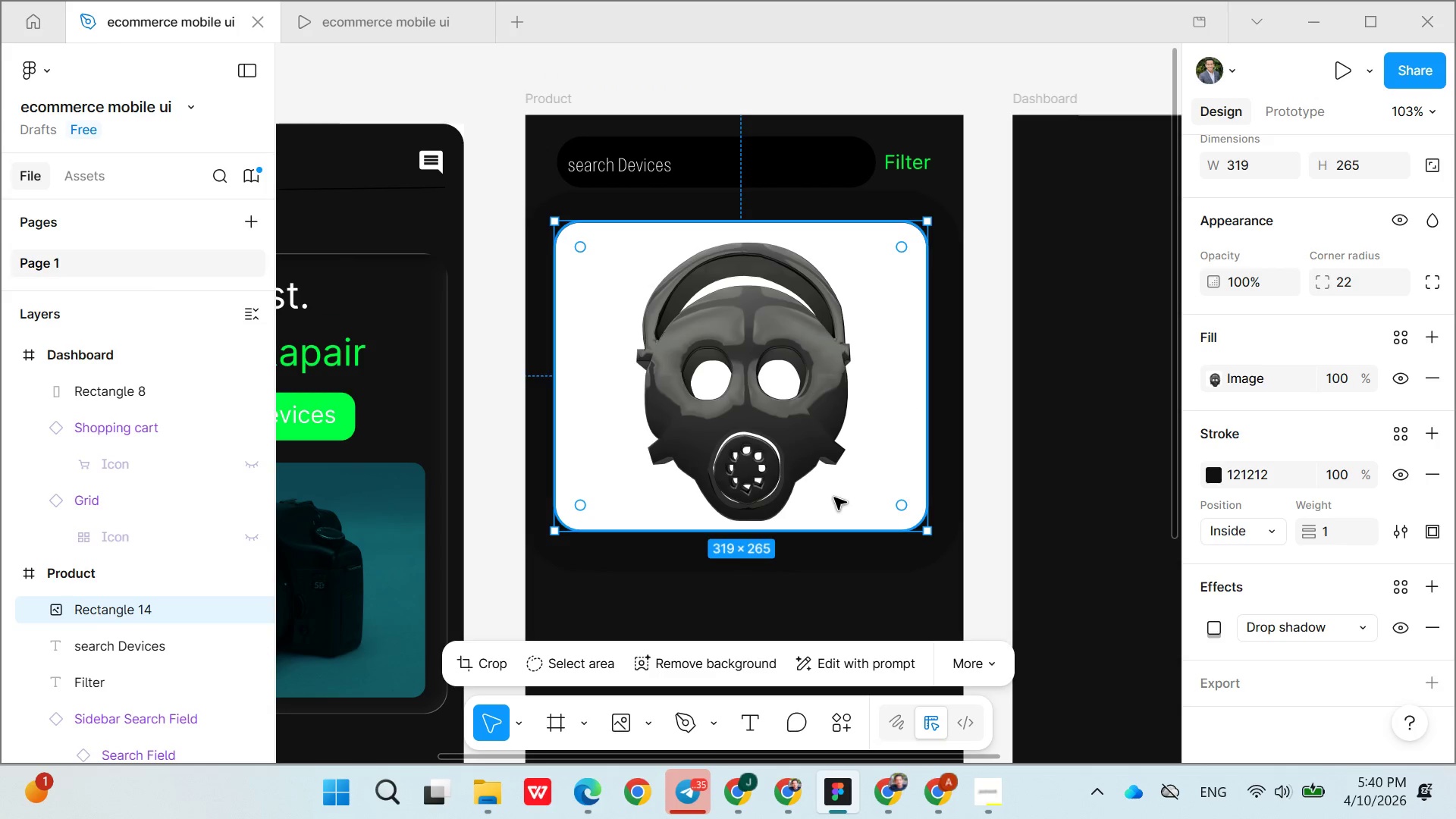 
scroll: coordinate [839, 510], scroll_direction: down, amount: 17.0
 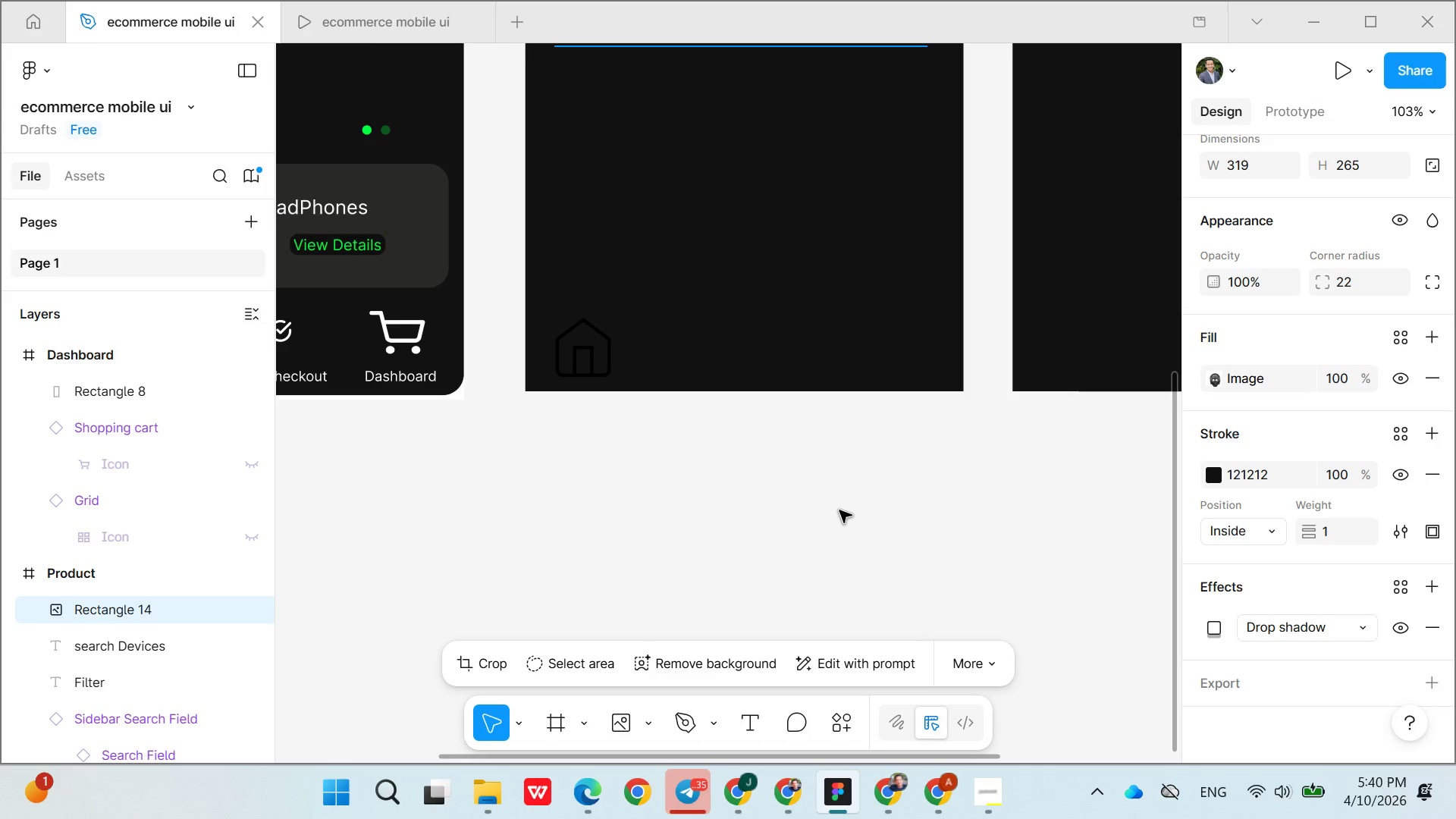 
scroll: coordinate [836, 510], scroll_direction: up, amount: 1.0
 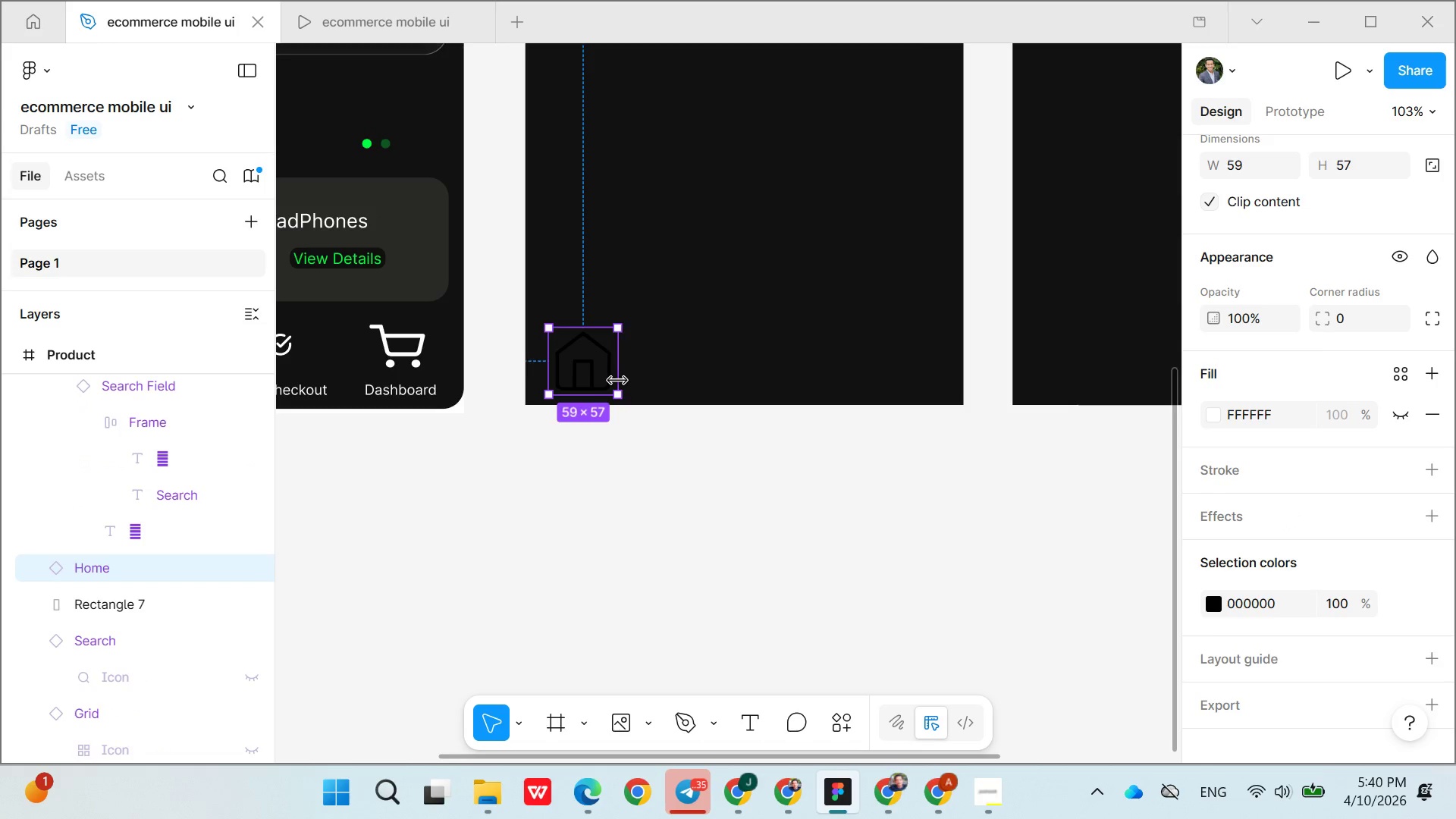 
scroll: coordinate [1291, 540], scroll_direction: down, amount: 8.0
 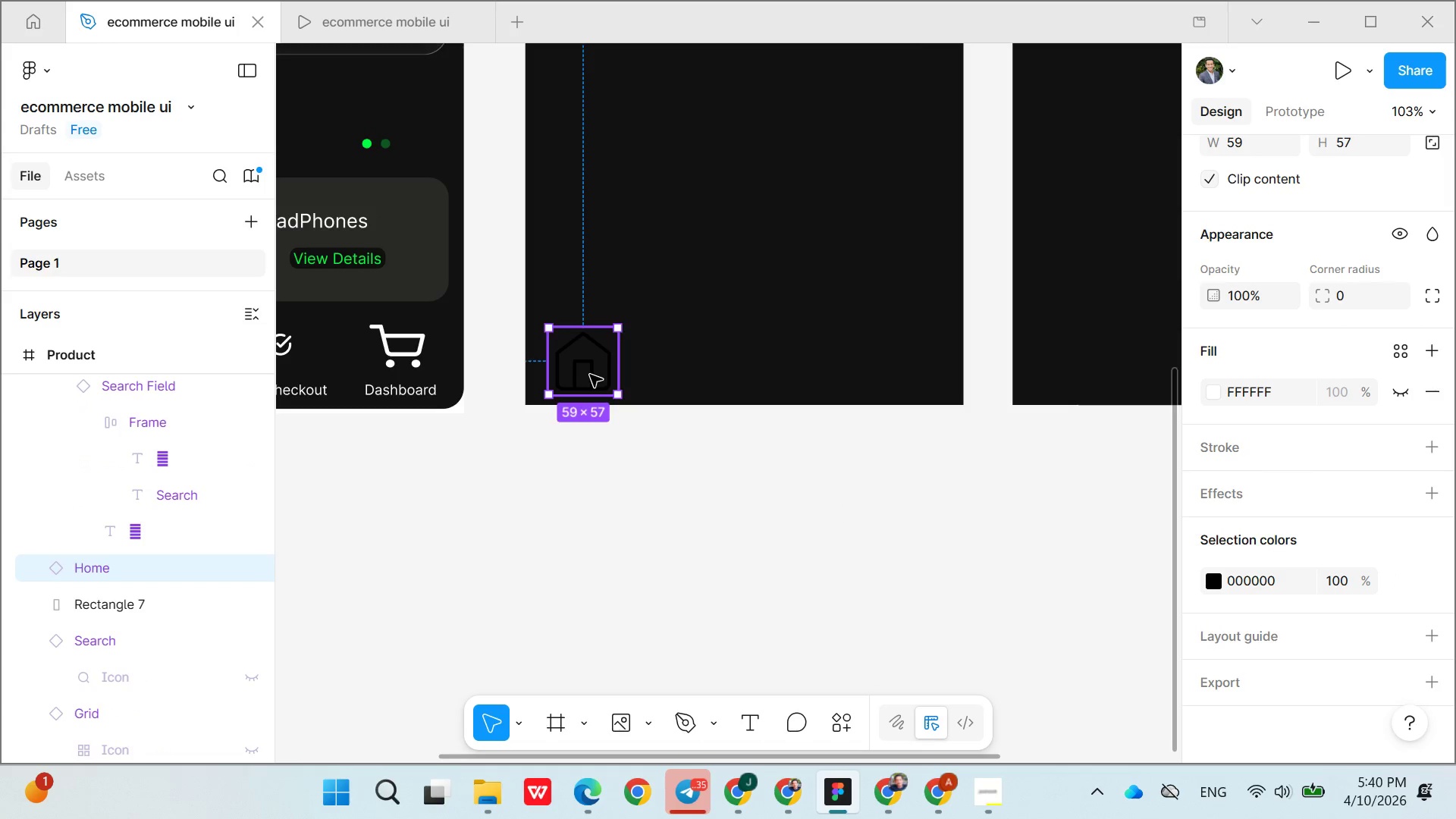 
double_click([1254, 575])
 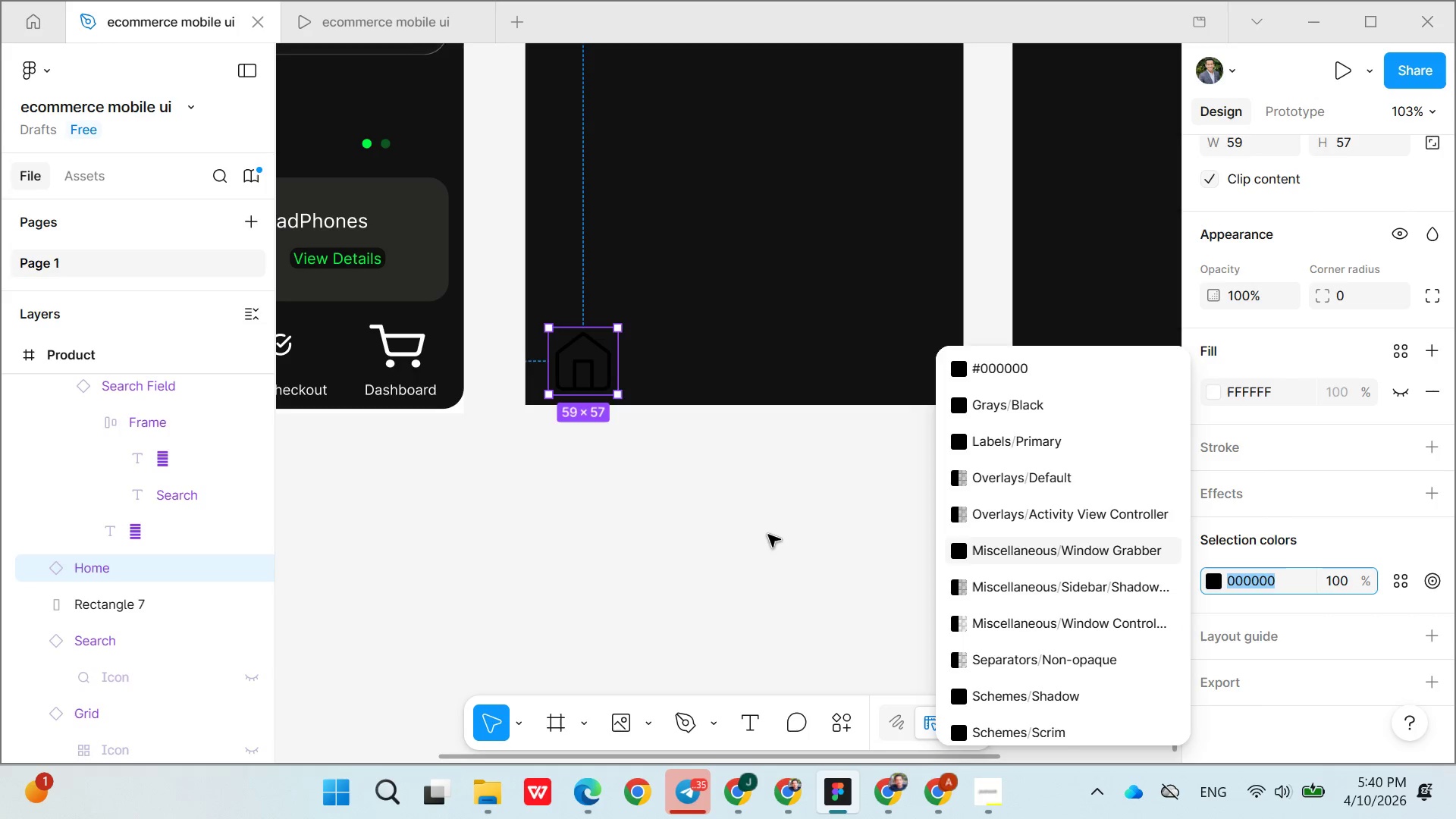 
double_click([703, 288])
 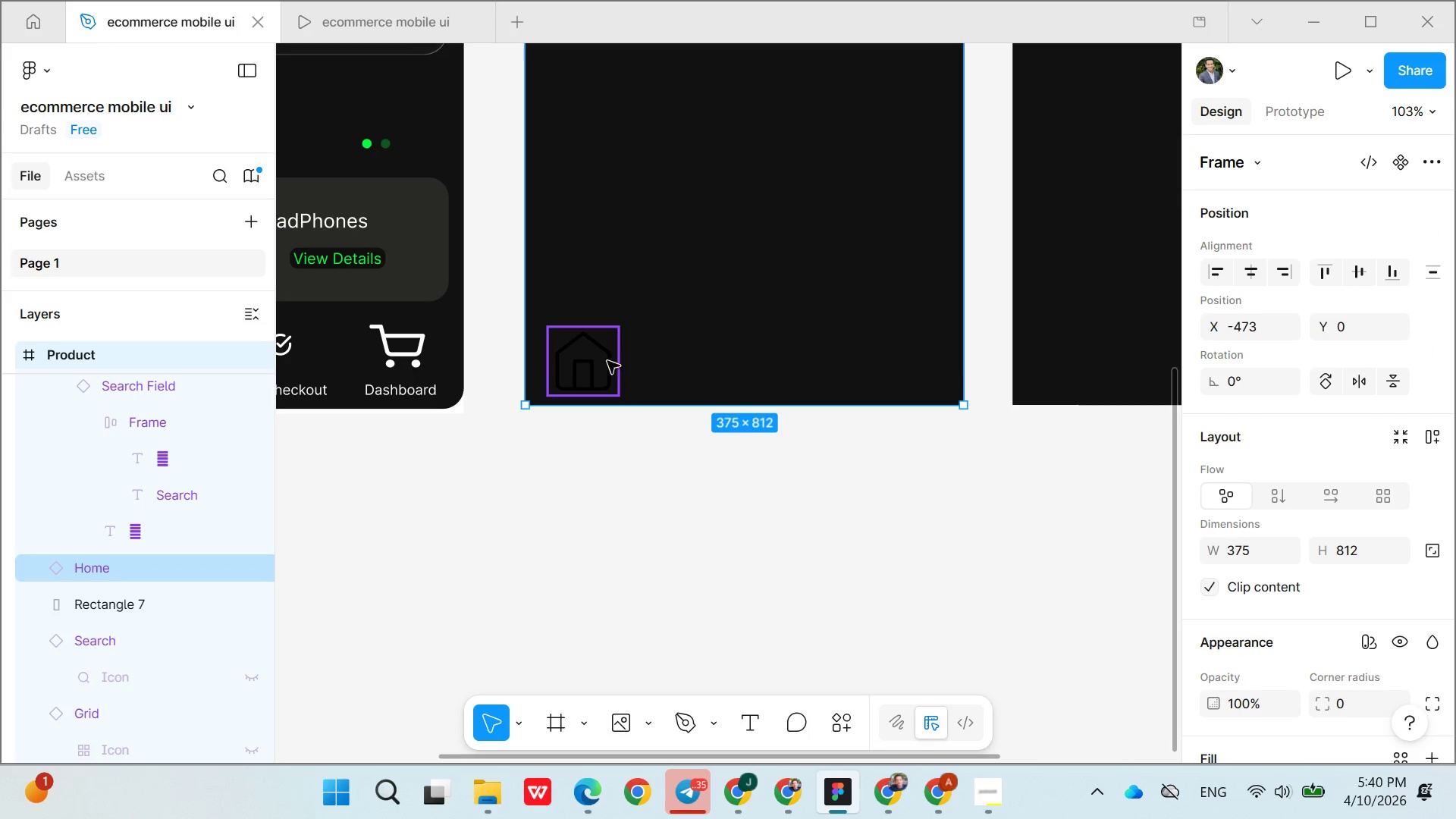 
left_click([603, 364])
 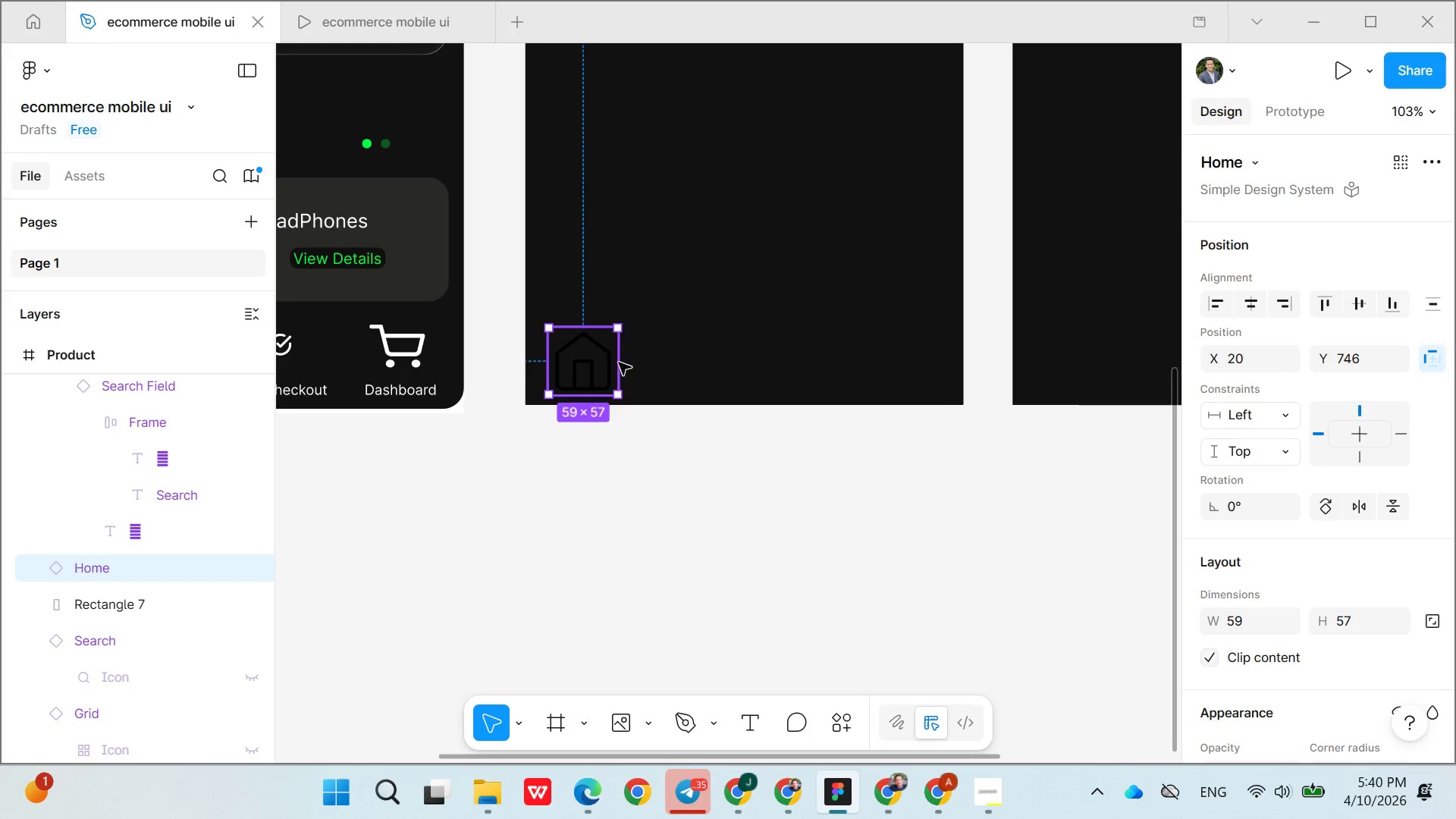 
scroll: coordinate [1396, 417], scroll_direction: down, amount: 8.0
 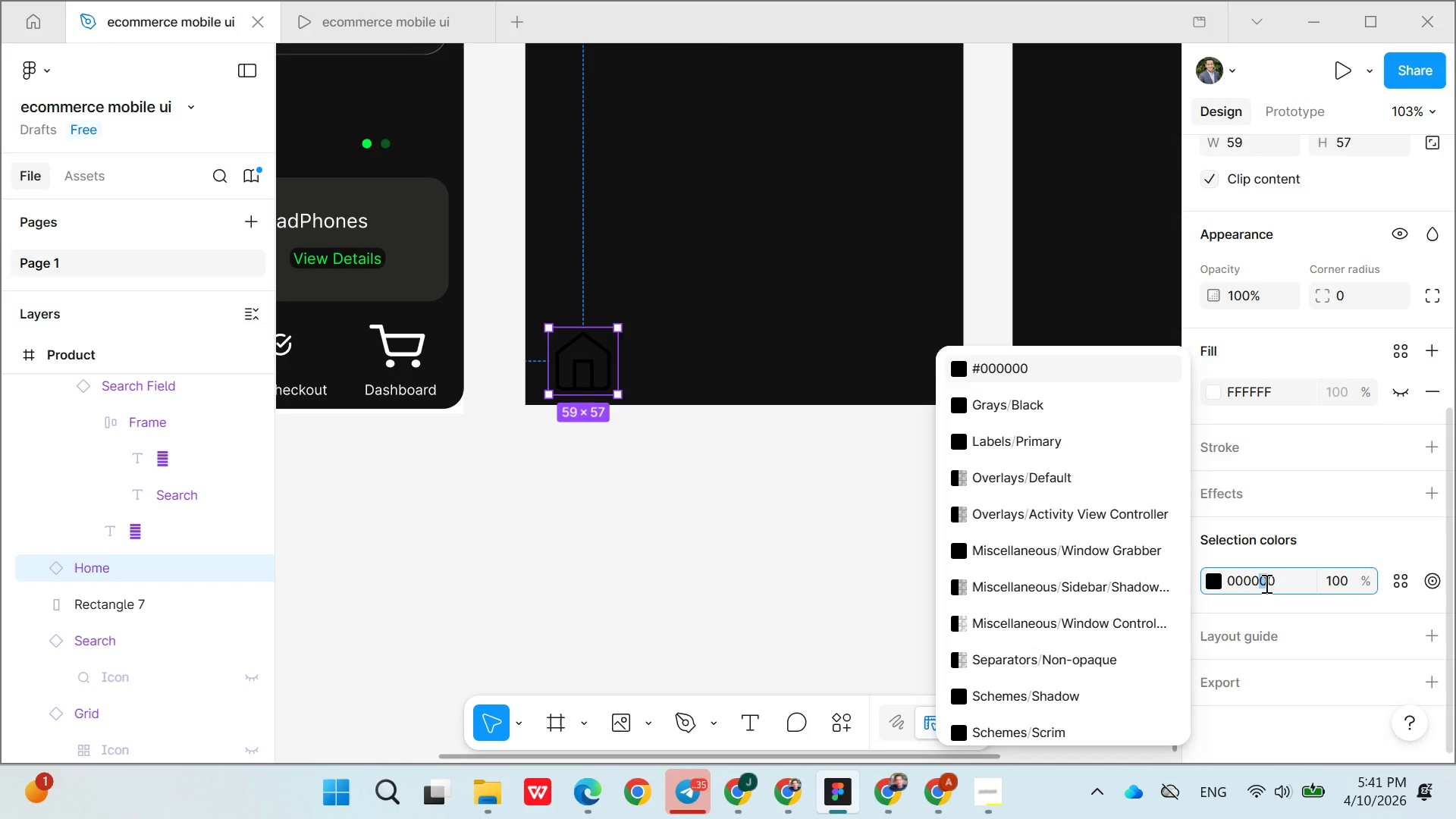 
double_click([1265, 583])
 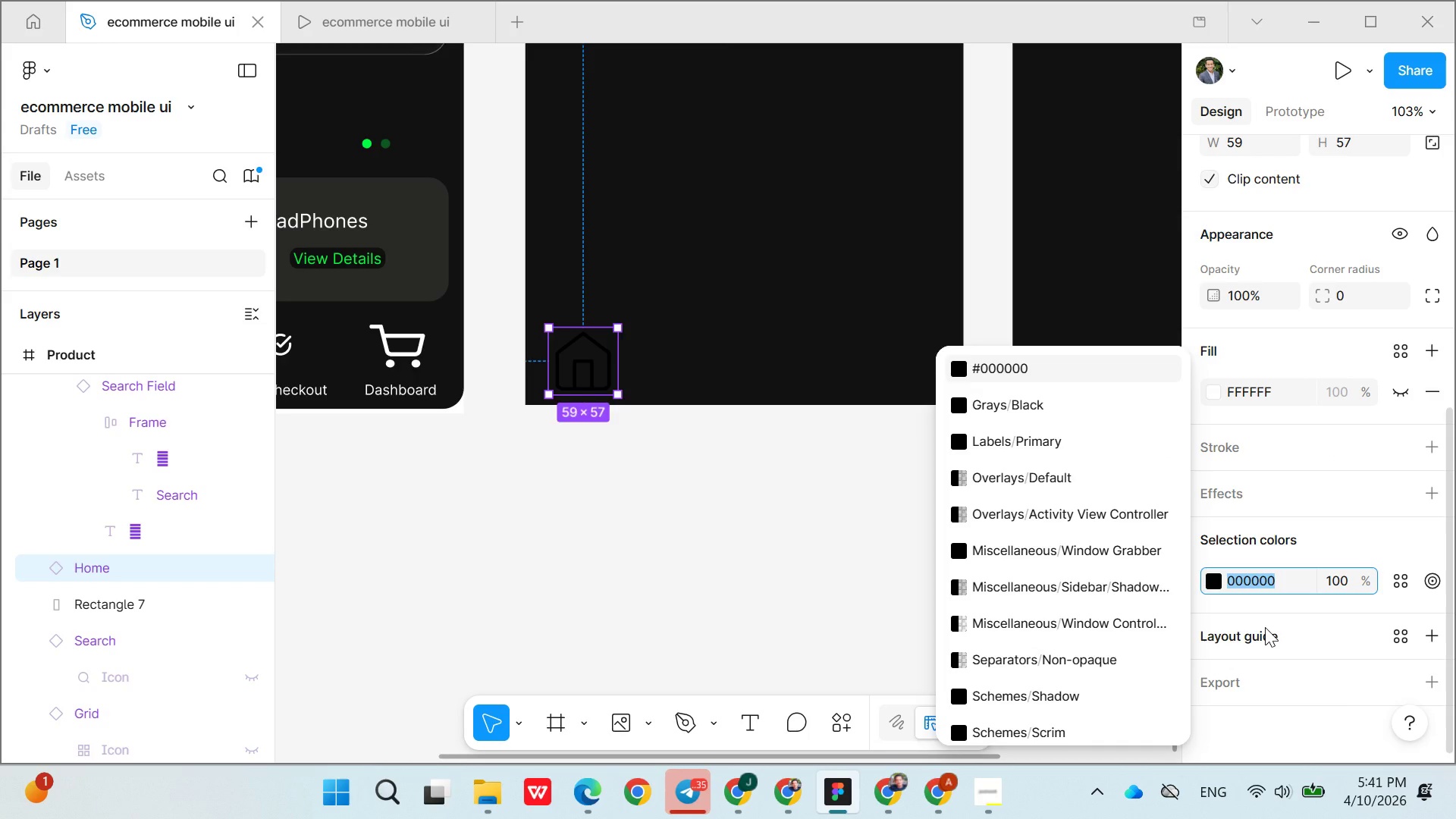 
type(fff)
 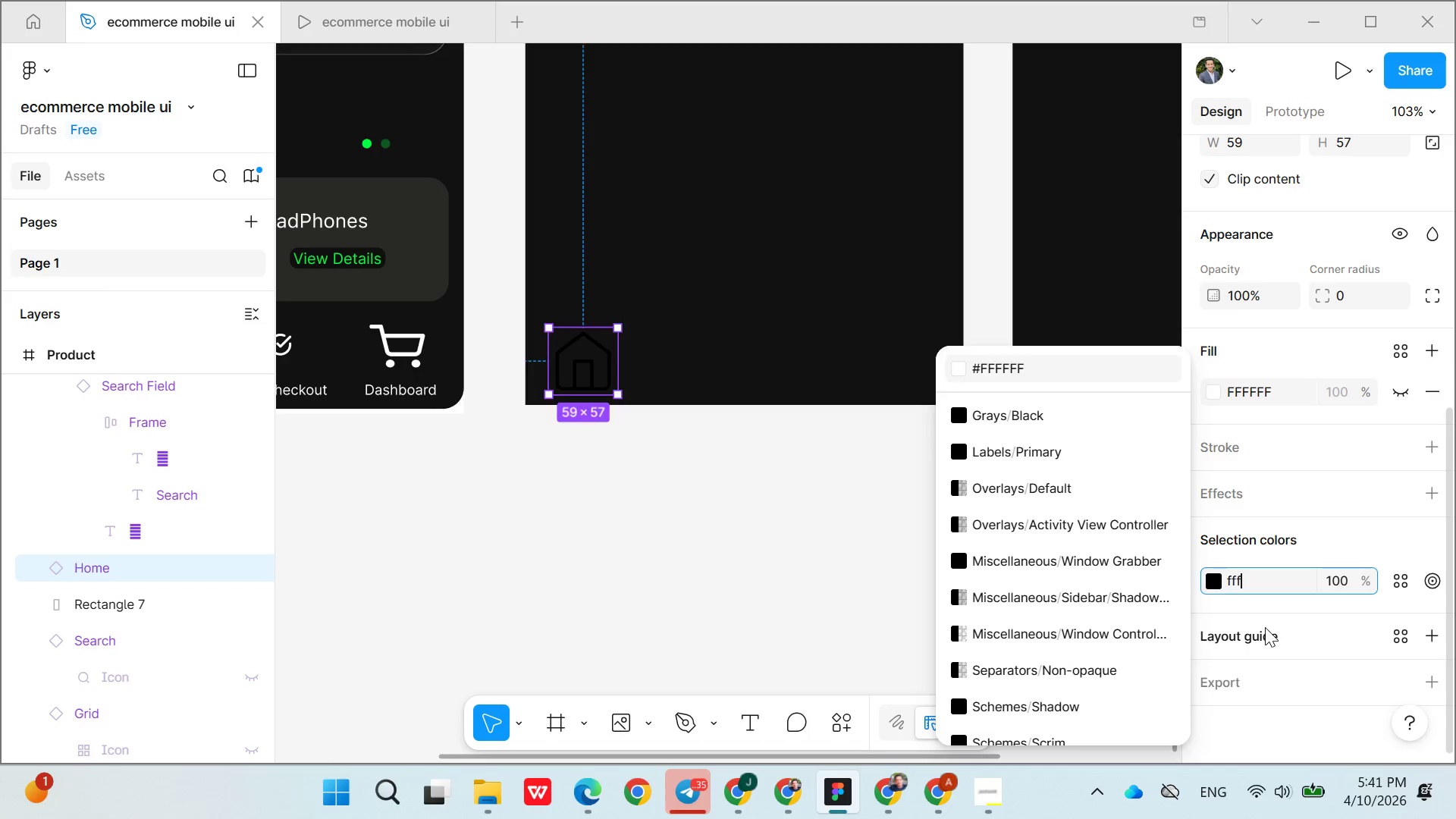 
key(Enter)
 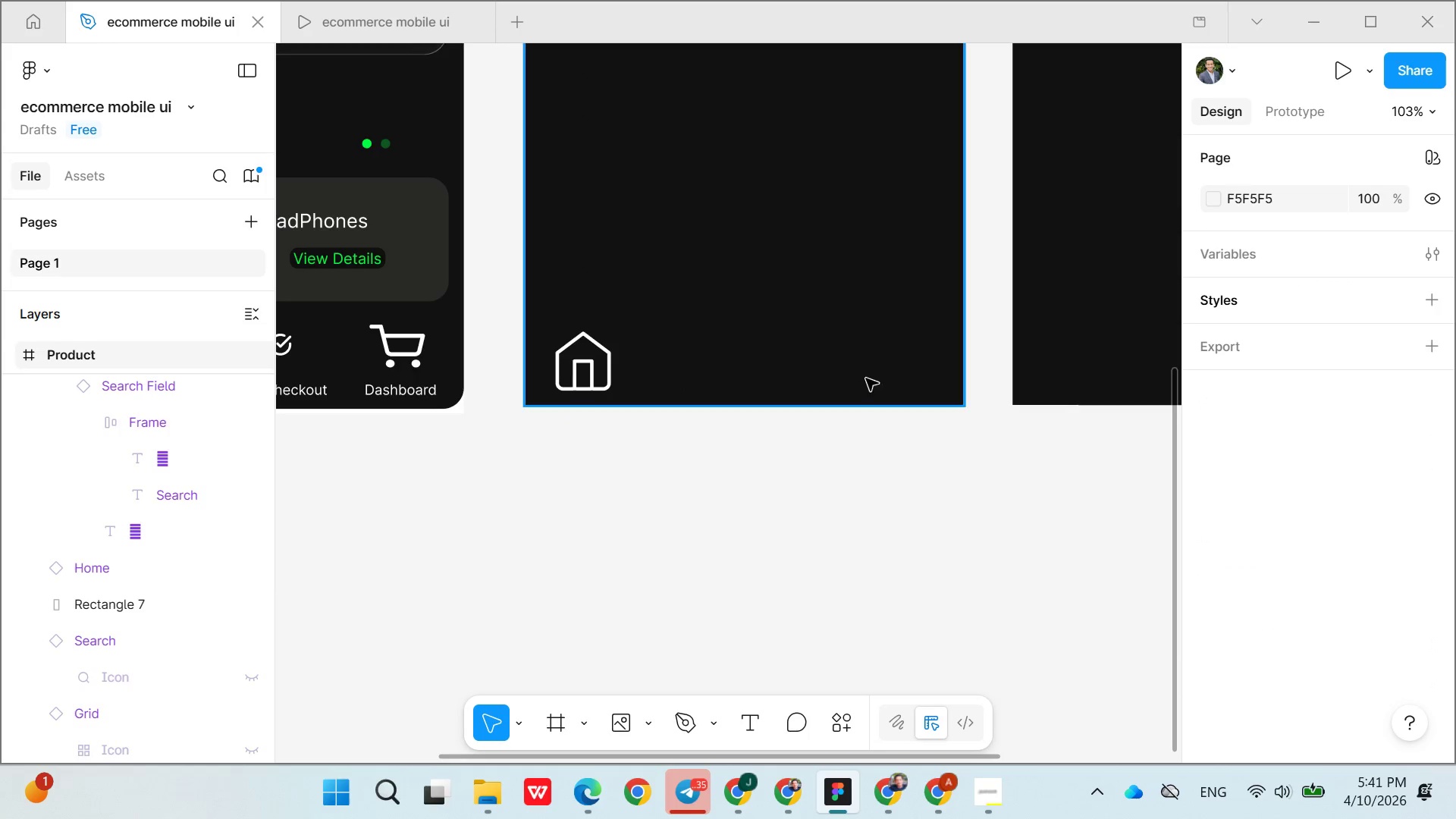 
left_click([432, 378])
 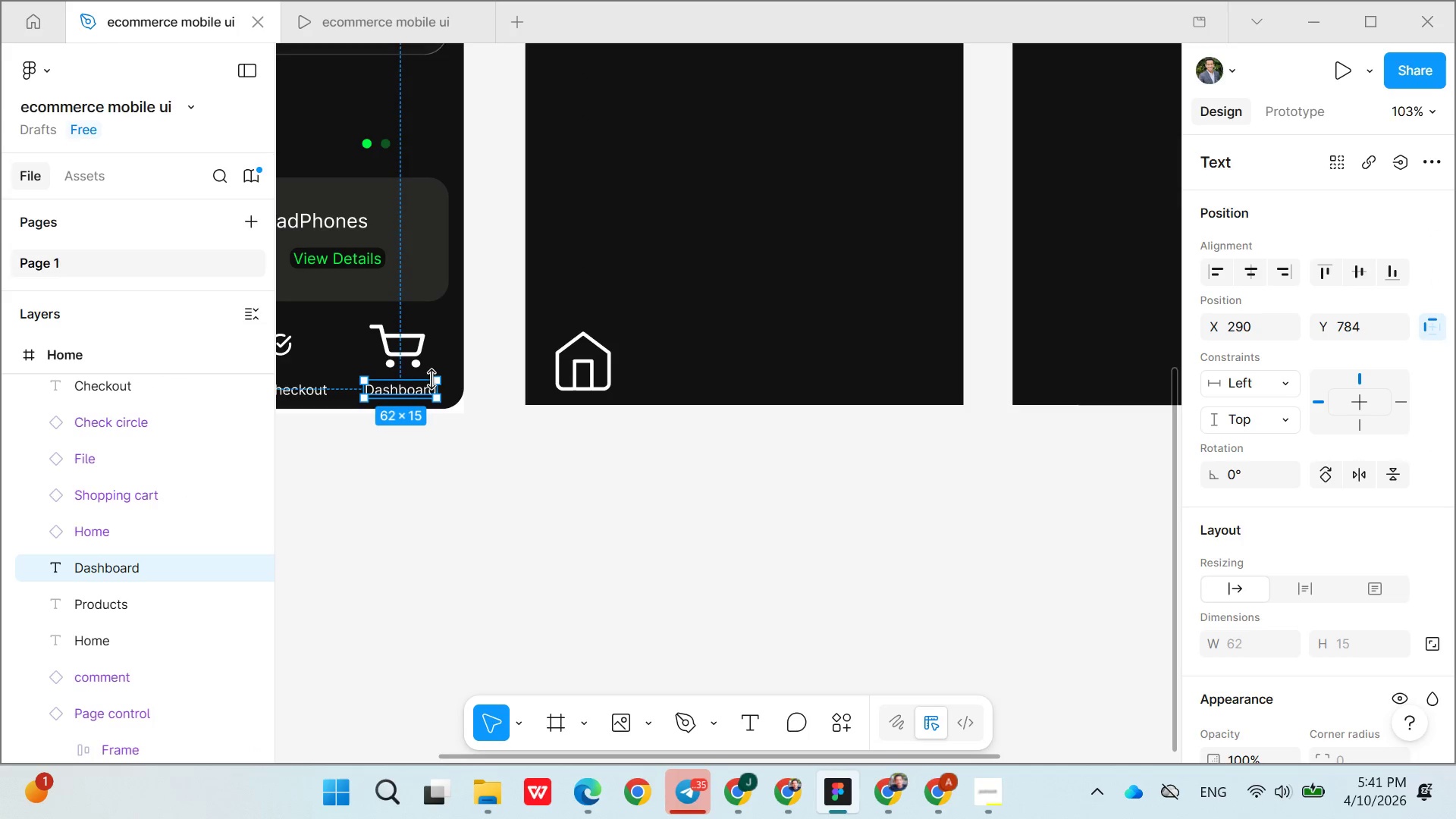 
hold_key(key=ControlLeft, duration=0.5)
 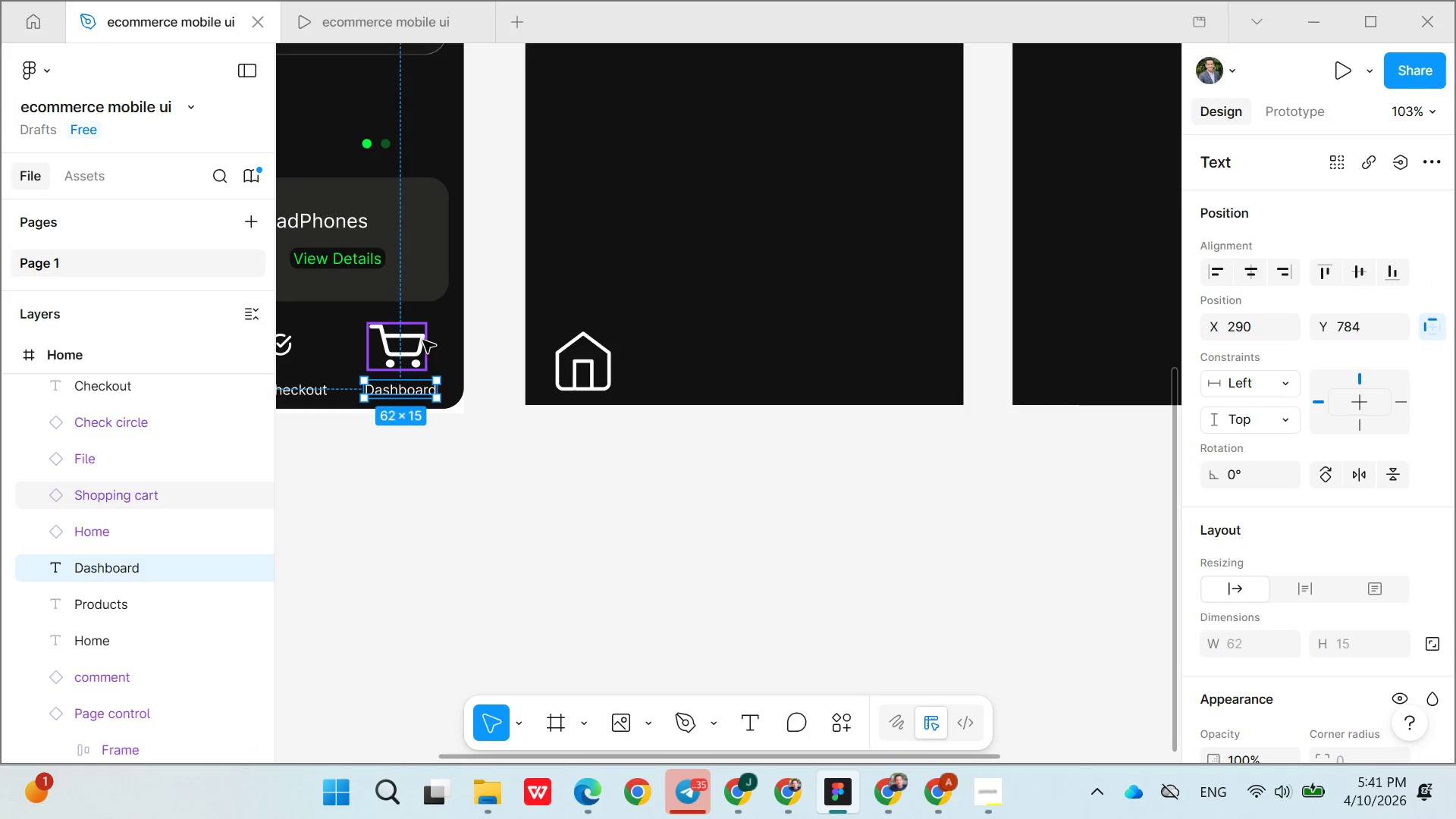 
hold_key(key=ShiftLeft, duration=0.84)
left_click([420, 340])
 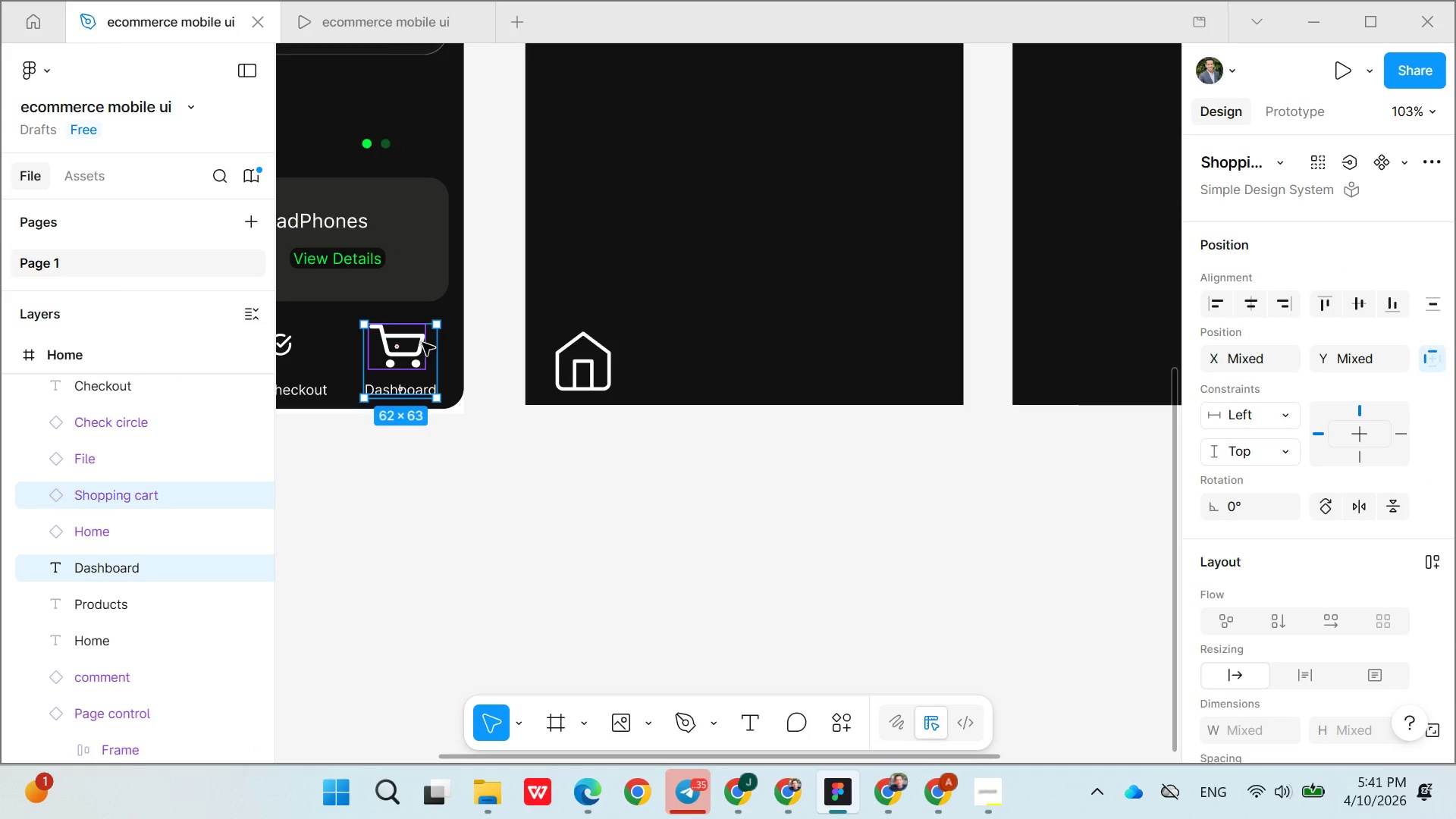 
key(Control+C)
 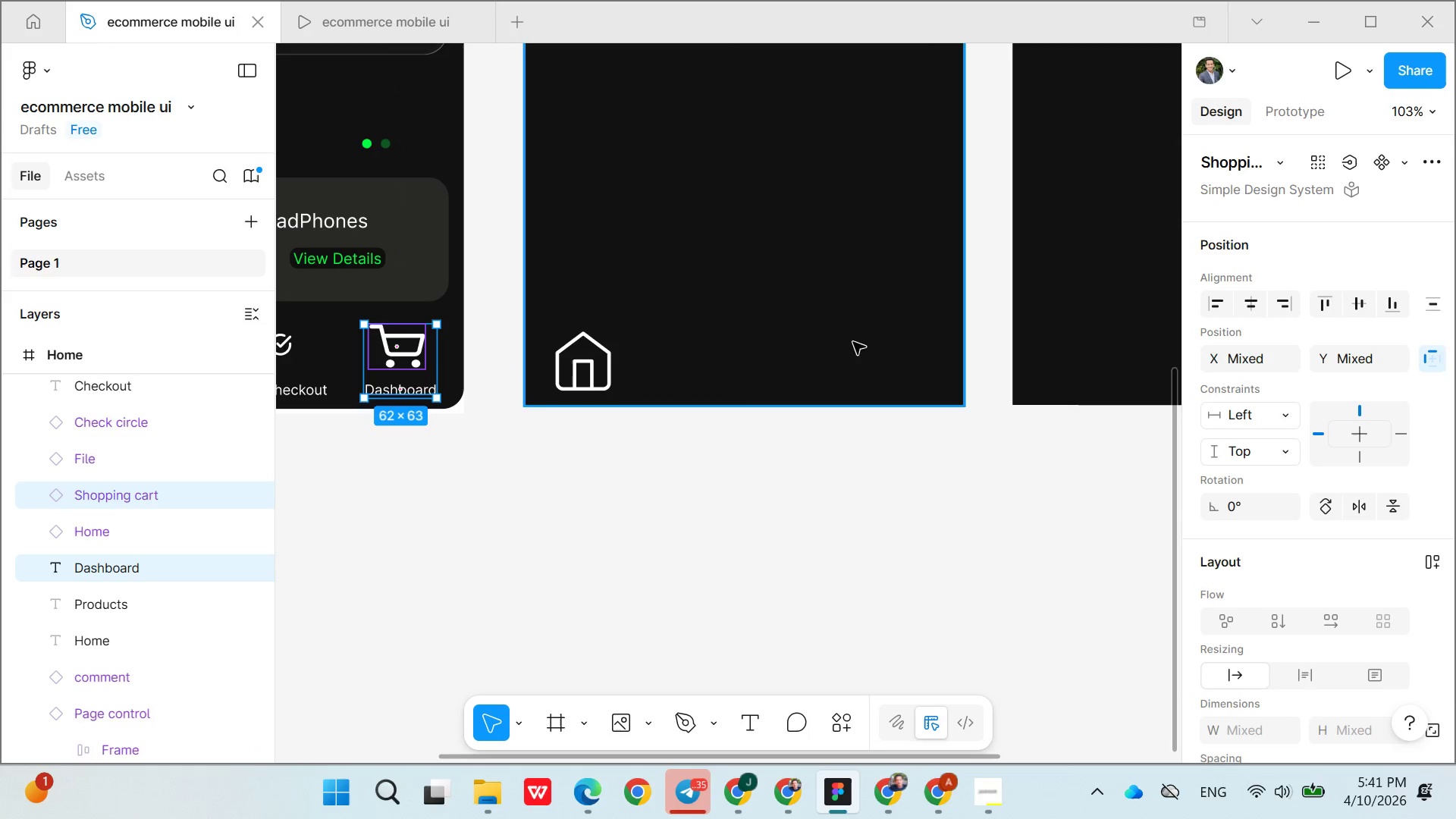 
left_click([858, 326])
 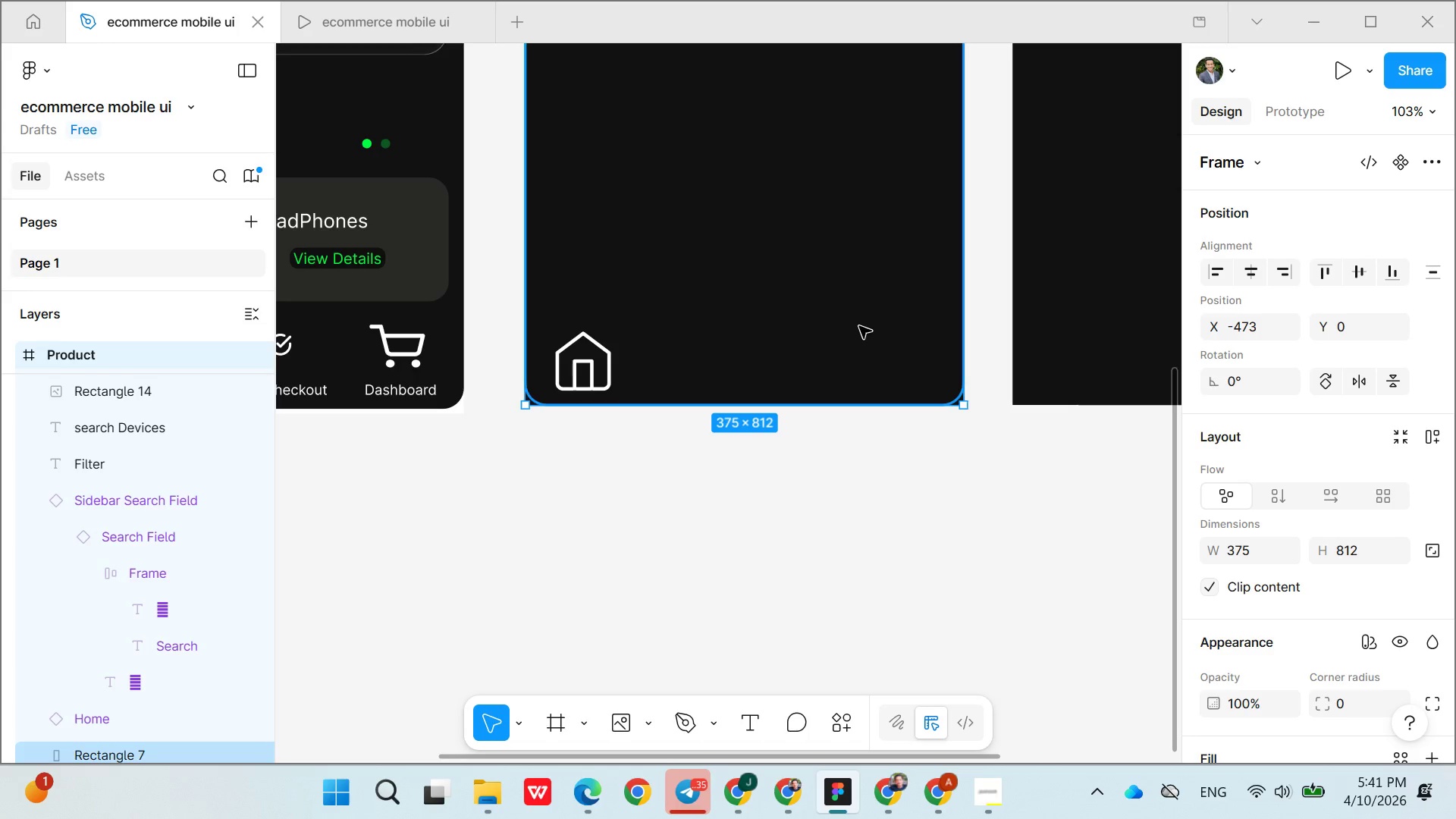 
right_click([860, 326])
 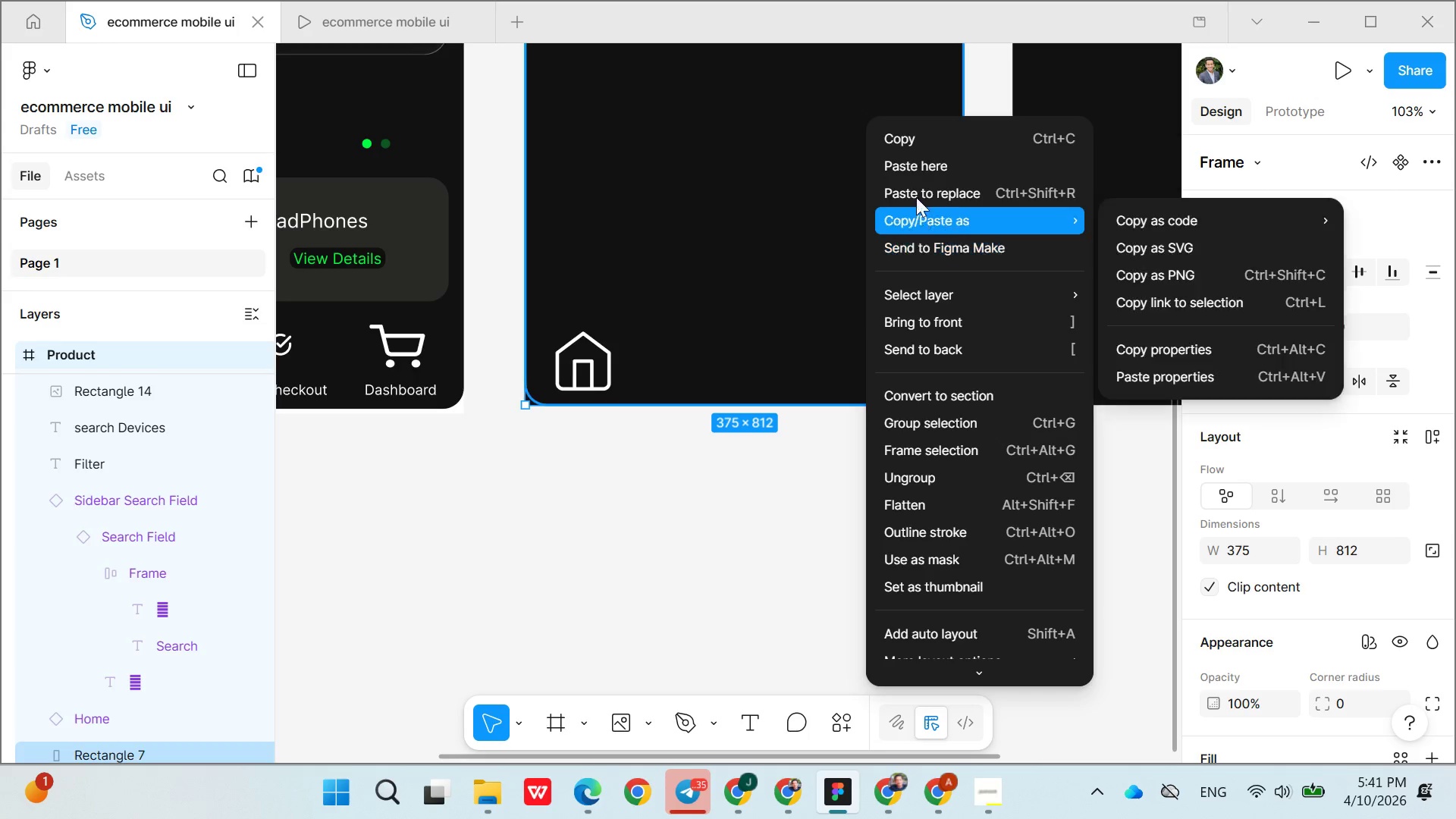 
left_click([913, 174])
 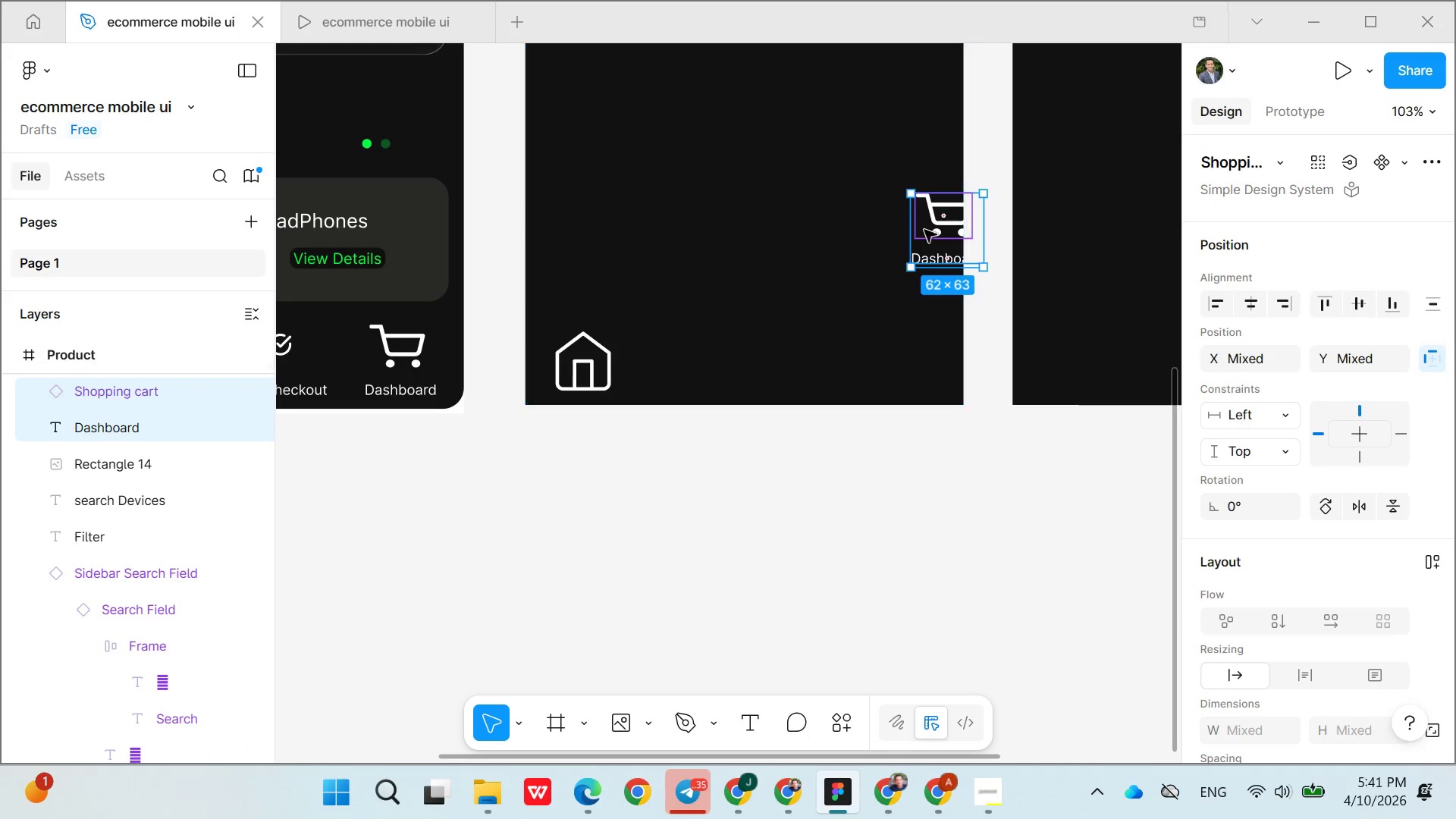 
left_click_drag(start_coordinate=[933, 222], to_coordinate=[902, 350])
 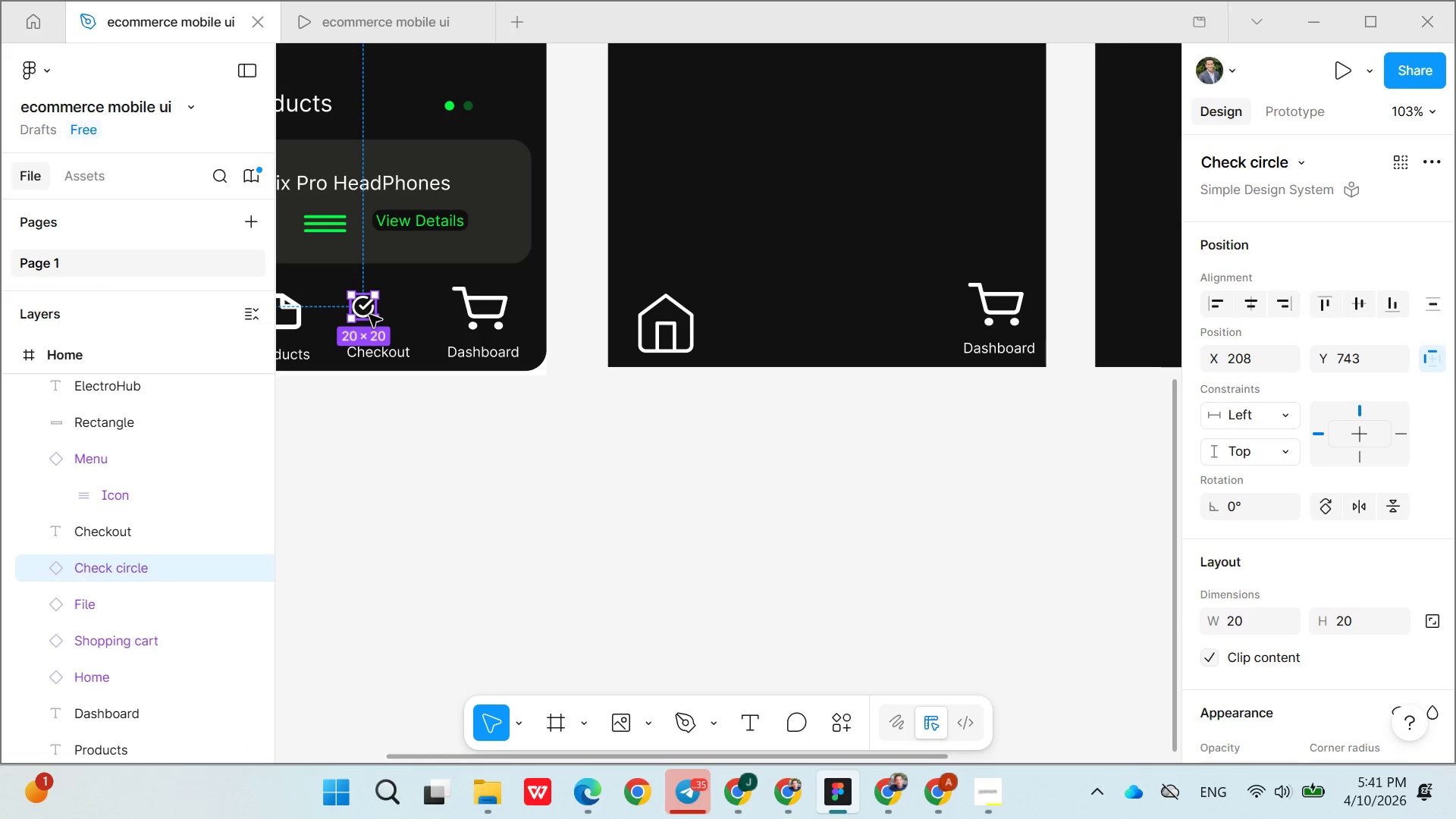 
hold_key(key=ShiftLeft, duration=1.34)
left_click([385, 362])
 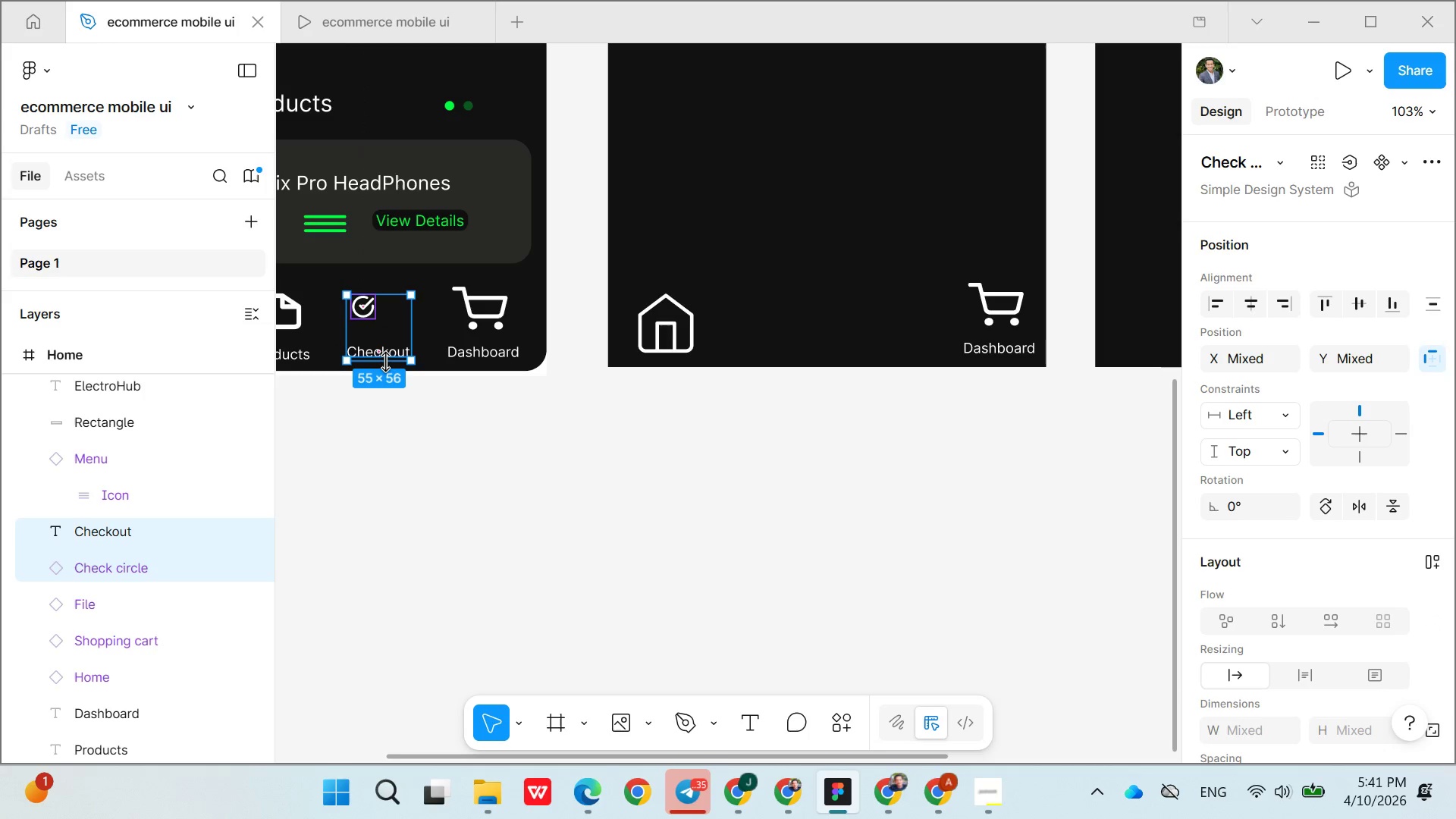 
hold_key(key=ControlLeft, duration=0.88)
 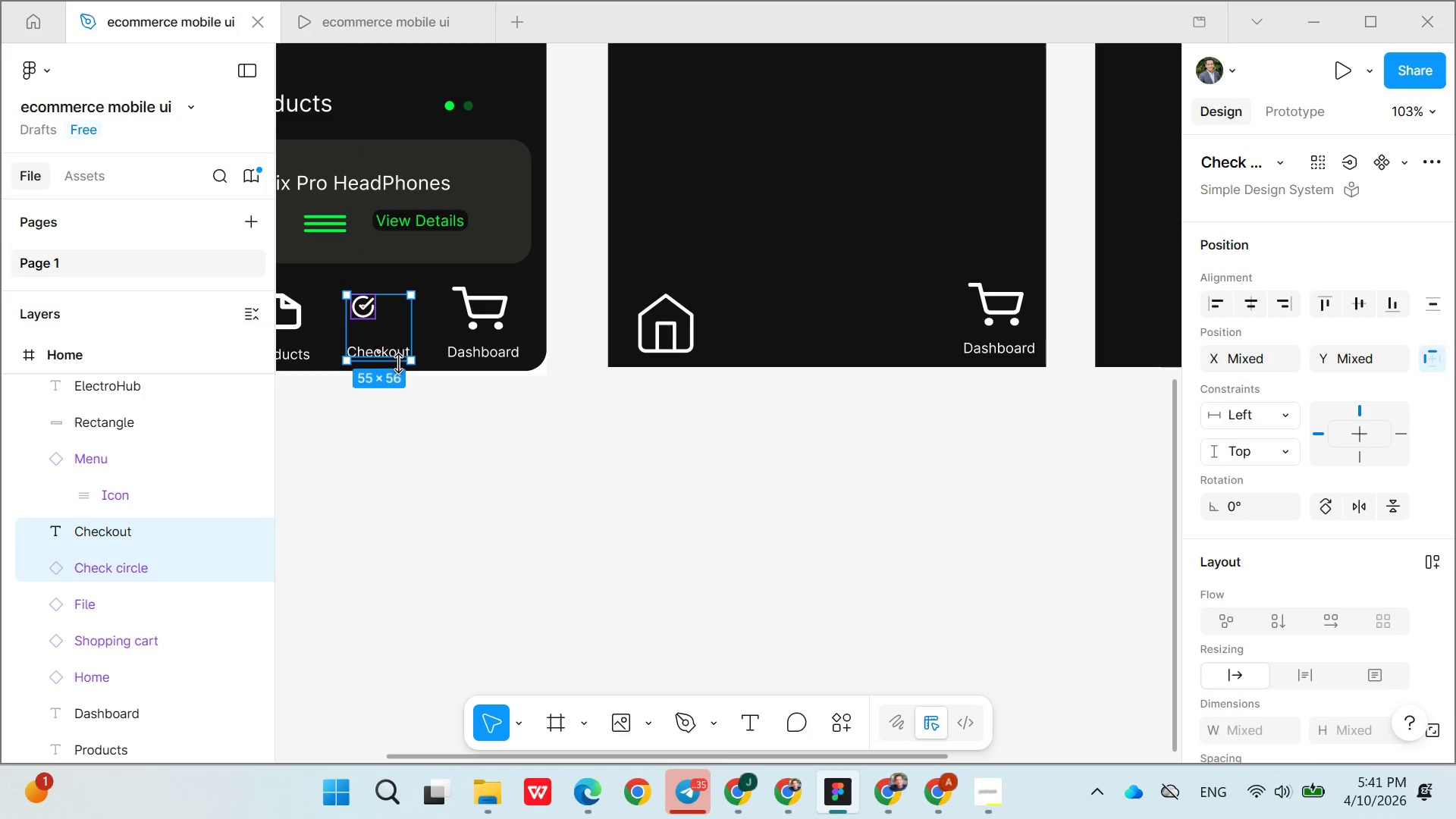 
key(Control+C)
 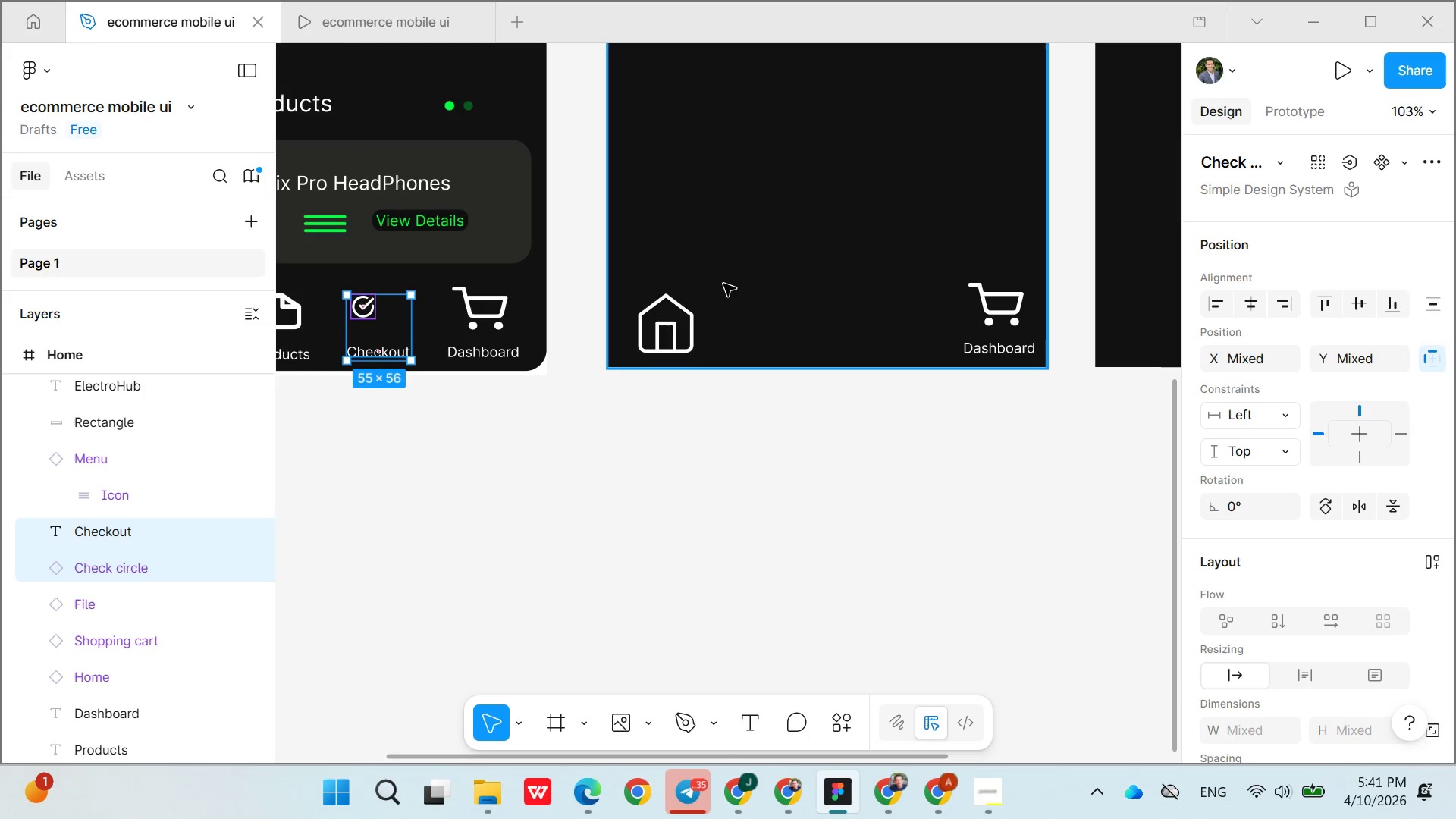 
left_click([729, 284])
 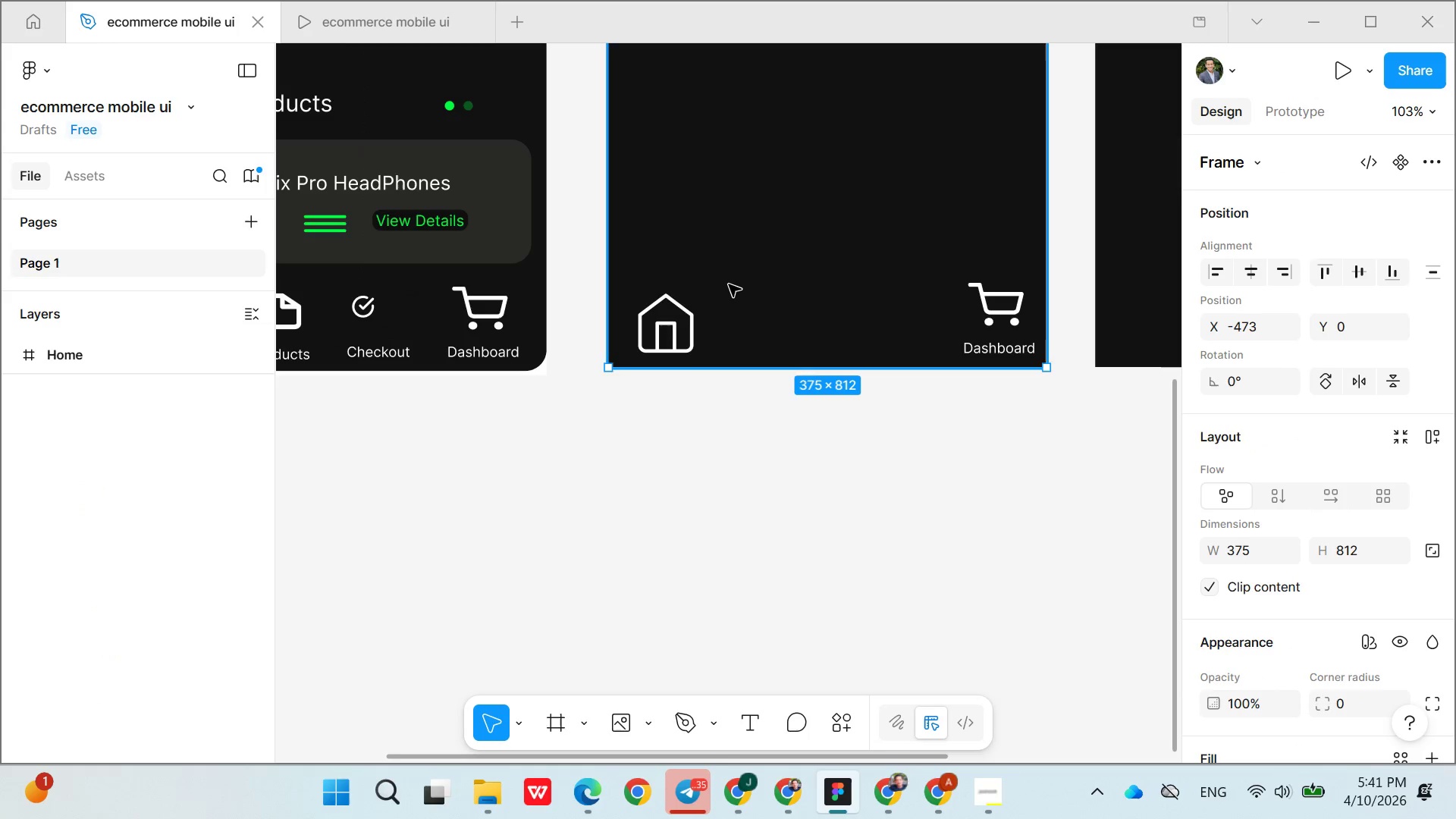 
key(Control+V)
 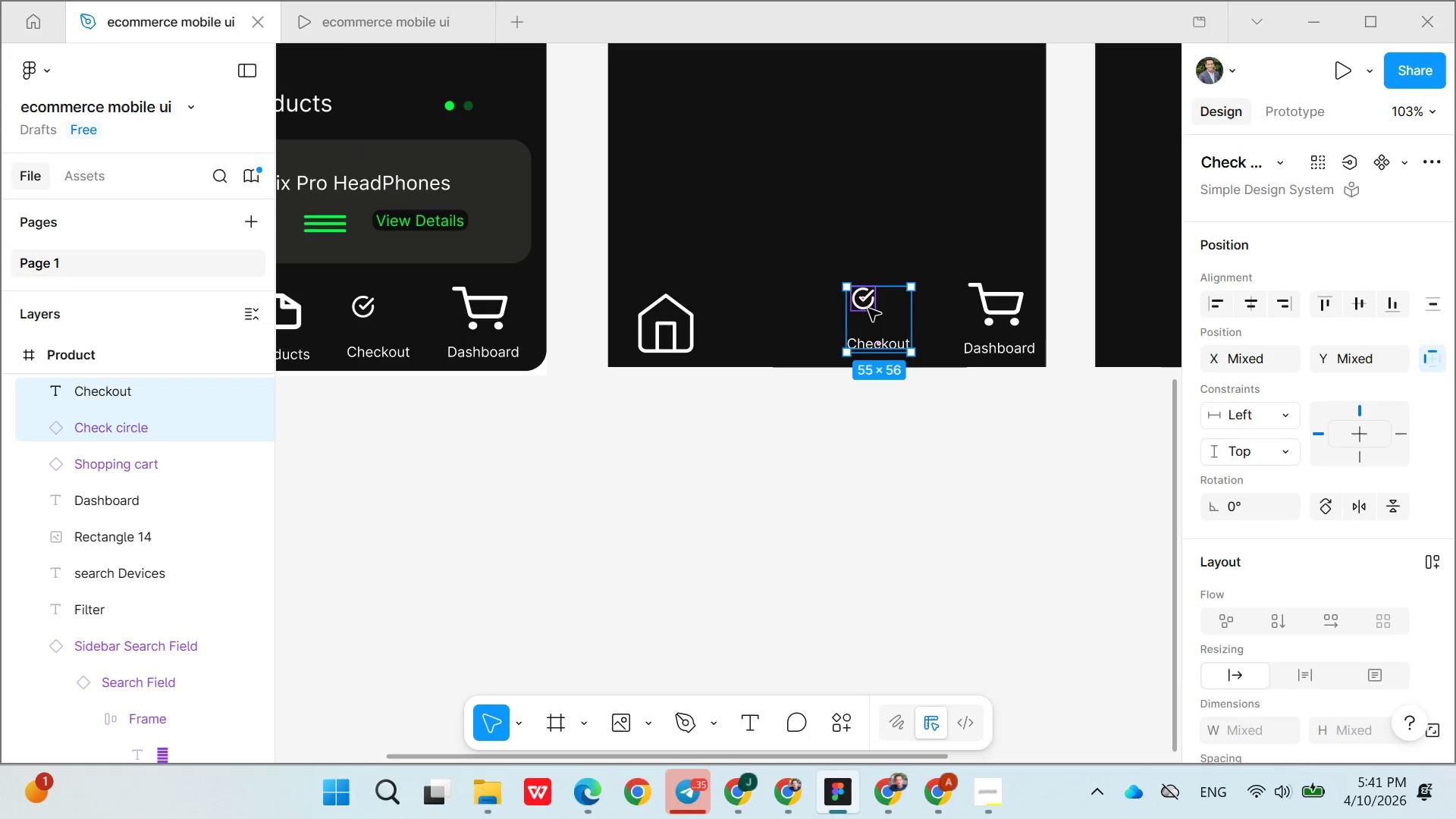 
left_click_drag(start_coordinate=[869, 309], to_coordinate=[878, 306])
 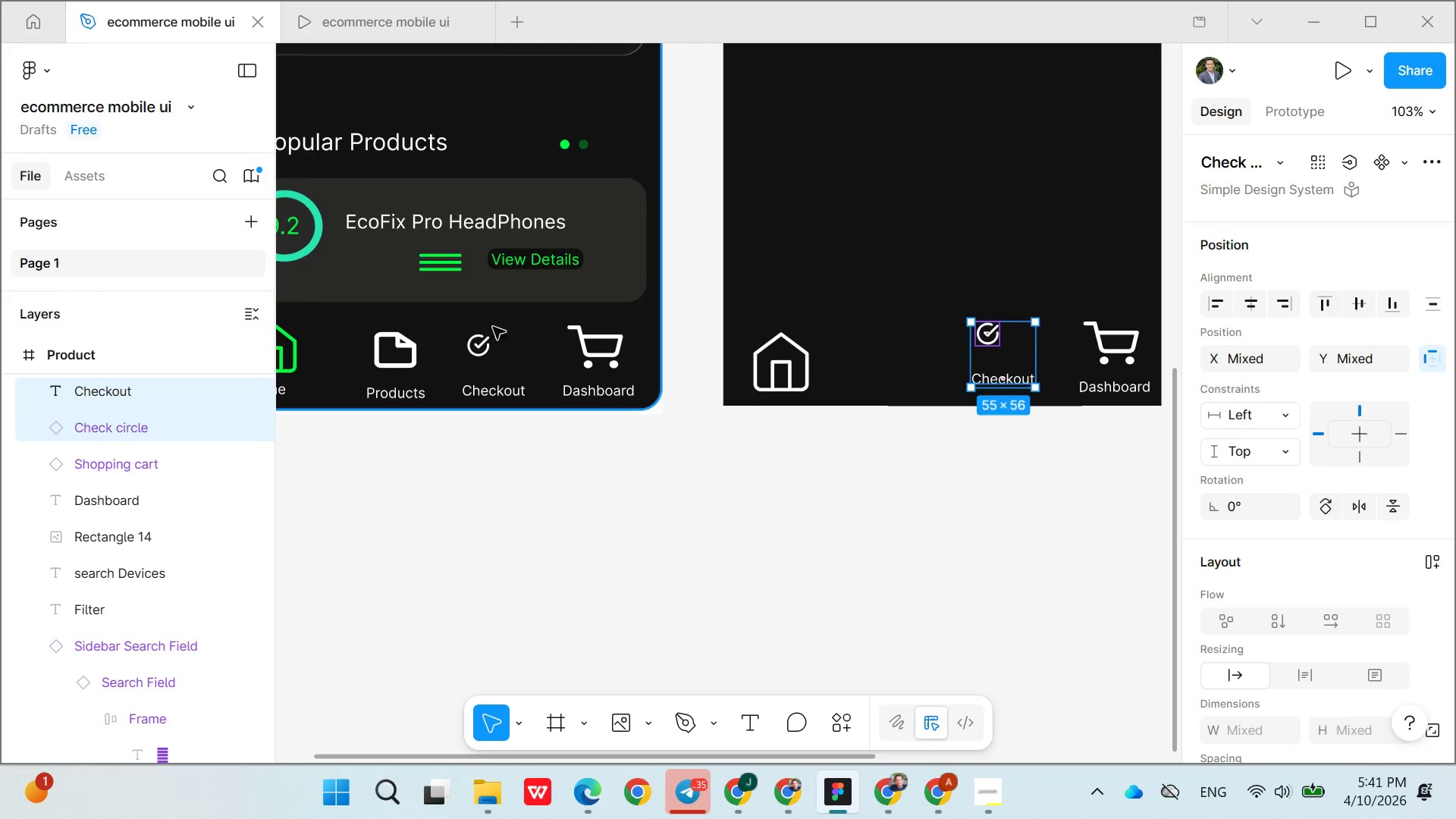 
left_click([404, 358])
 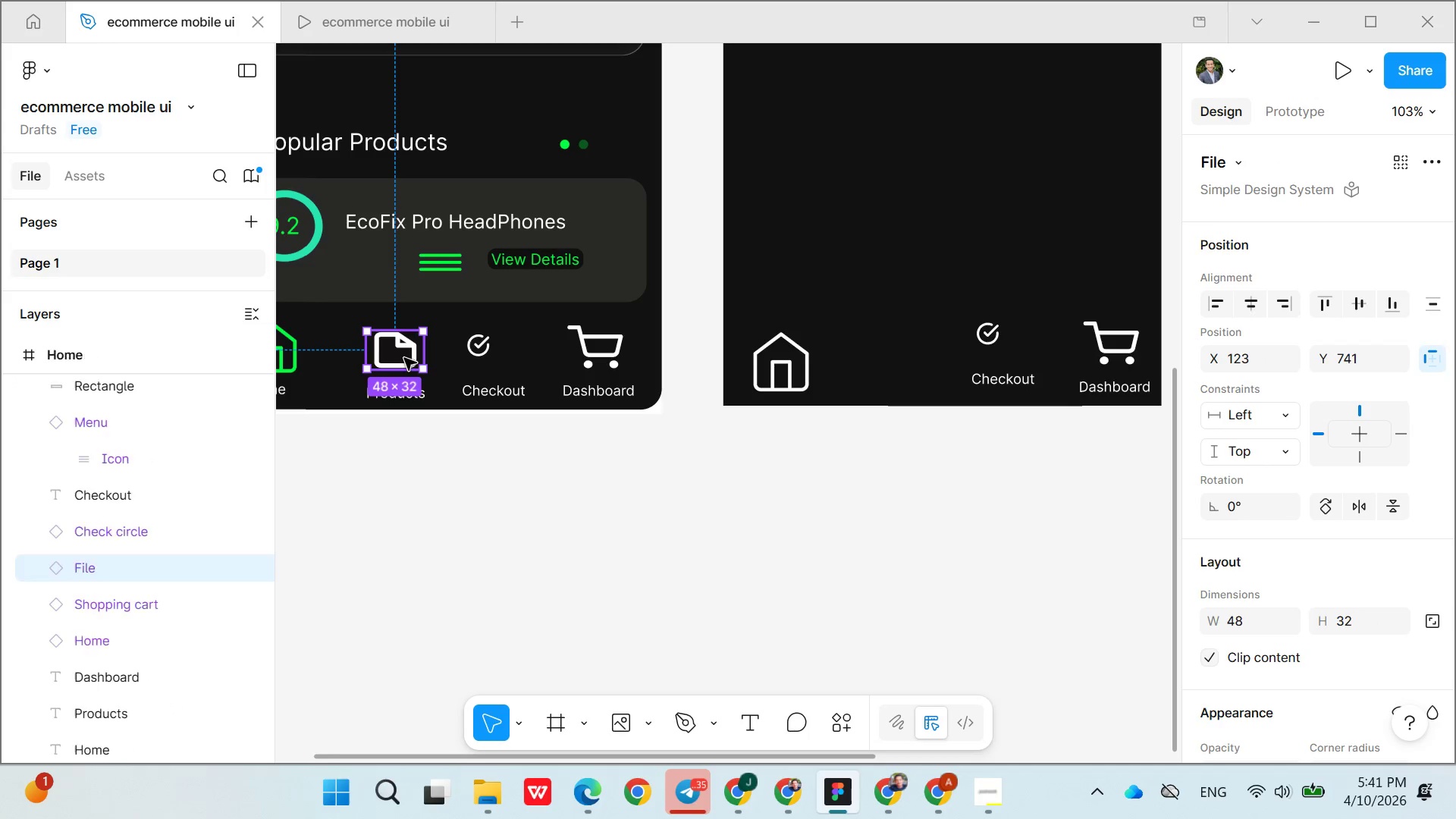 
hold_key(key=ShiftLeft, duration=1.22)
left_click([397, 400])
 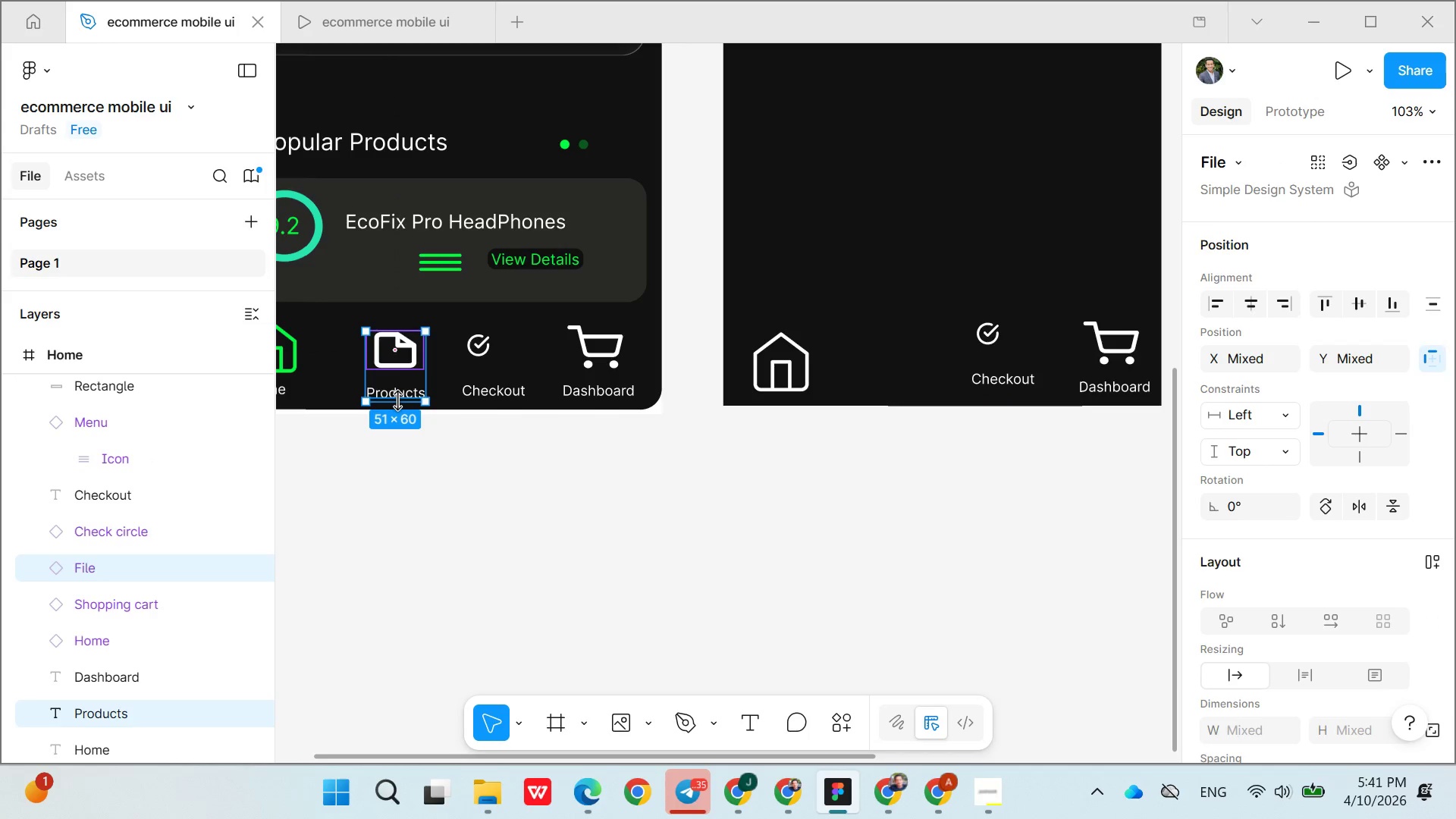 
key(Control+C)
 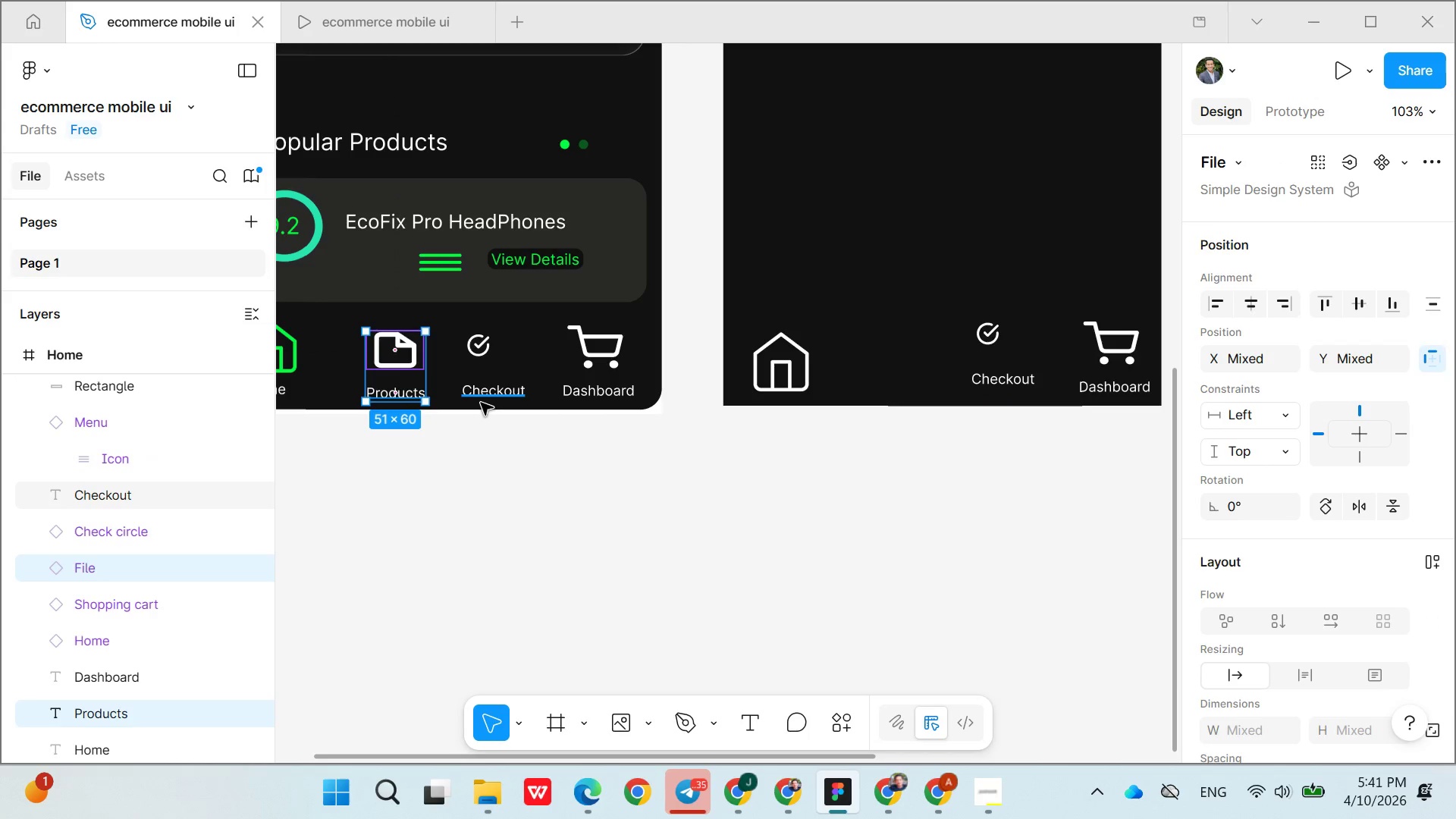 
left_click([481, 403])
 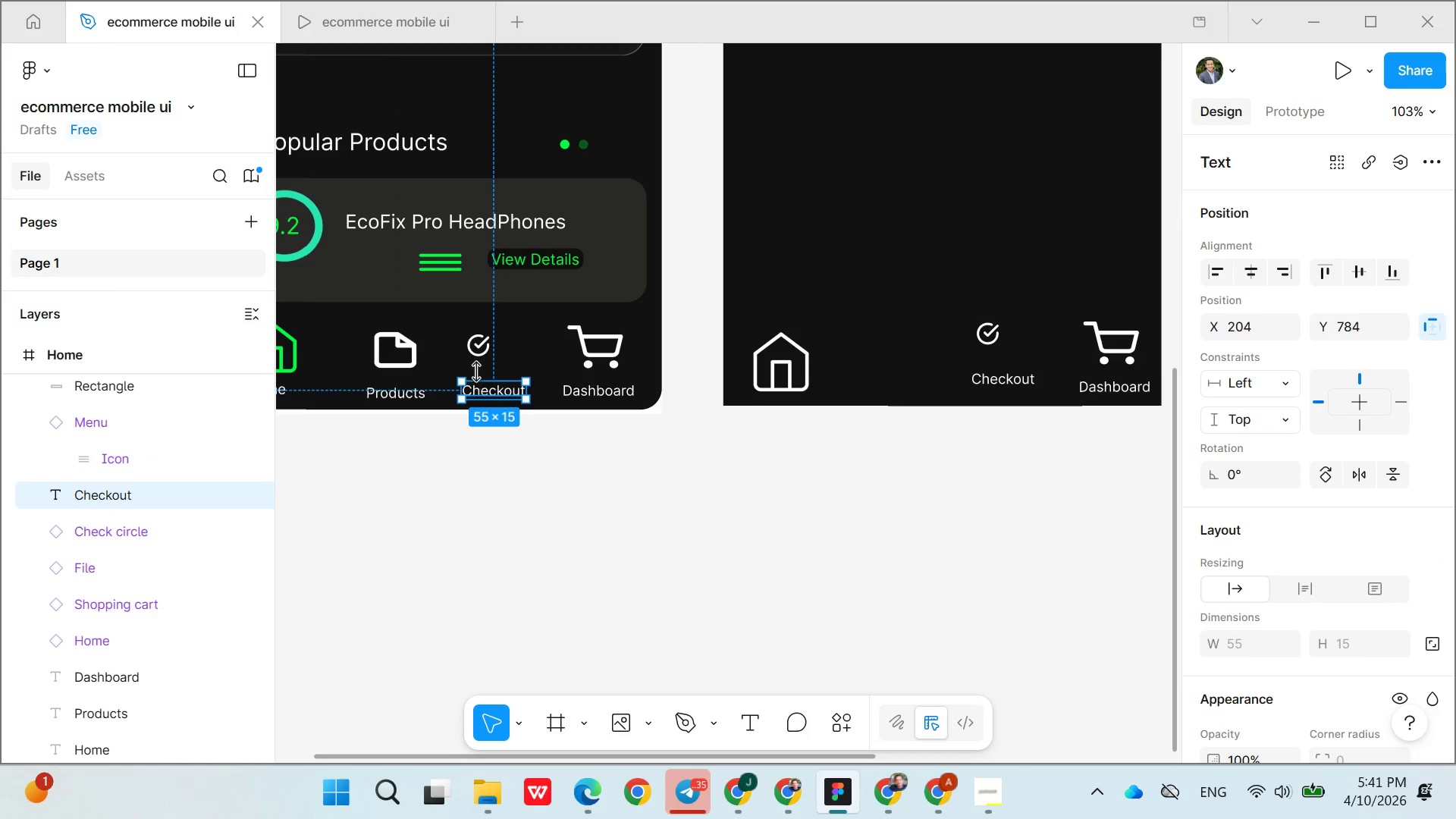 
left_click([477, 357])
 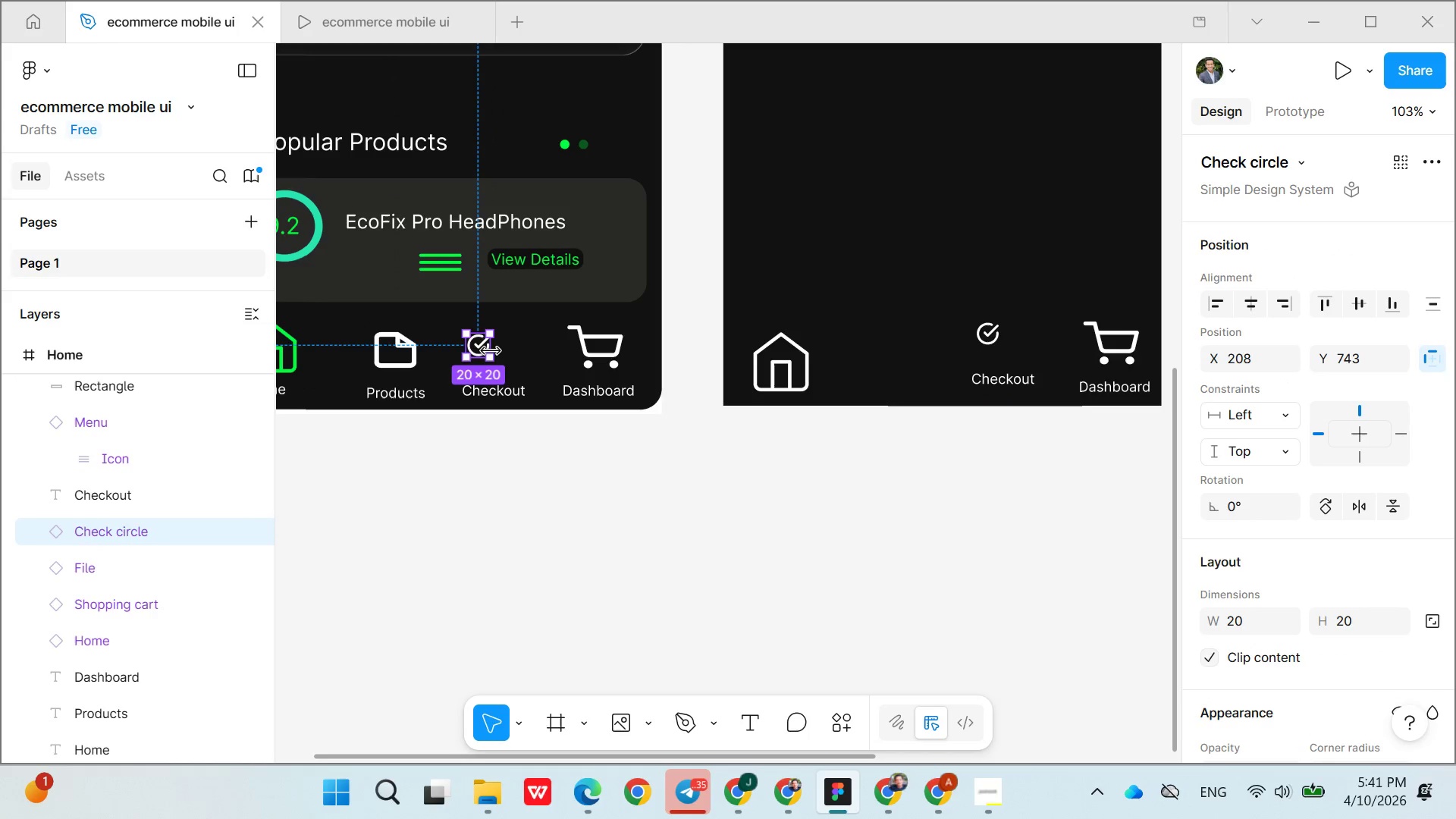 
left_click_drag(start_coordinate=[492, 350], to_coordinate=[504, 351])
 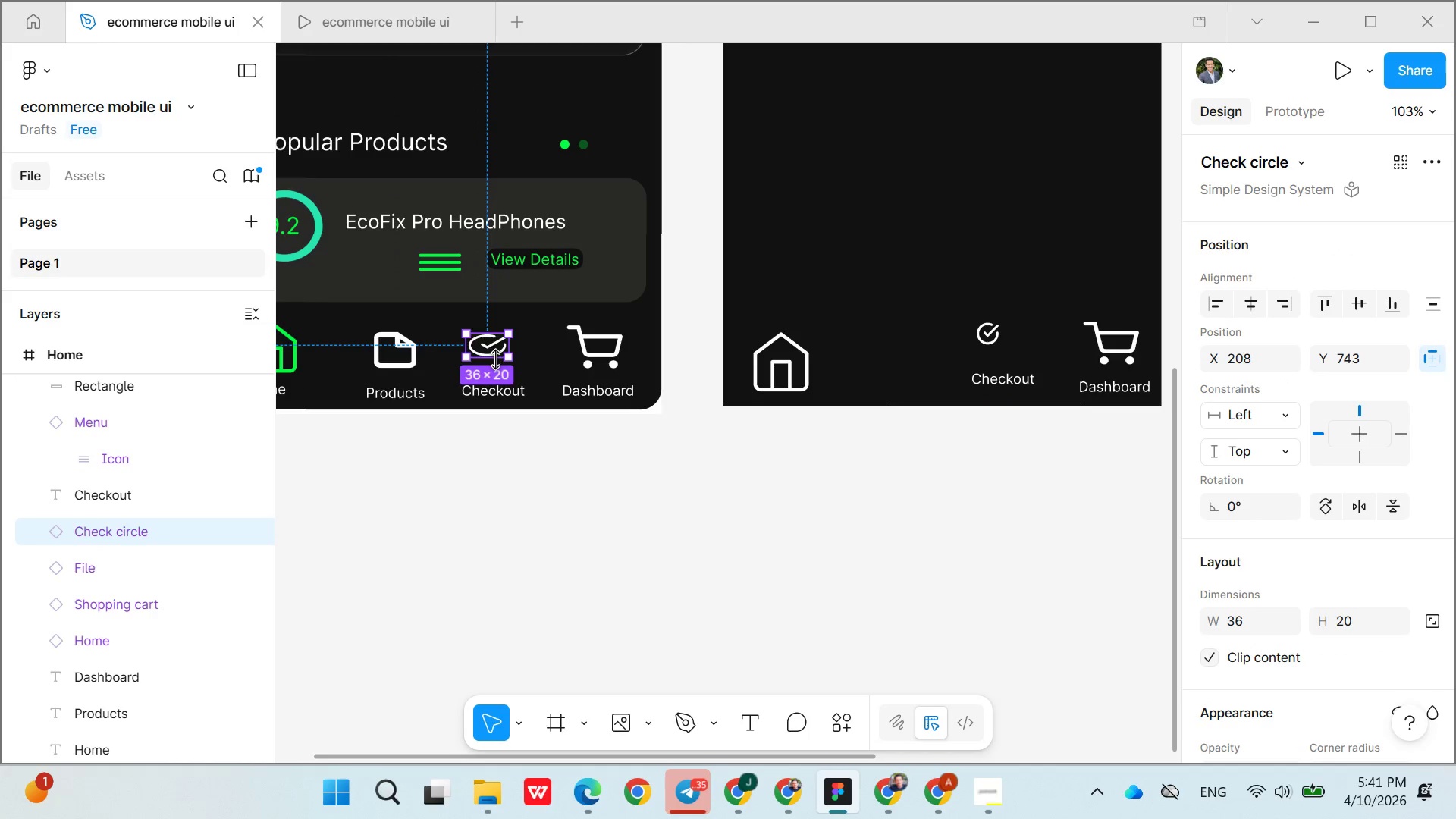 
left_click_drag(start_coordinate=[495, 360], to_coordinate=[495, 371])
 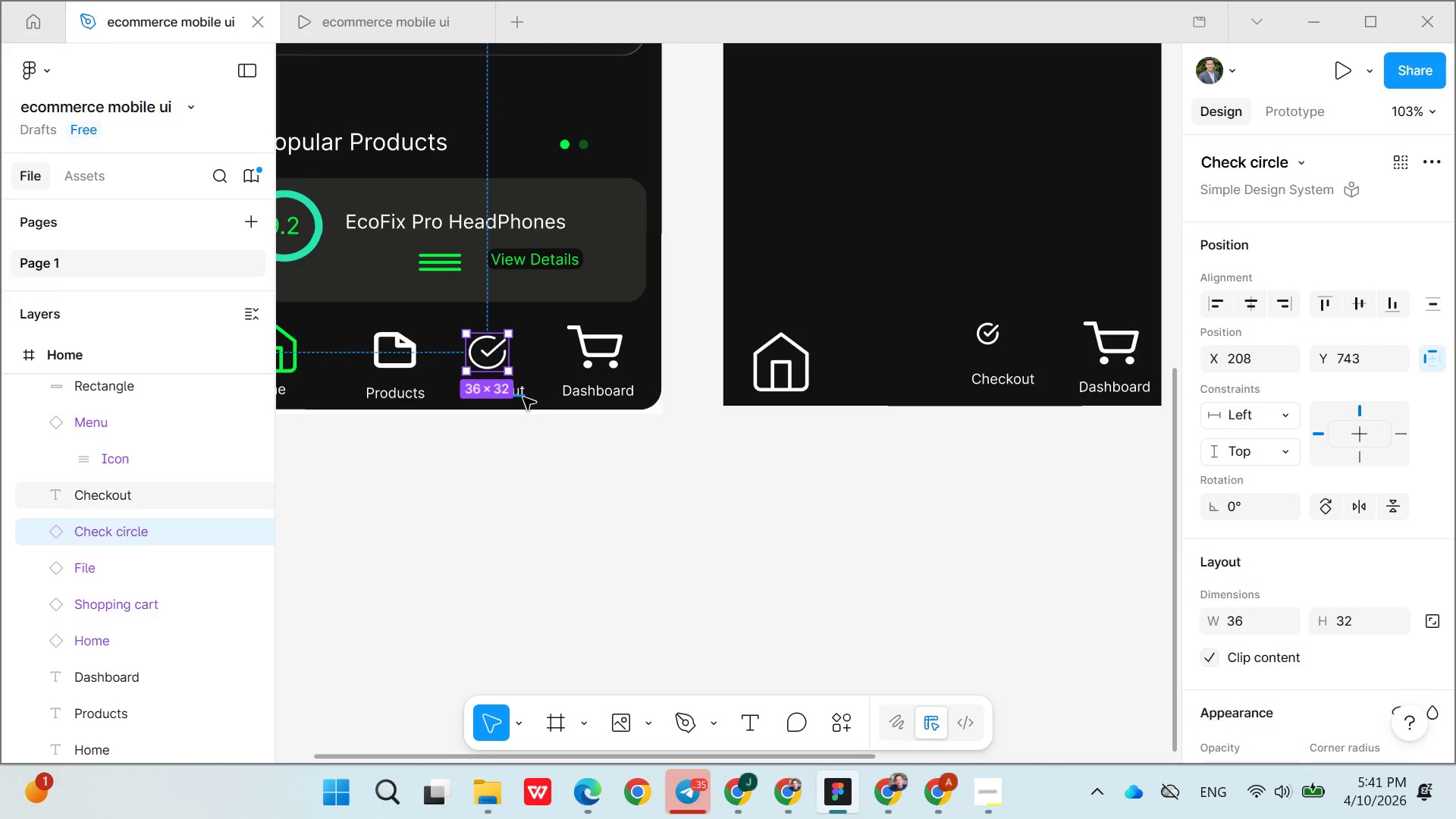 
left_click([522, 392])
 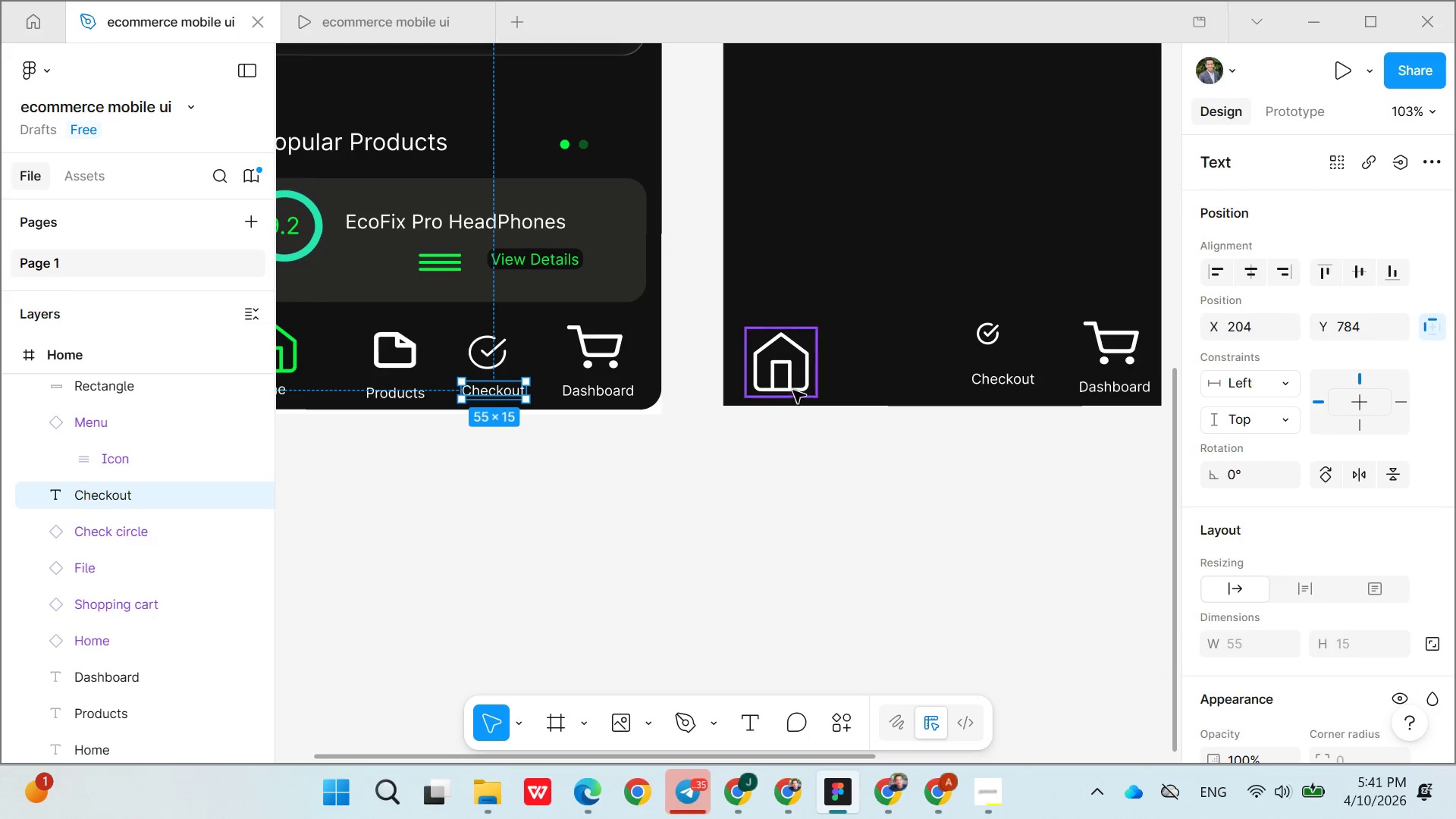 
left_click([979, 341])
 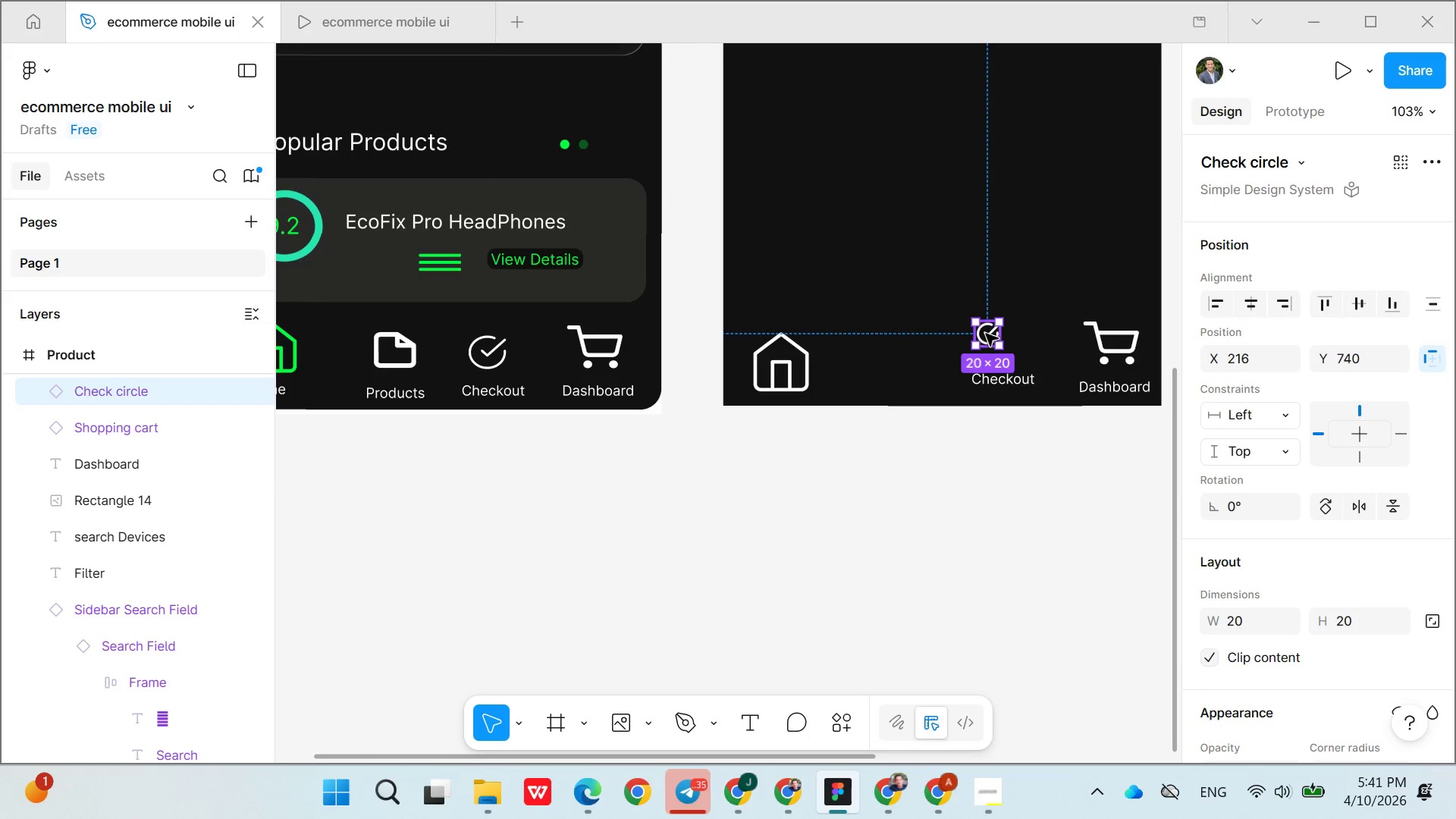 
left_click_drag(start_coordinate=[987, 333], to_coordinate=[987, 341])
 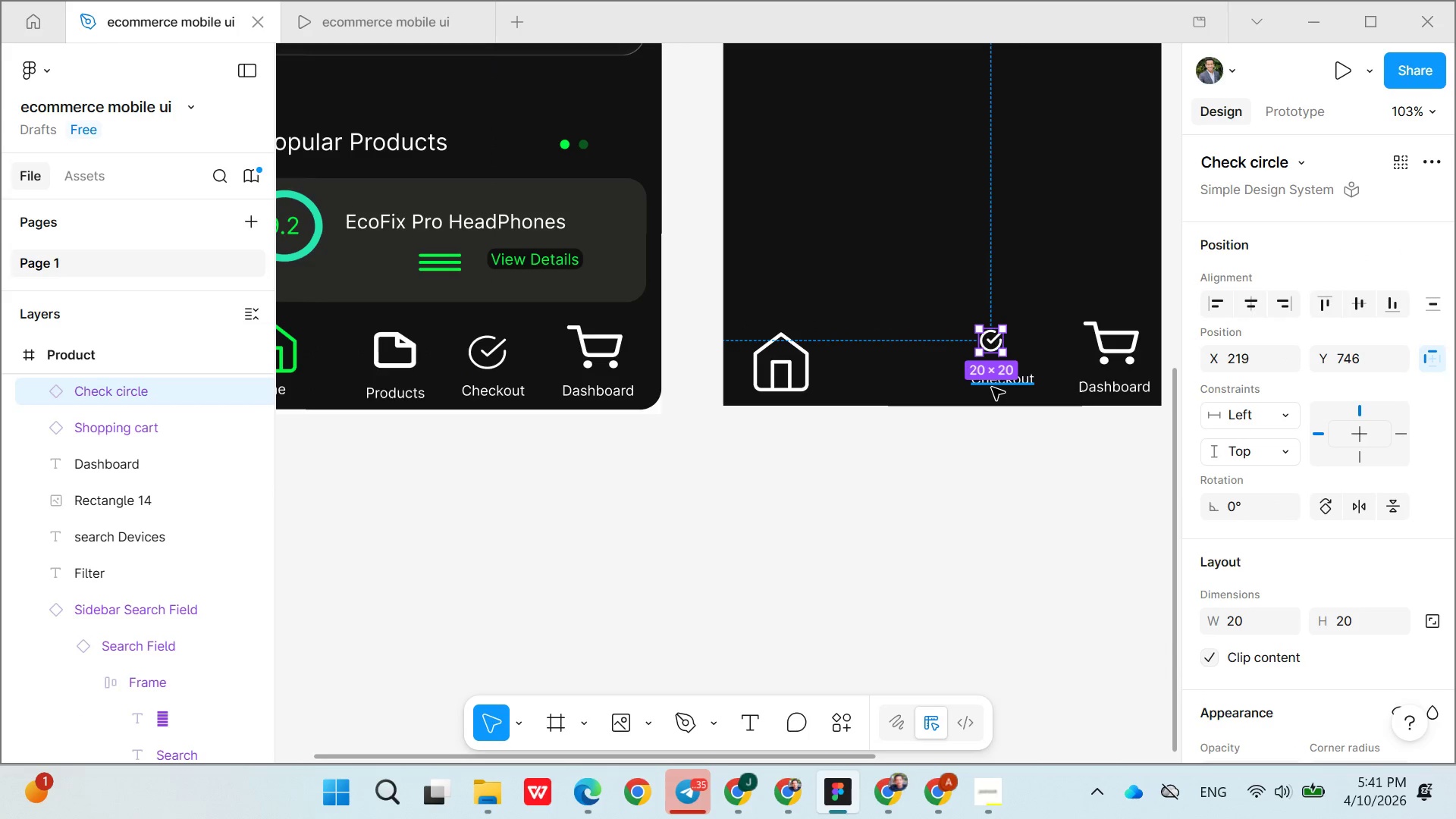 
left_click_drag(start_coordinate=[992, 388], to_coordinate=[987, 396])
 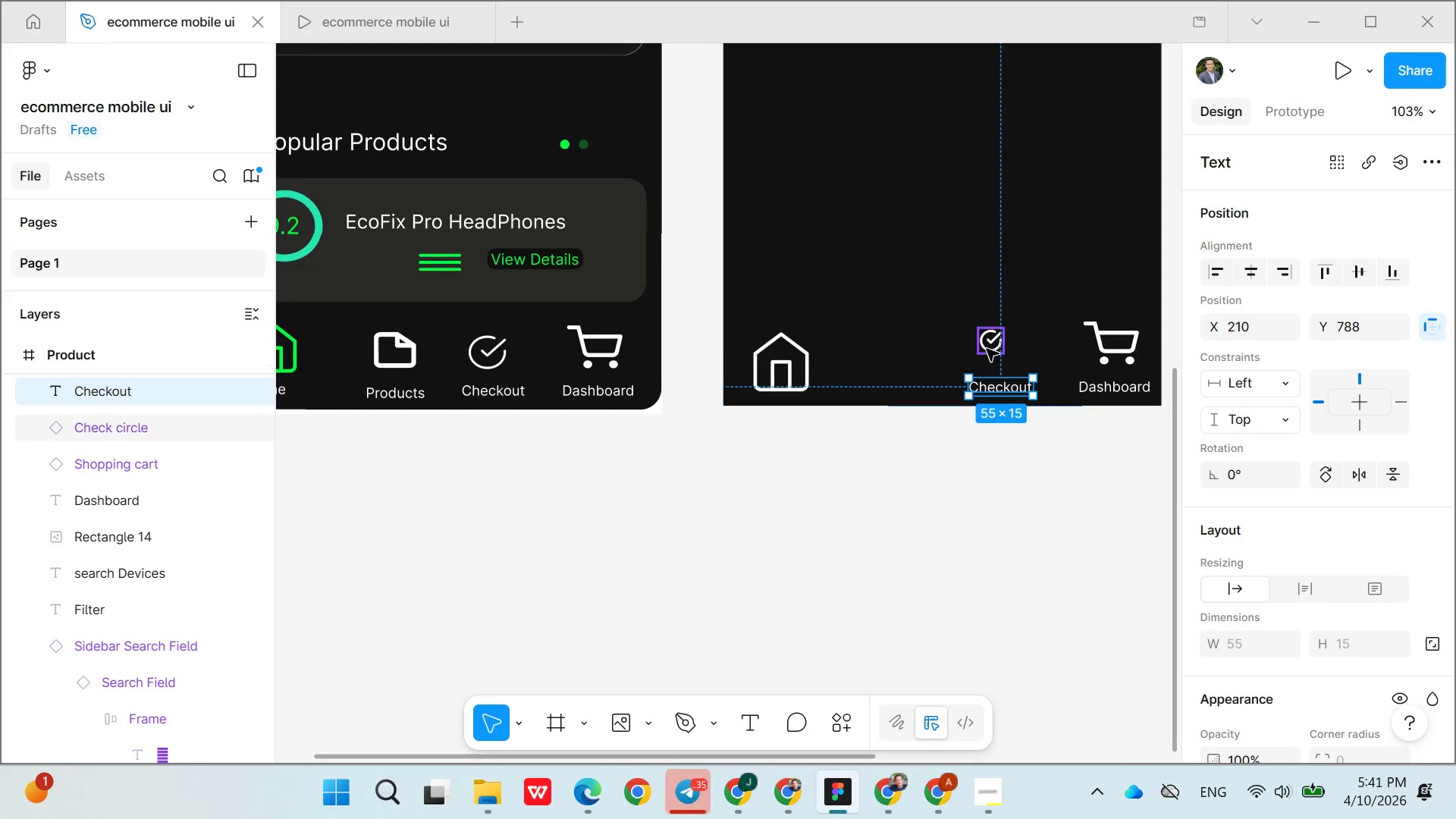 
left_click([987, 346])
 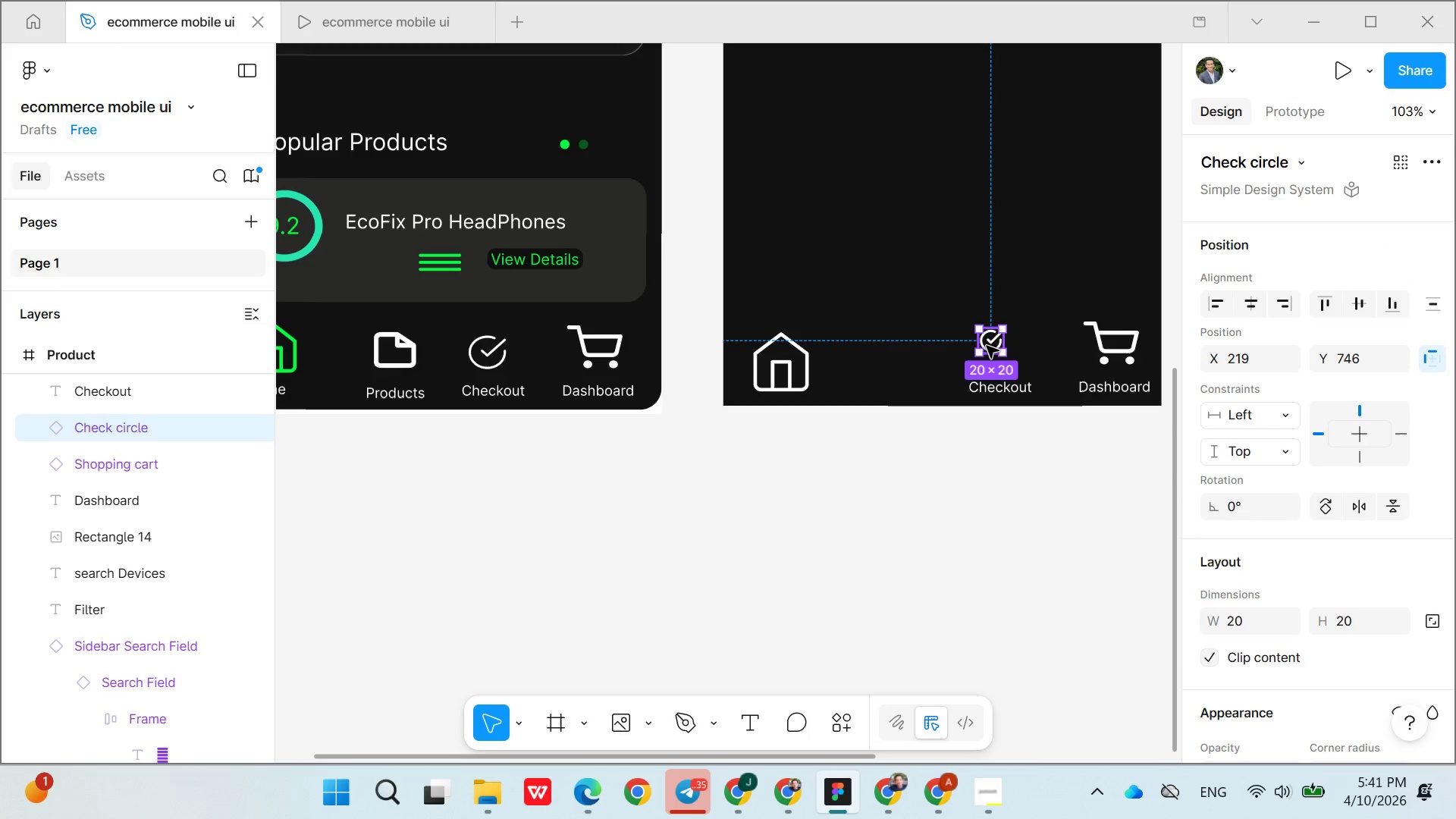 
left_click_drag(start_coordinate=[987, 346], to_coordinate=[987, 358])
 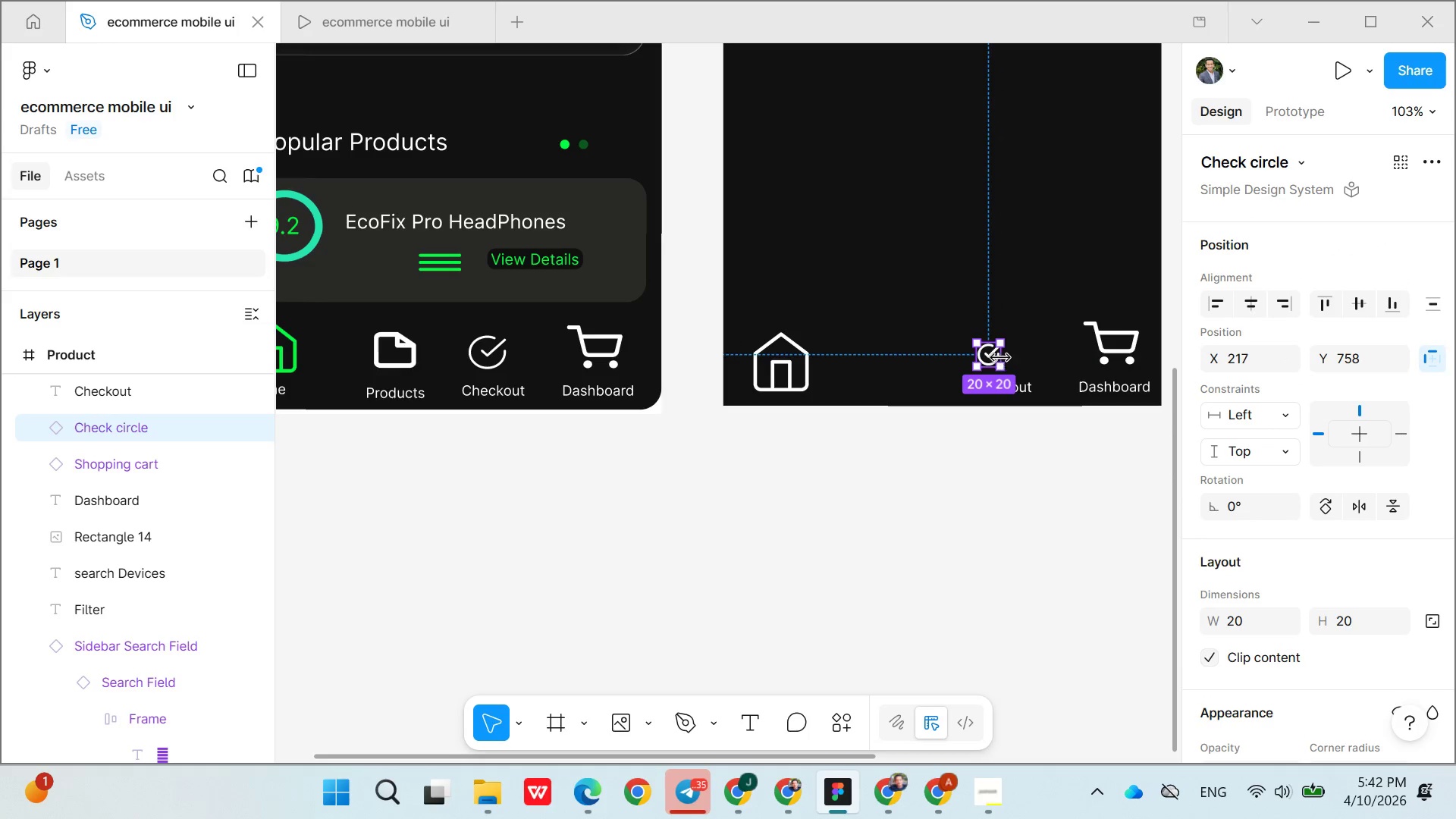 
left_click_drag(start_coordinate=[1000, 358], to_coordinate=[1010, 356])
 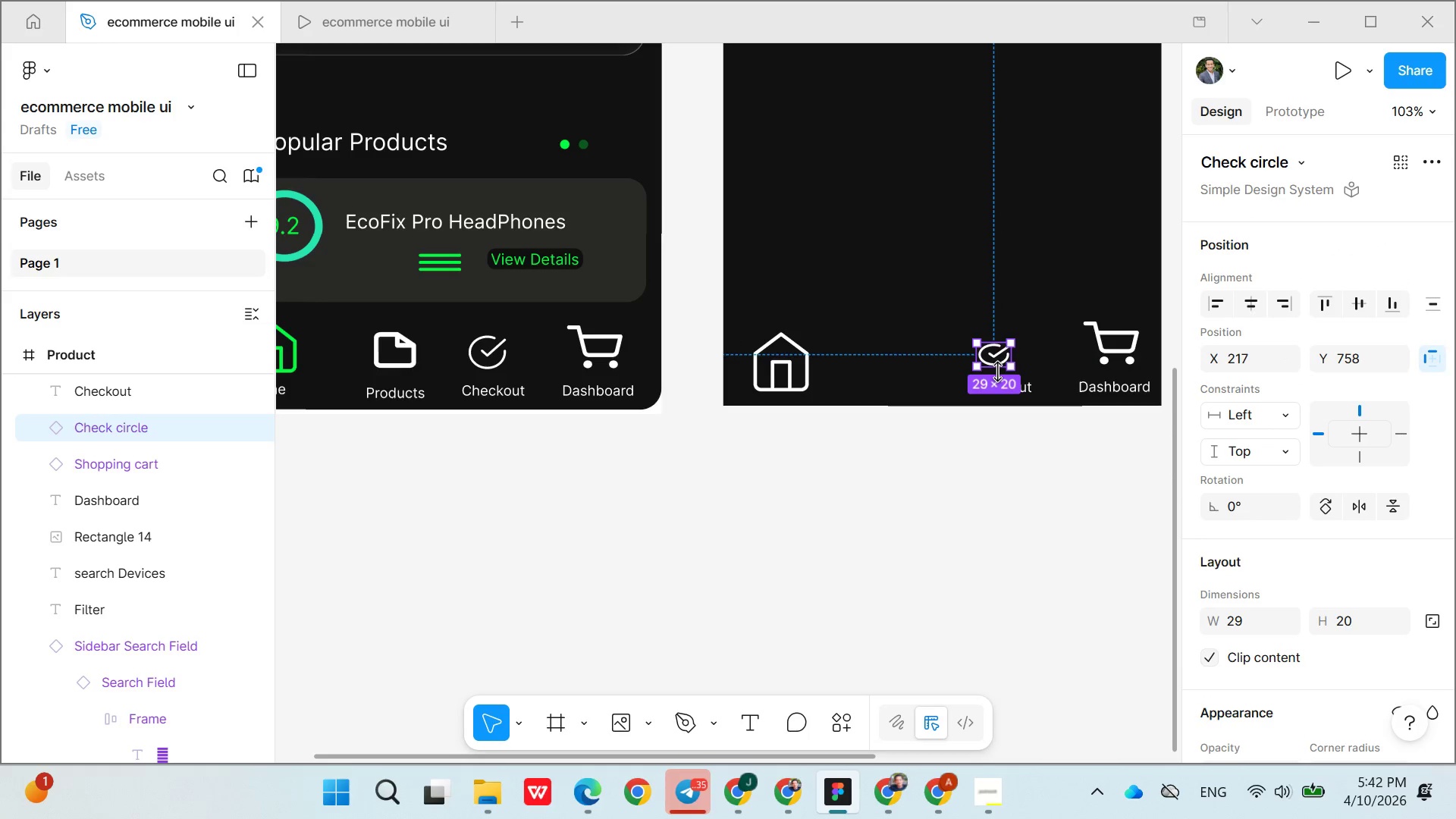 
left_click_drag(start_coordinate=[997, 372], to_coordinate=[997, 377])
 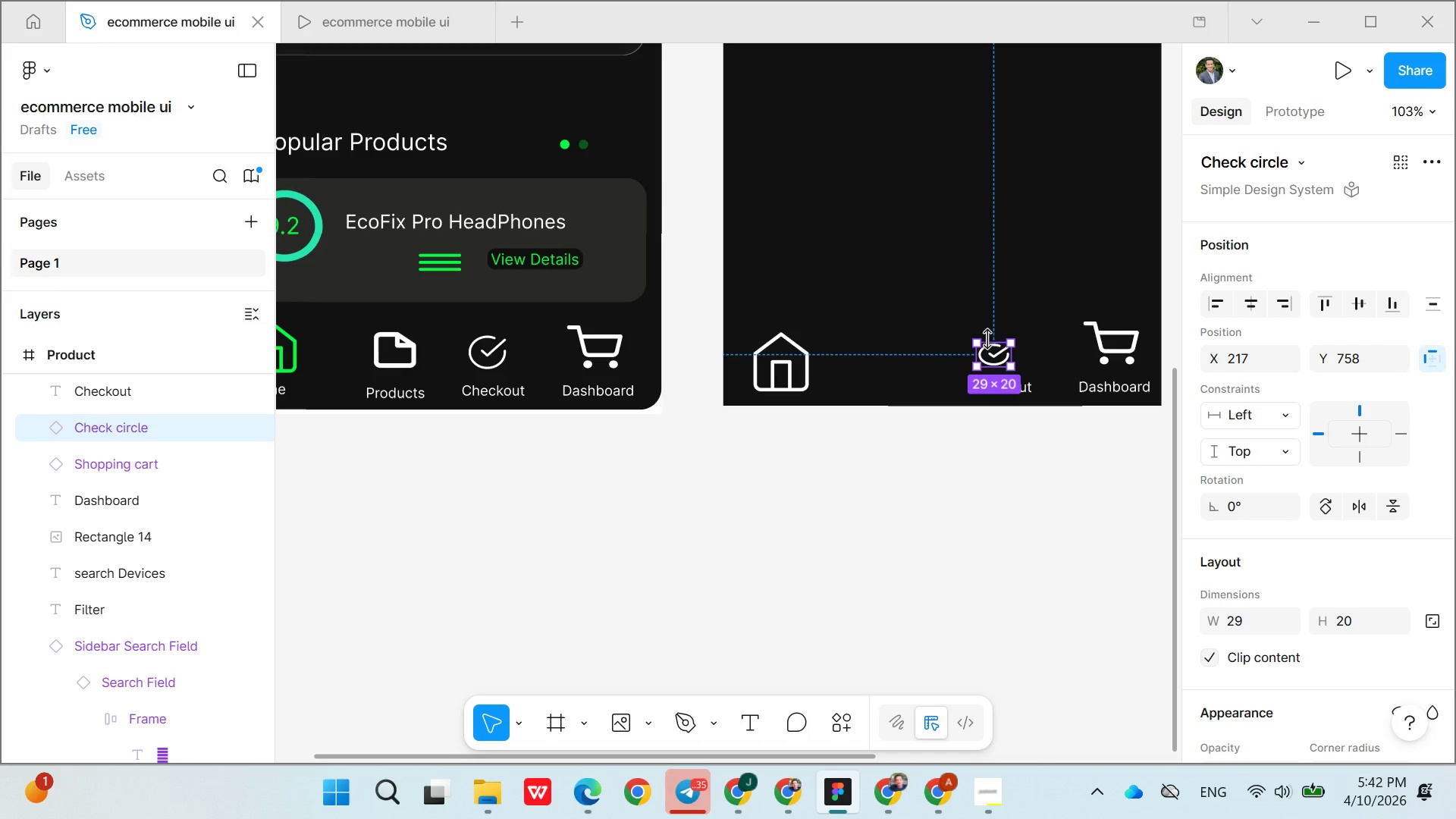 
left_click_drag(start_coordinate=[988, 338], to_coordinate=[988, 330])
 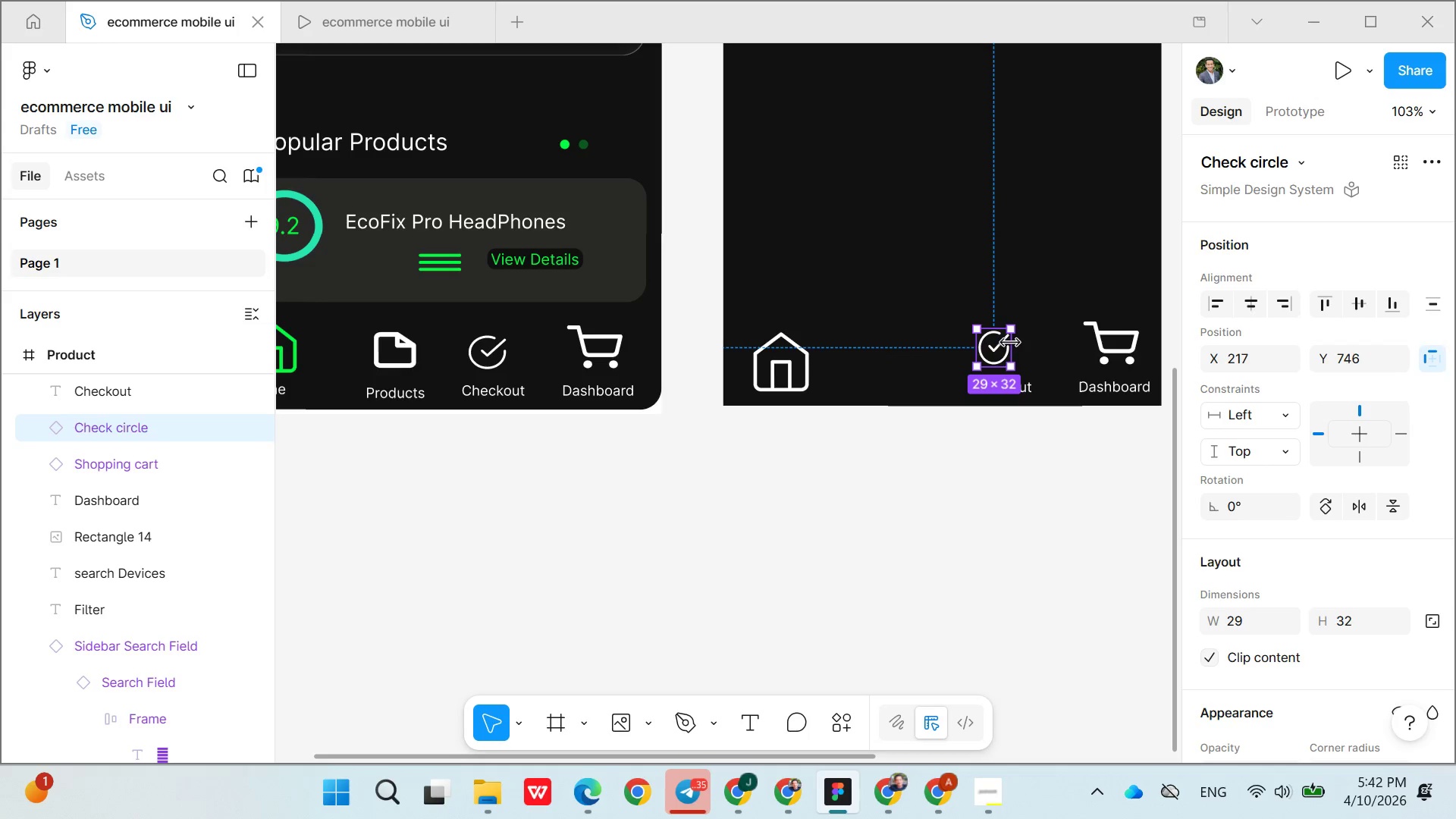 
left_click_drag(start_coordinate=[1010, 343], to_coordinate=[1021, 343])
 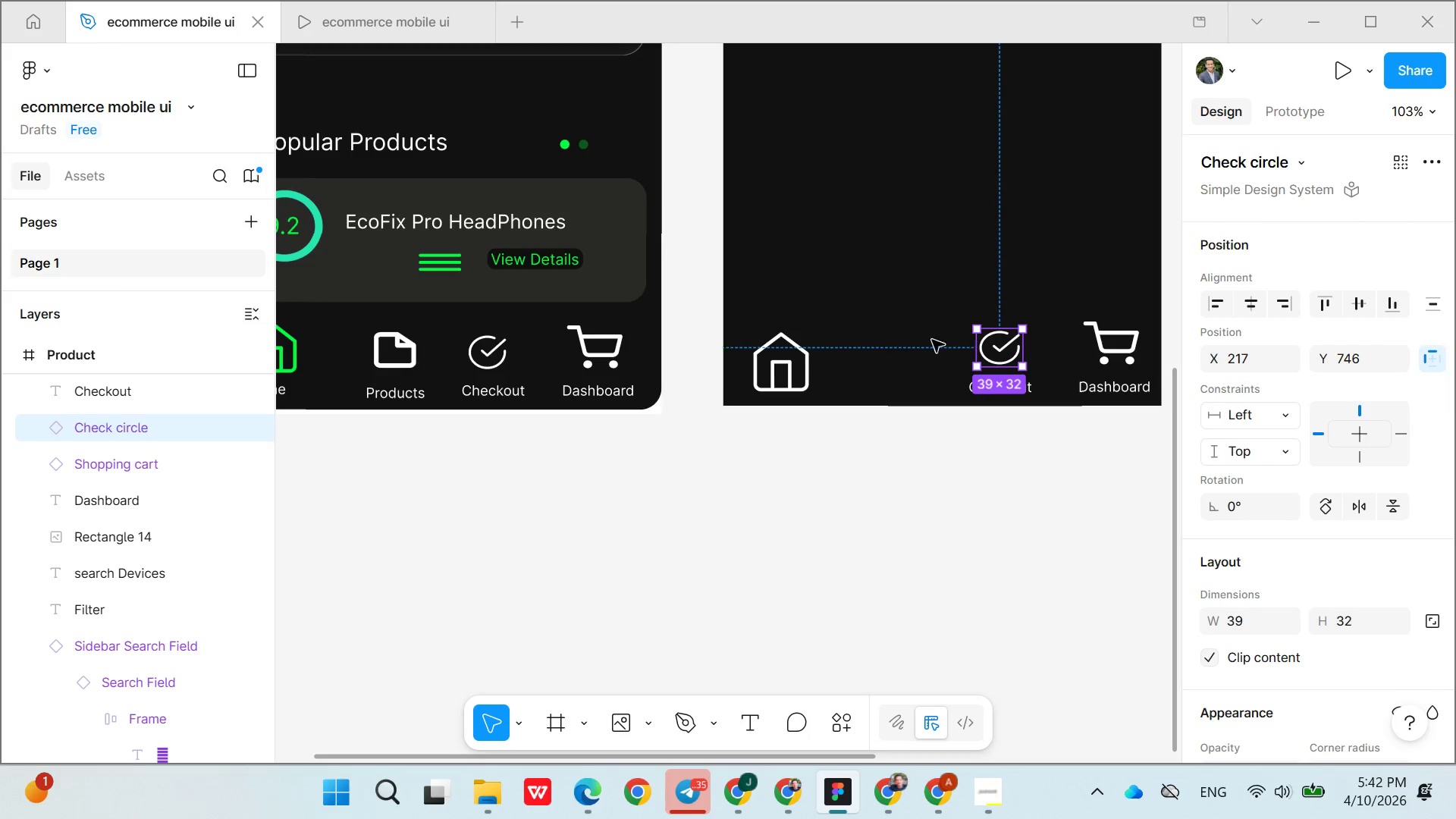 
left_click([922, 340])
 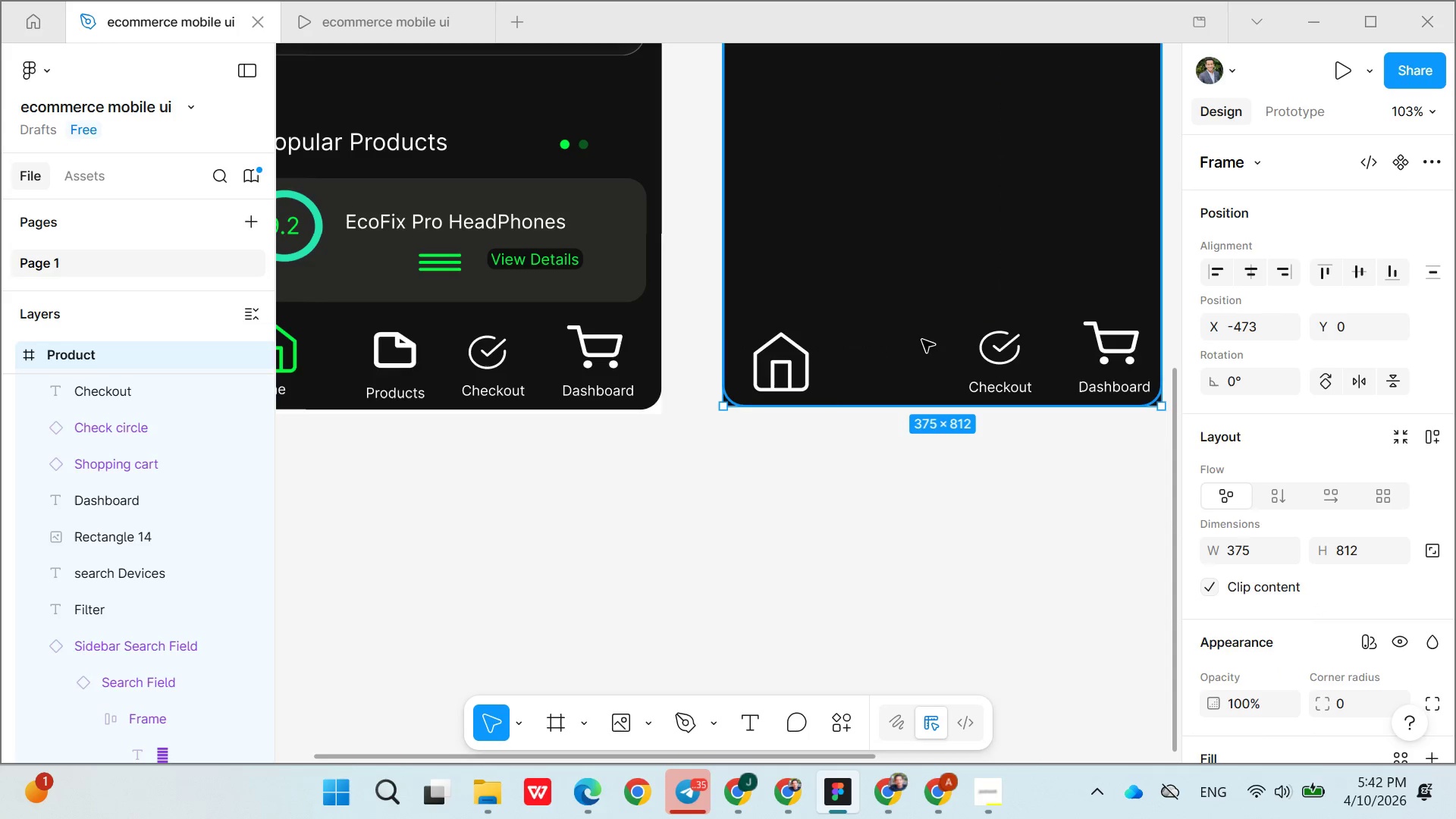 
key(Control+V)
 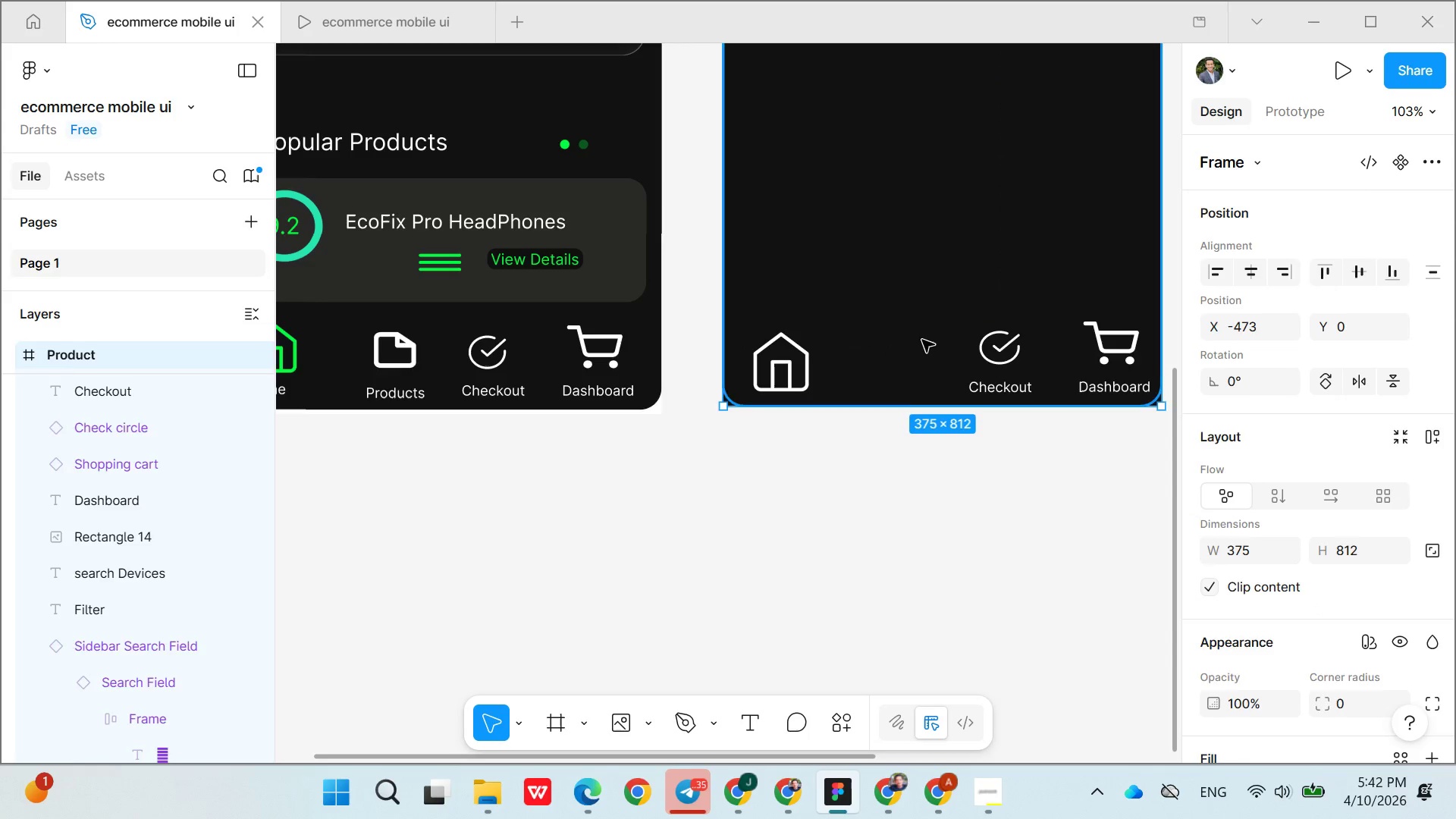 
key(Control+ControlLeft)
 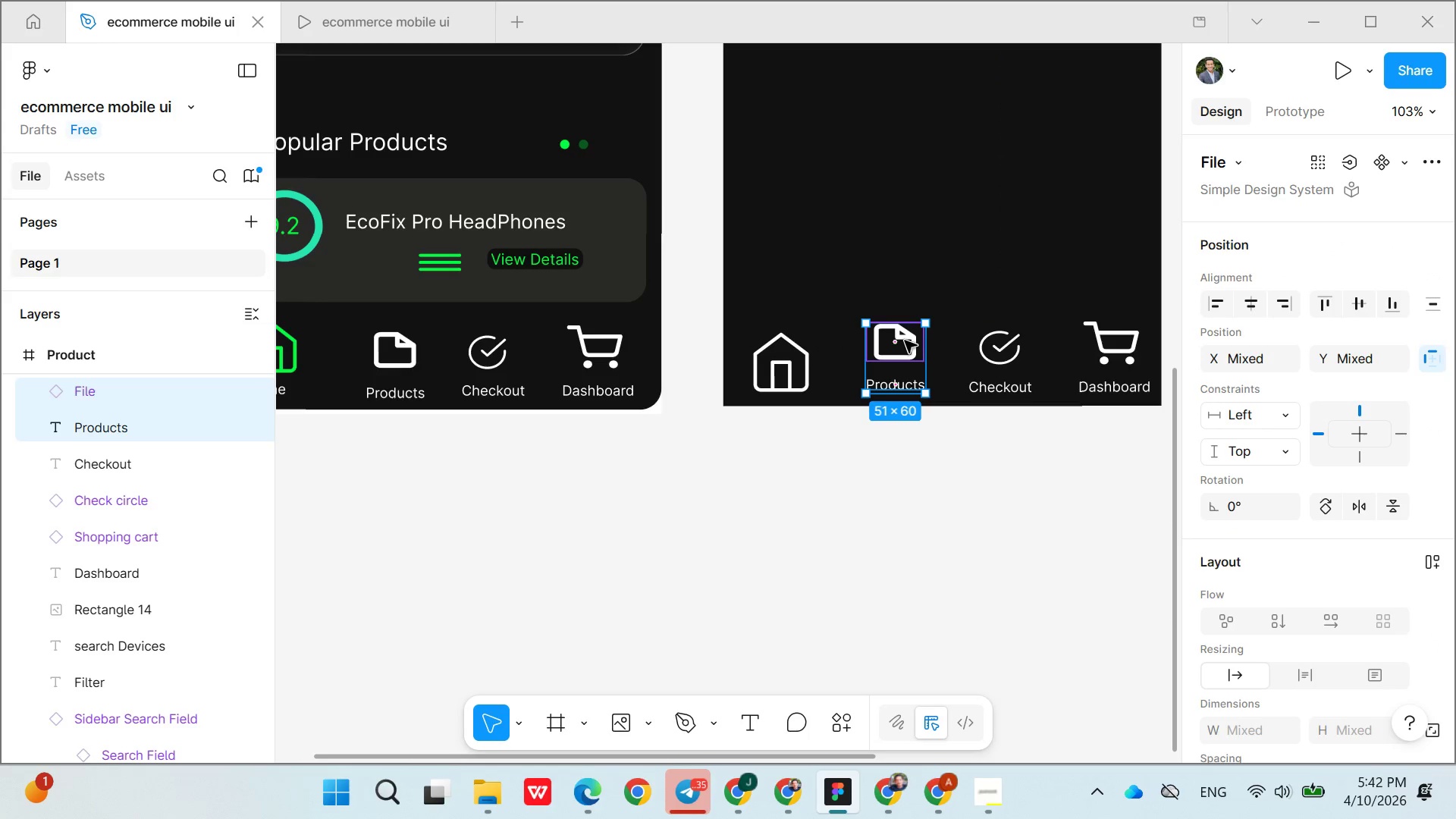 
left_click([904, 340])
 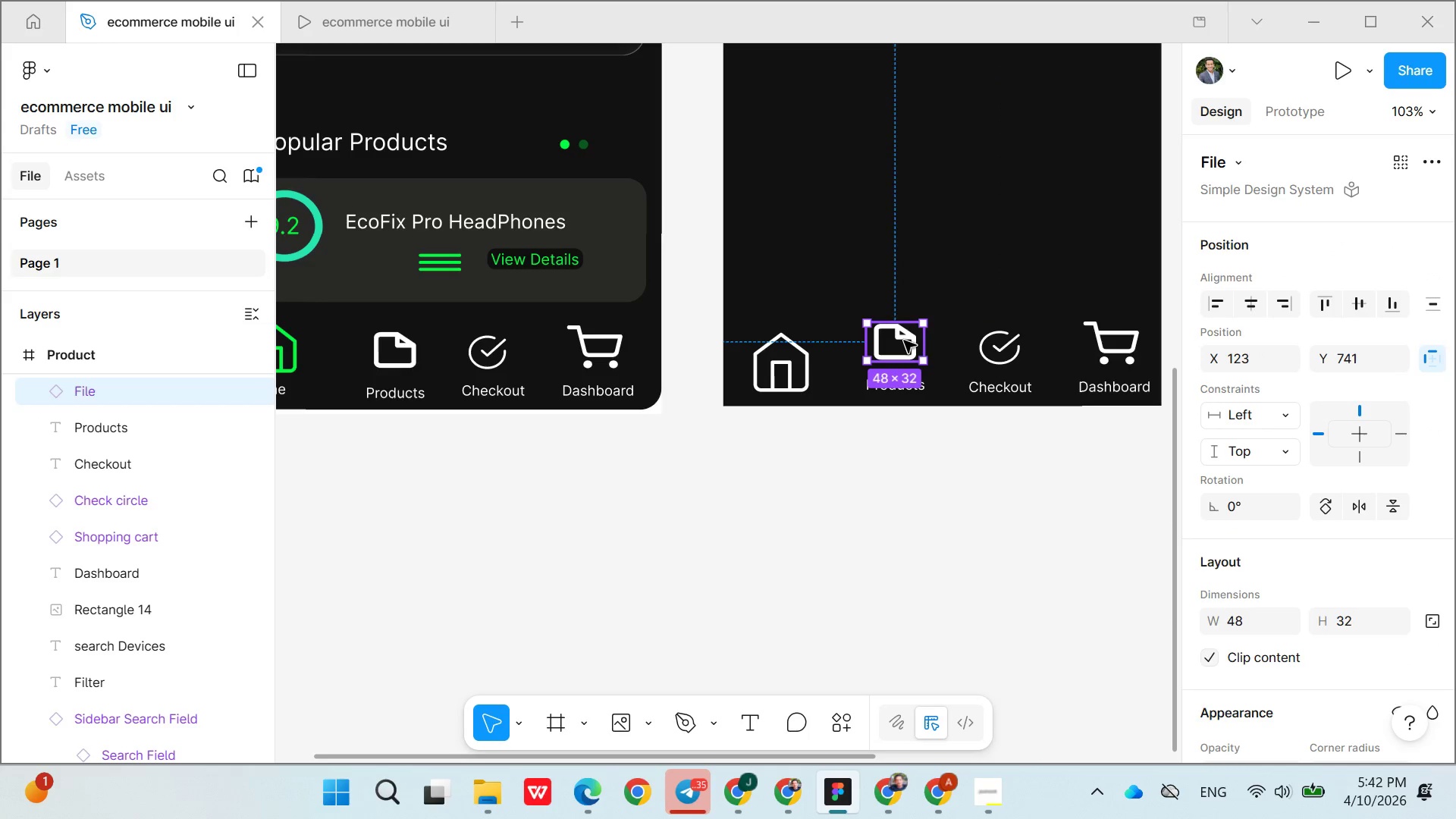 
left_click_drag(start_coordinate=[904, 340], to_coordinate=[904, 348])
 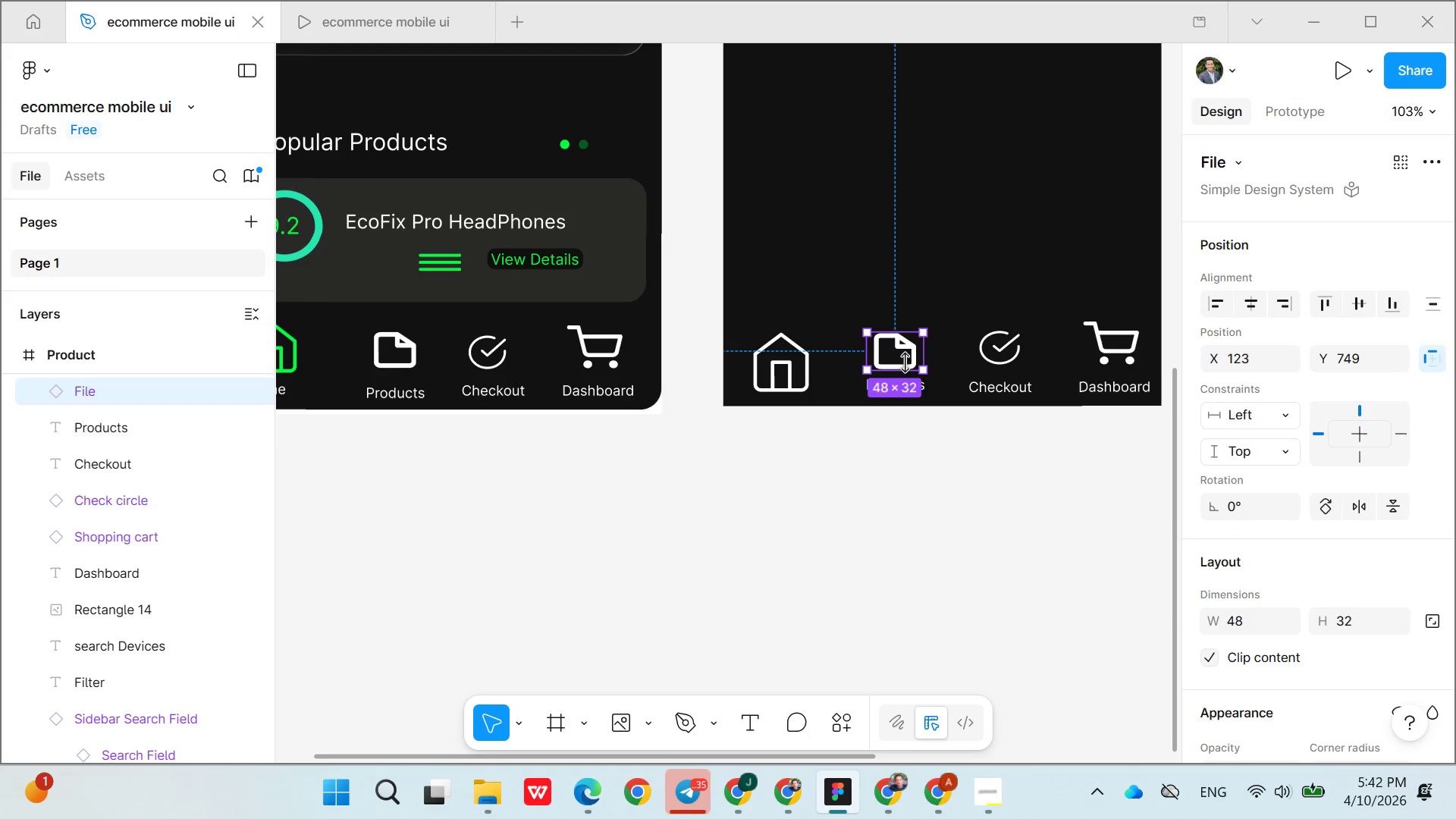 
left_click([936, 282])
 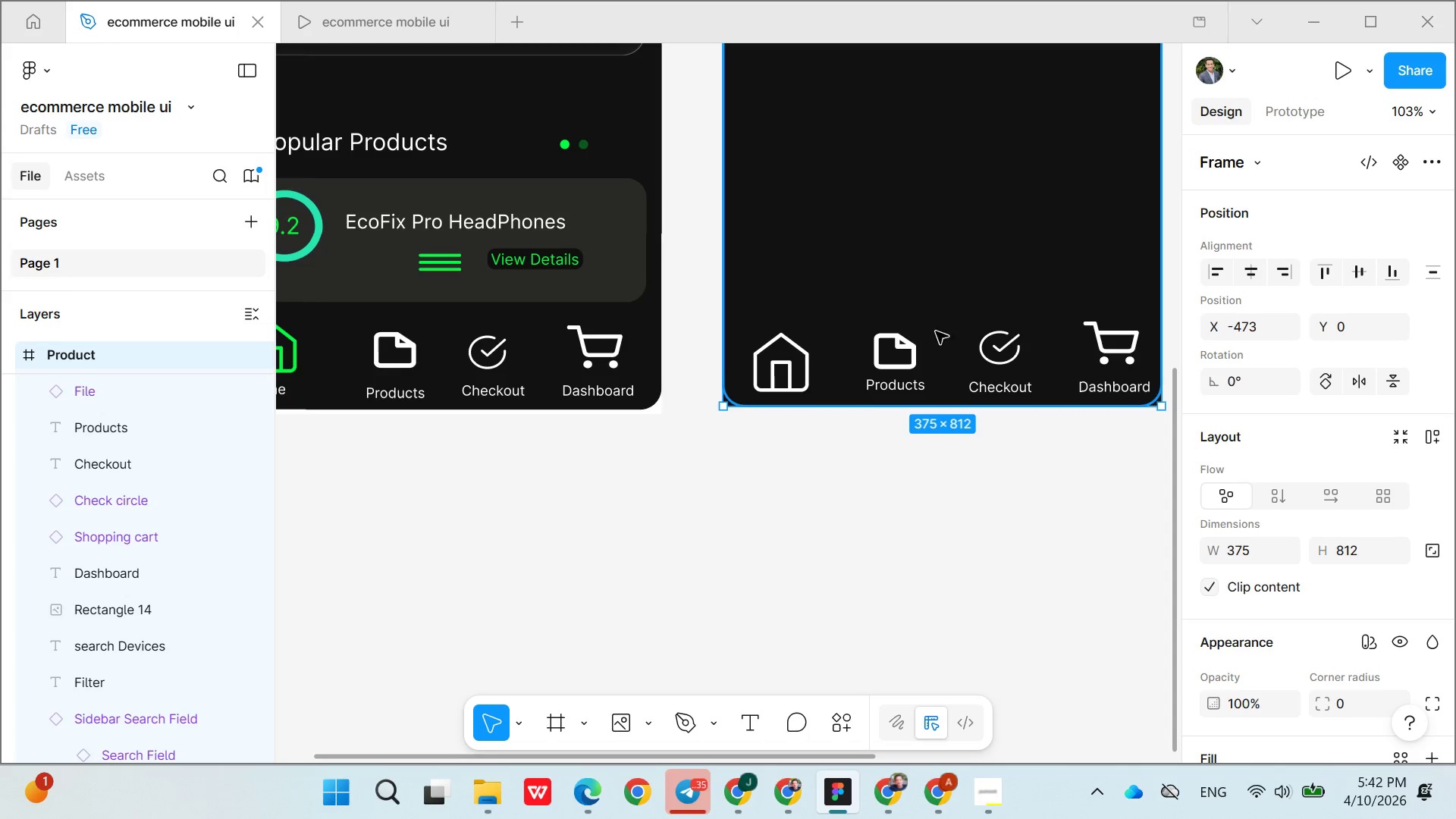 
left_click([902, 368])
 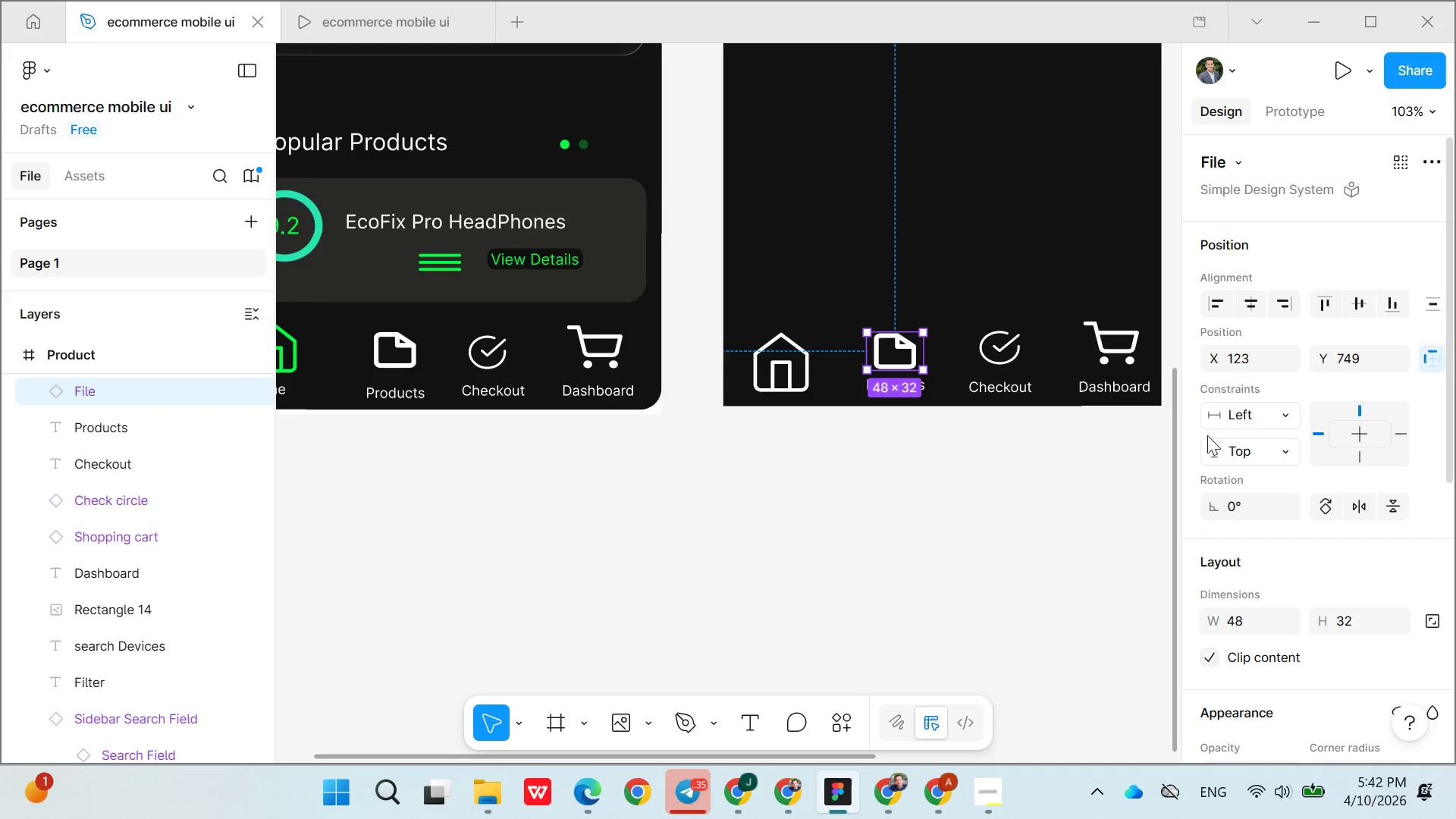 
scroll: coordinate [1313, 523], scroll_direction: down, amount: 3.0
 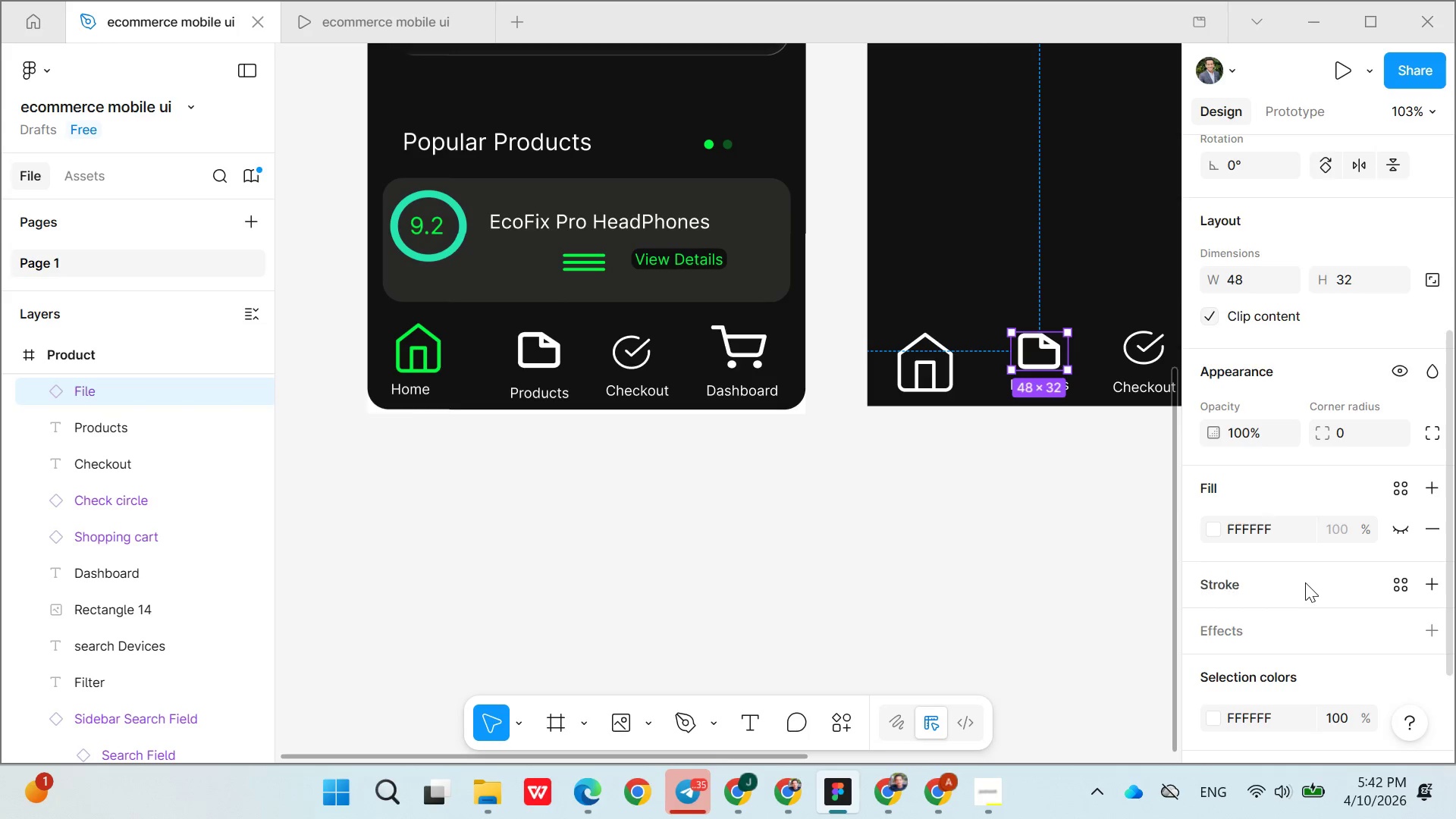 
double_click([1262, 570])
 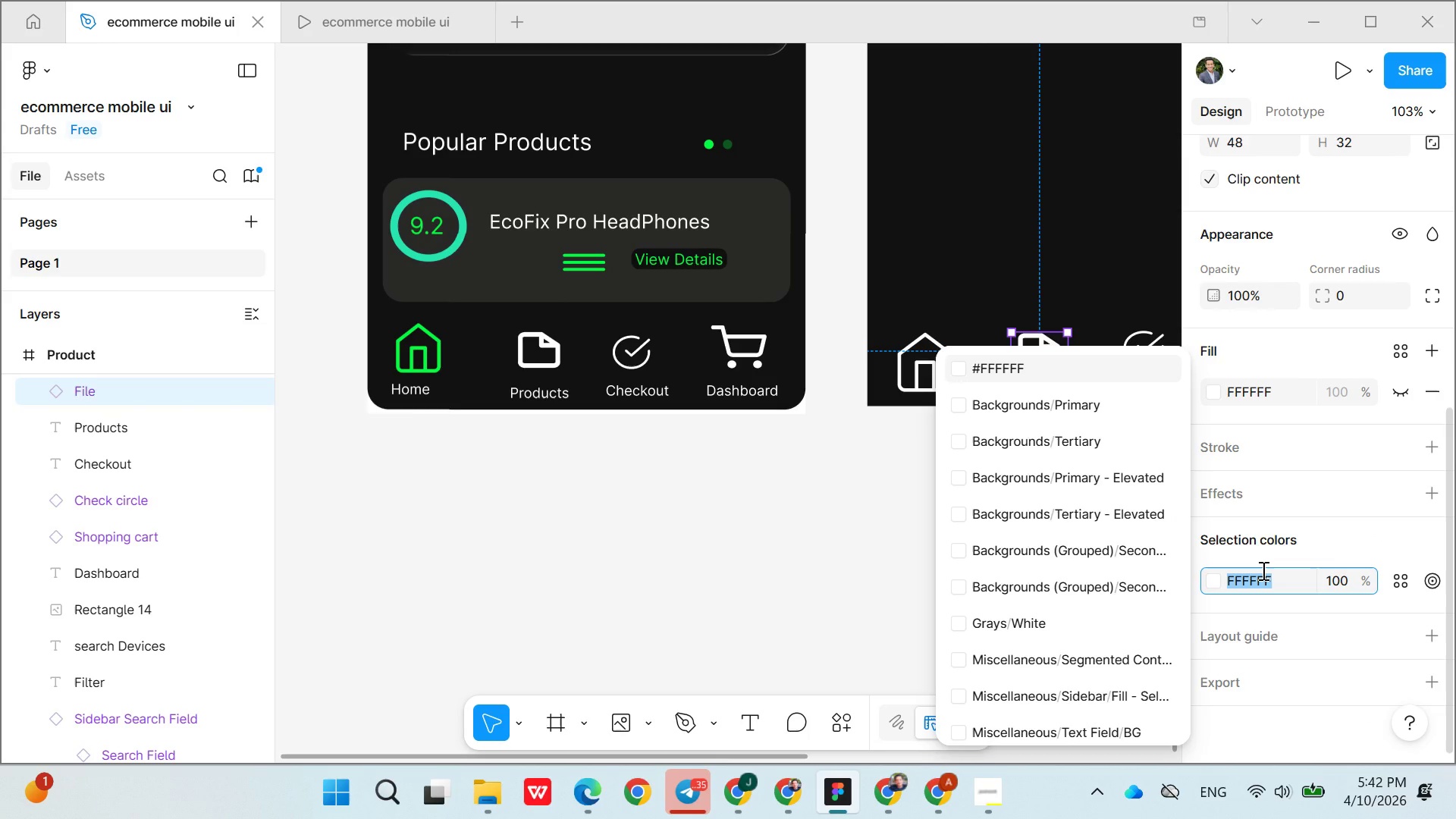 
key(Meta+V)
 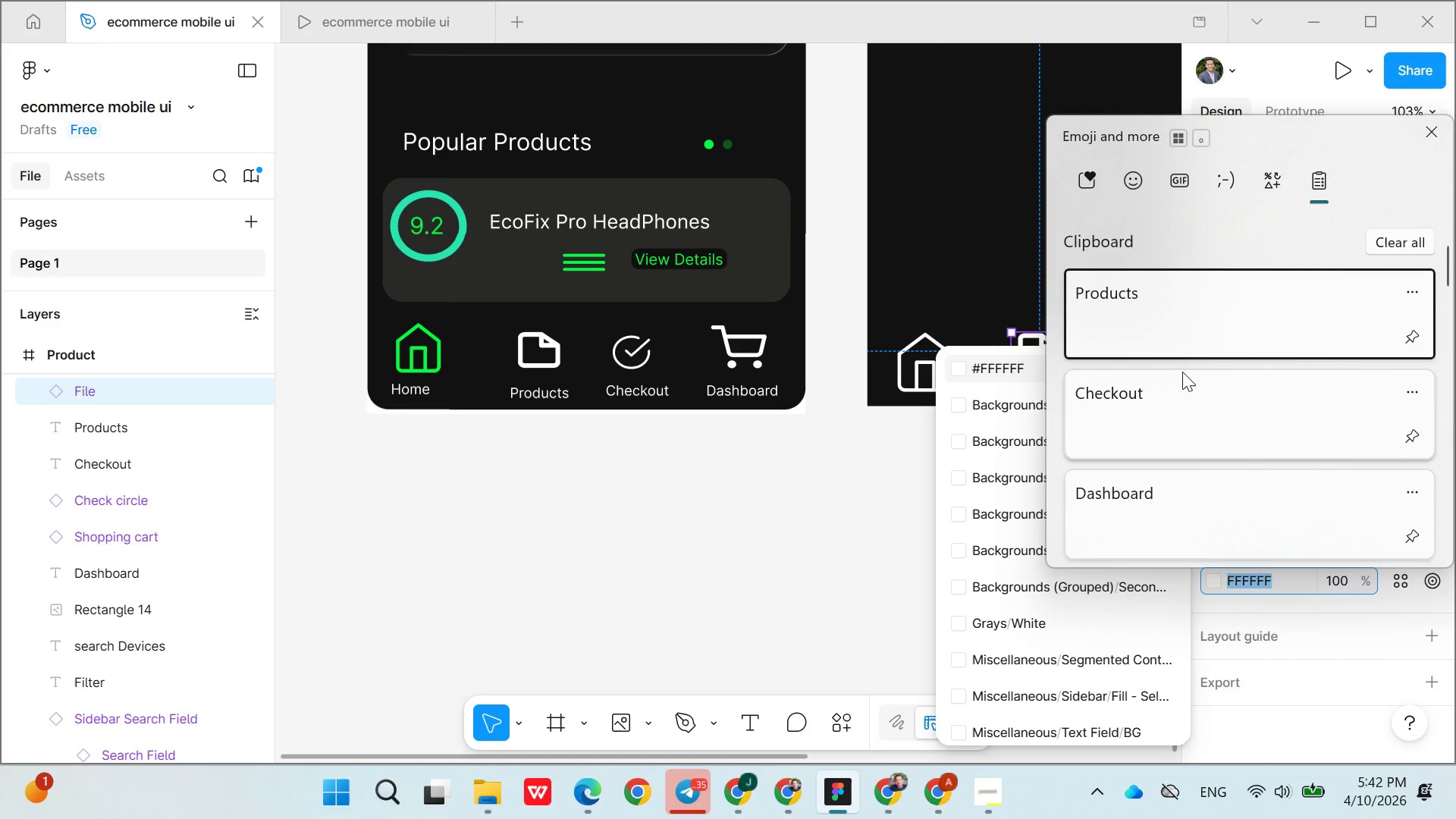 
scroll: coordinate [1151, 465], scroll_direction: down, amount: 5.0
 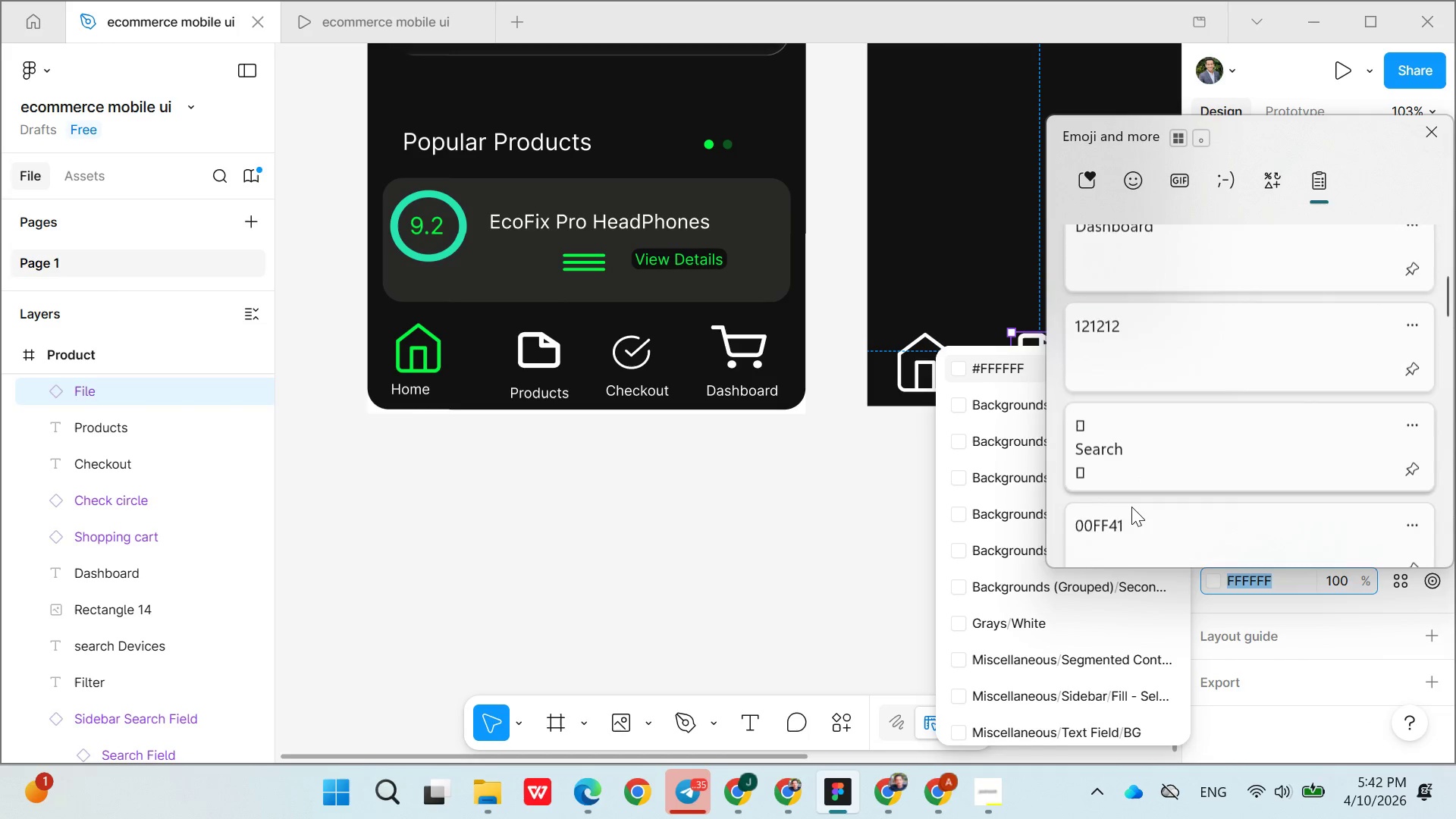 
left_click([1120, 451])
 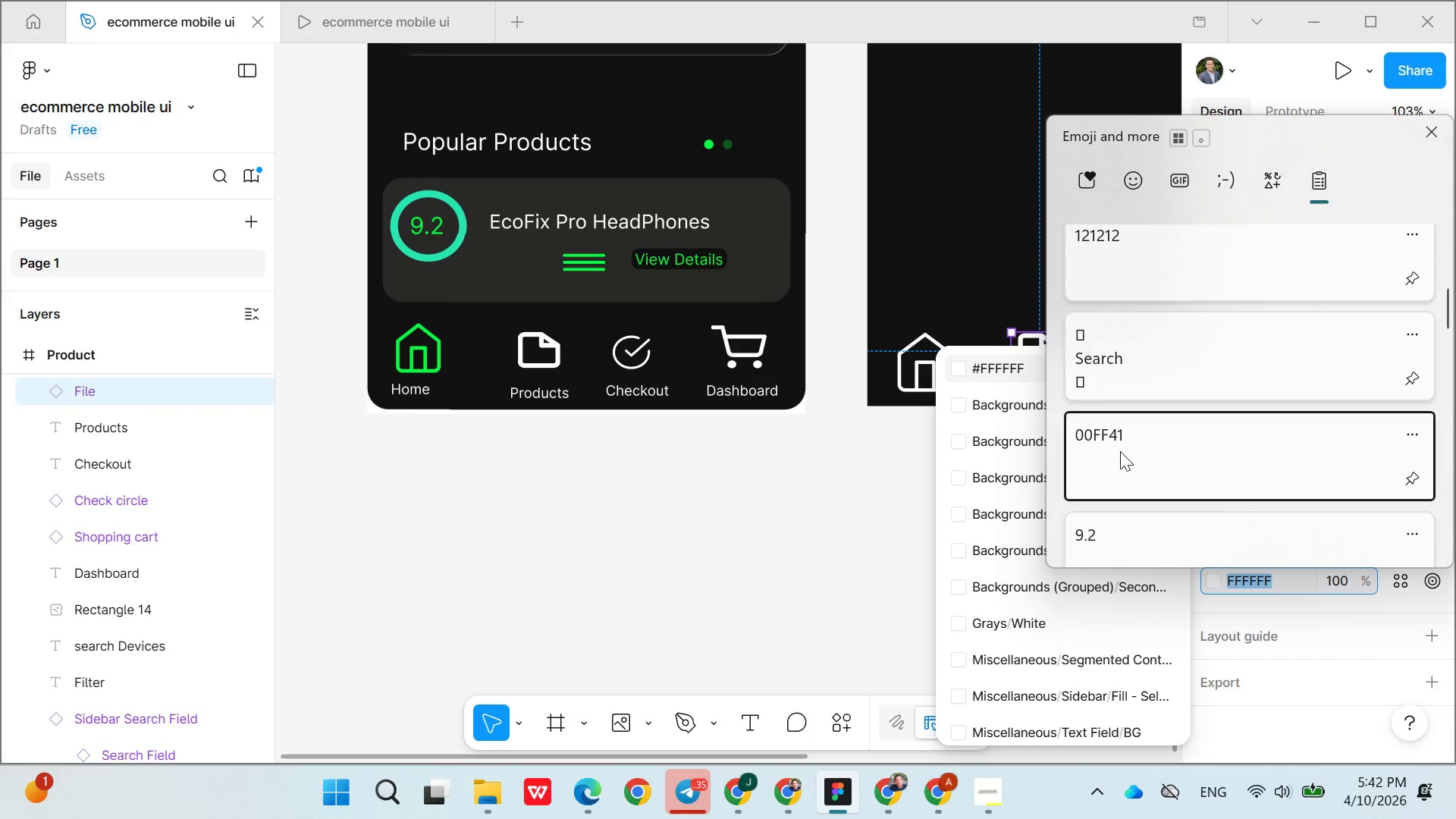 
scroll: coordinate [1131, 507], scroll_direction: down, amount: 2.0
 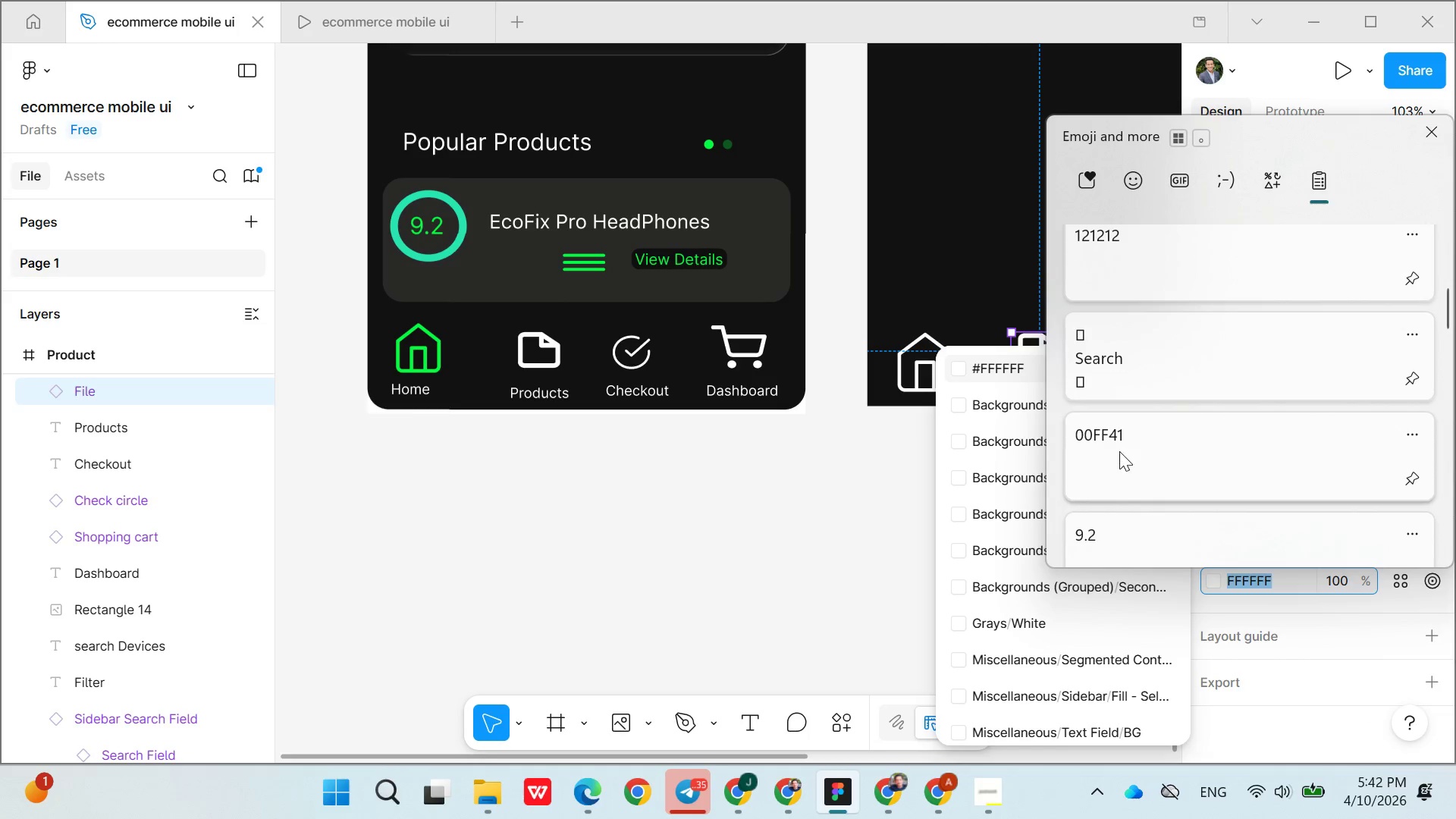 
key(Control+ControlLeft)
 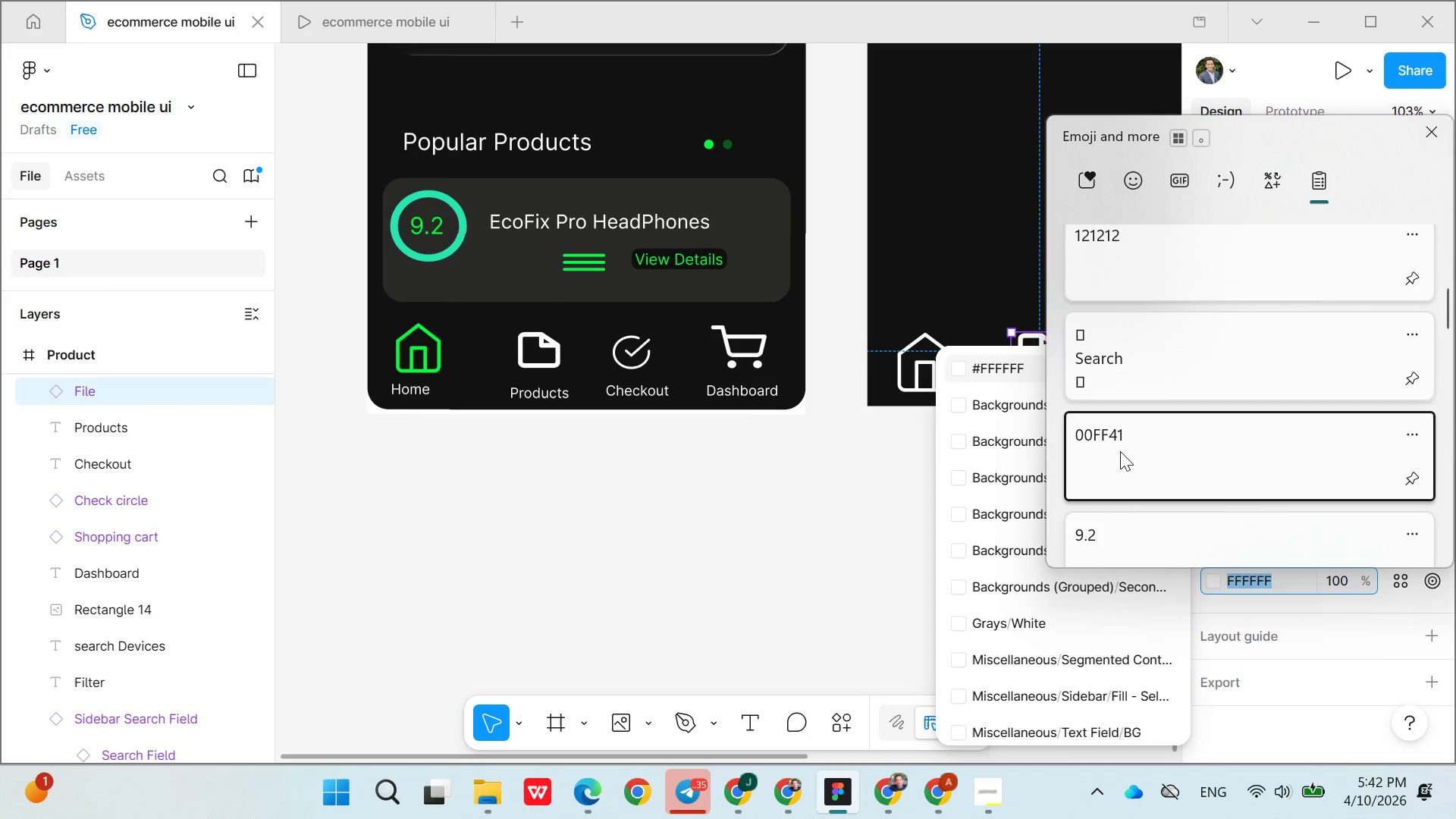 
key(Control+V)
 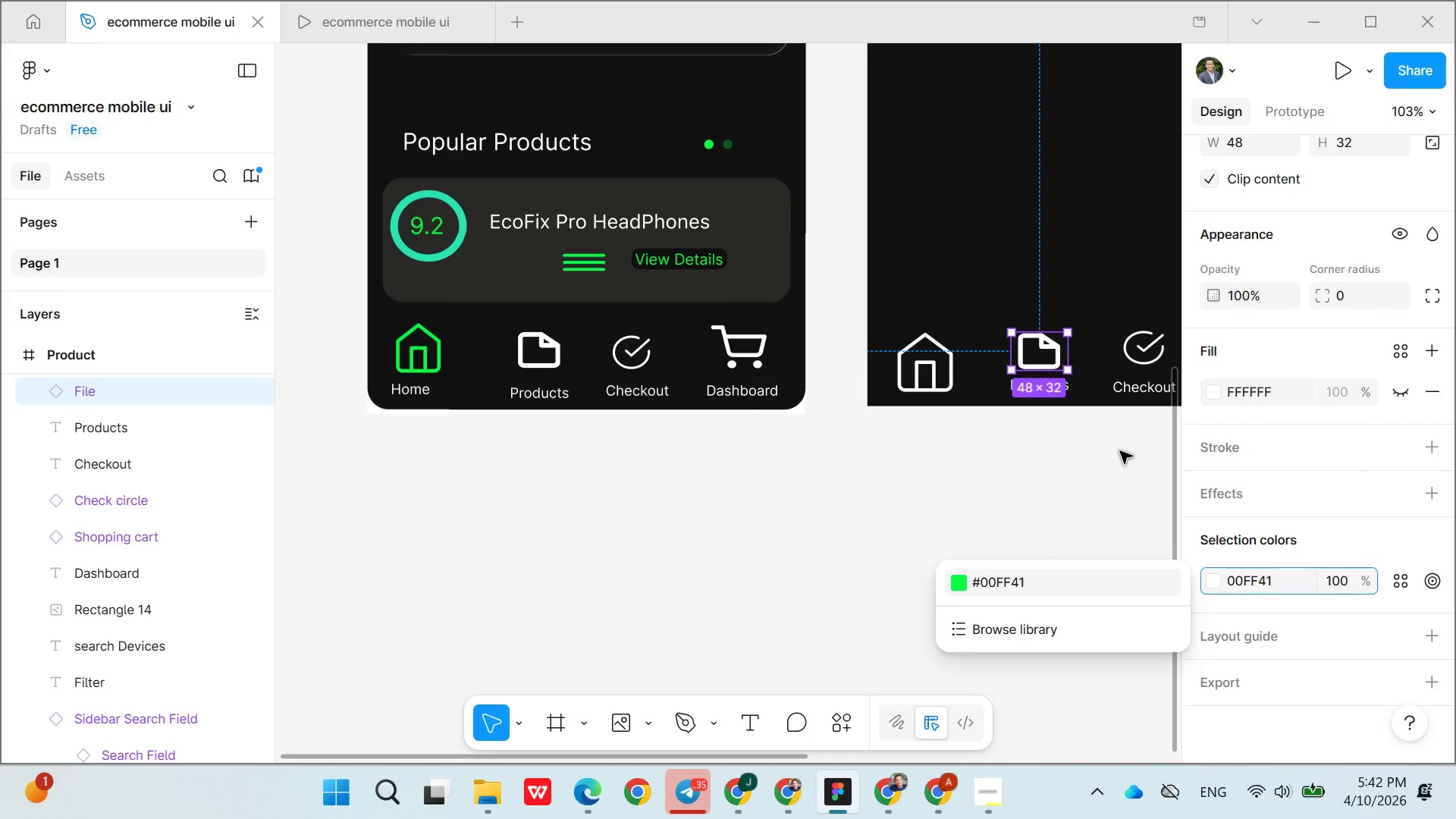 
key(Enter)
 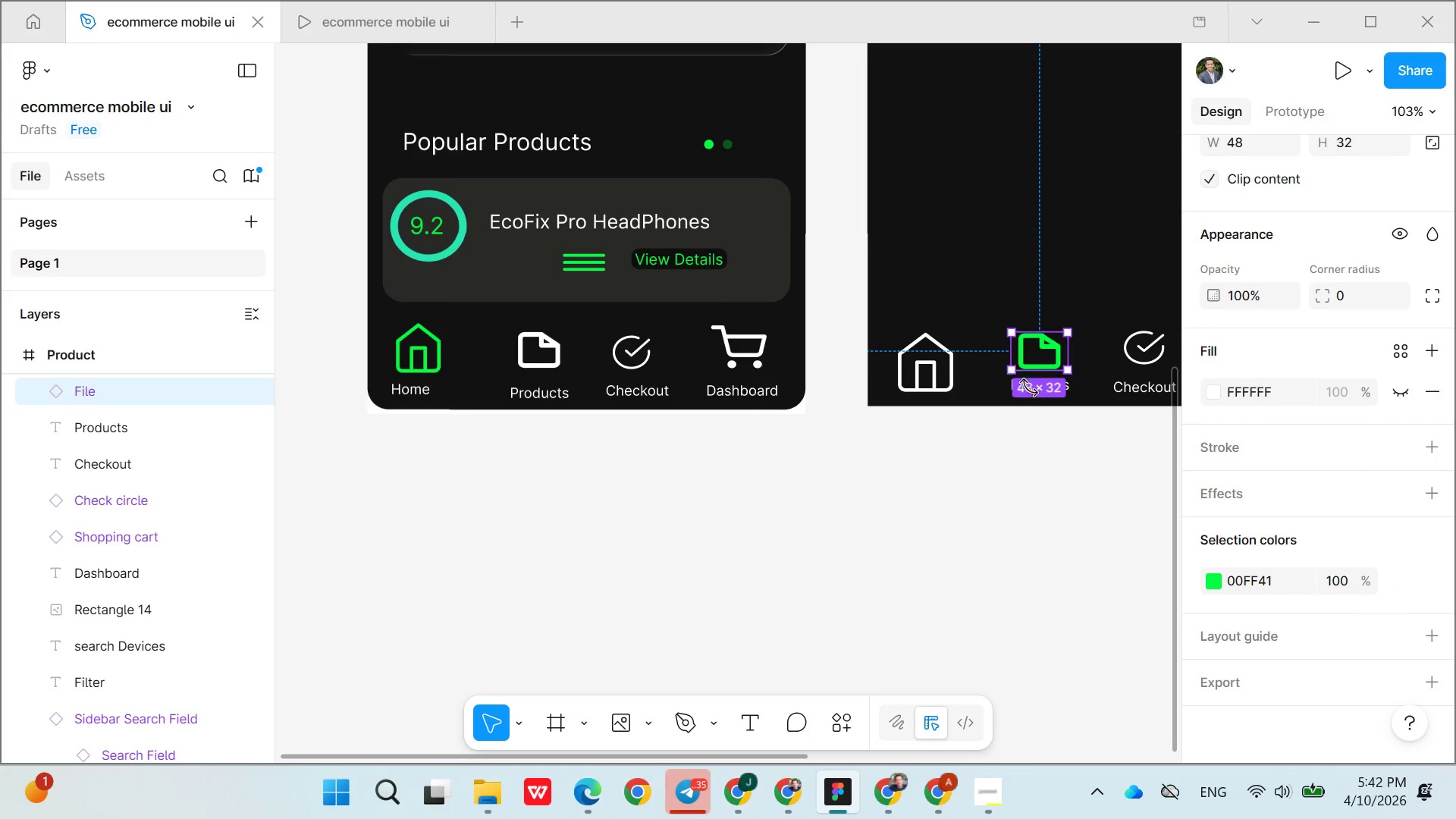 
left_click([1056, 458])
 